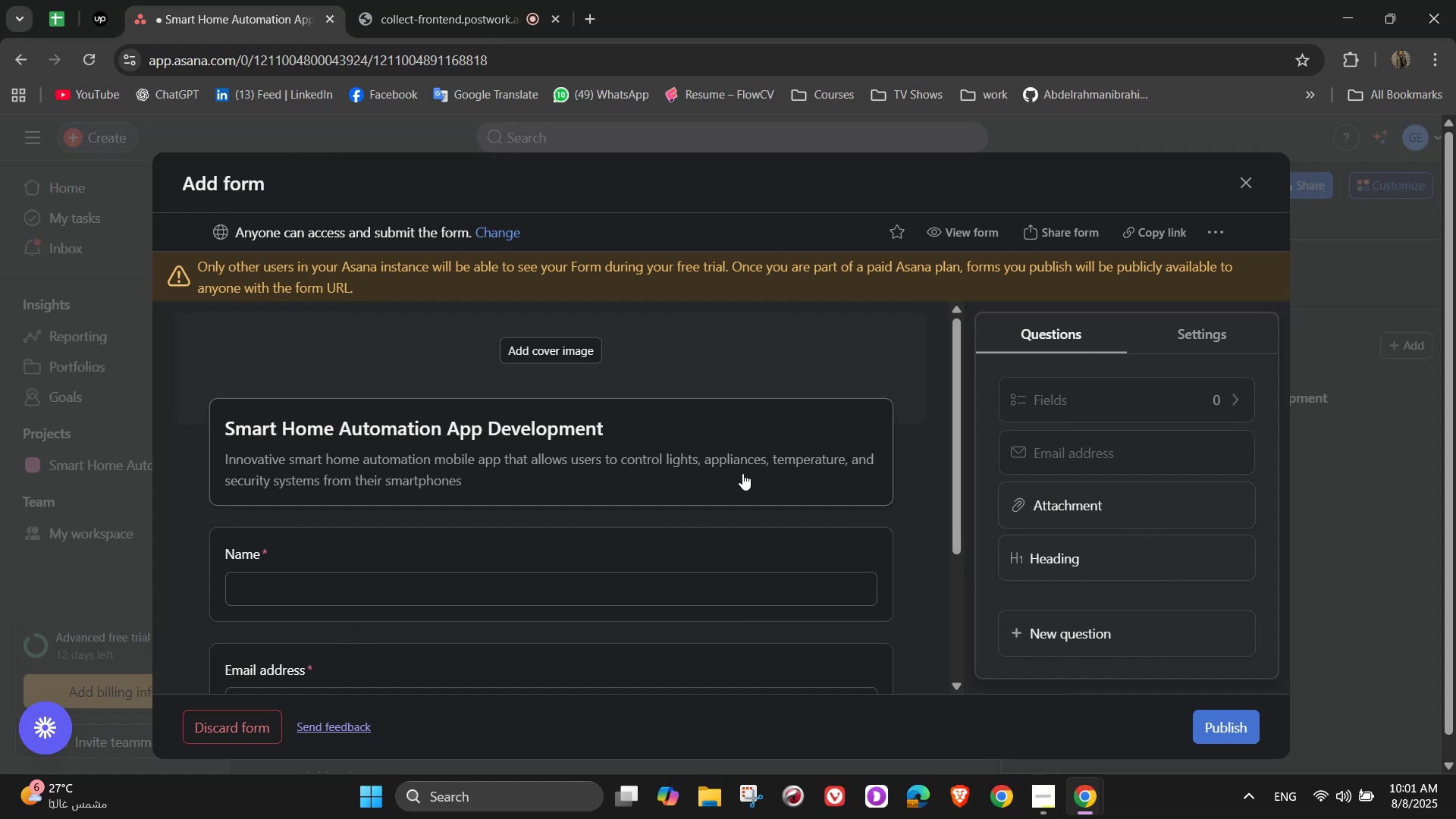 
wait(17.3)
 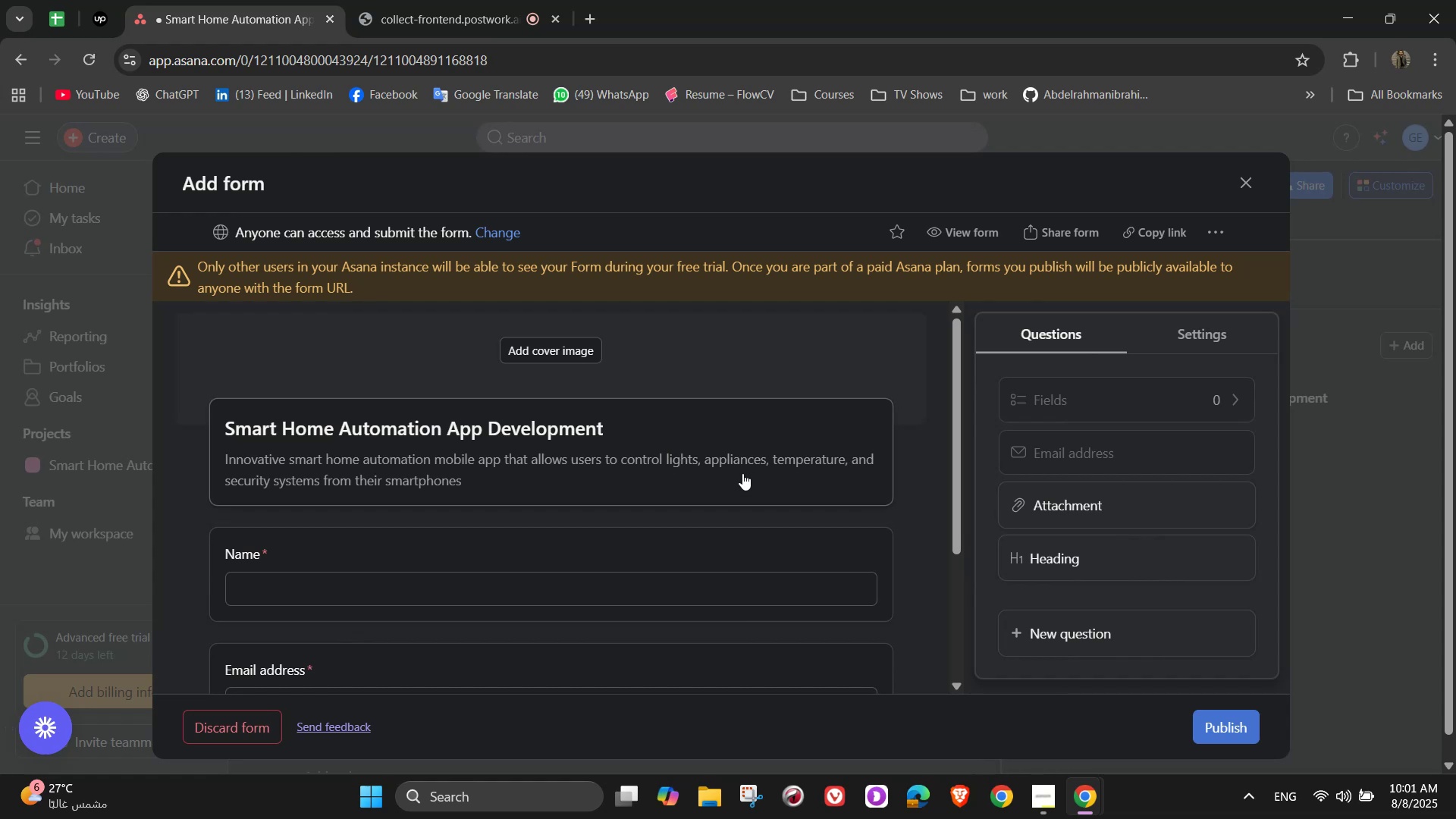 
scroll: coordinate [505, 444], scroll_direction: down, amount: 1.0
 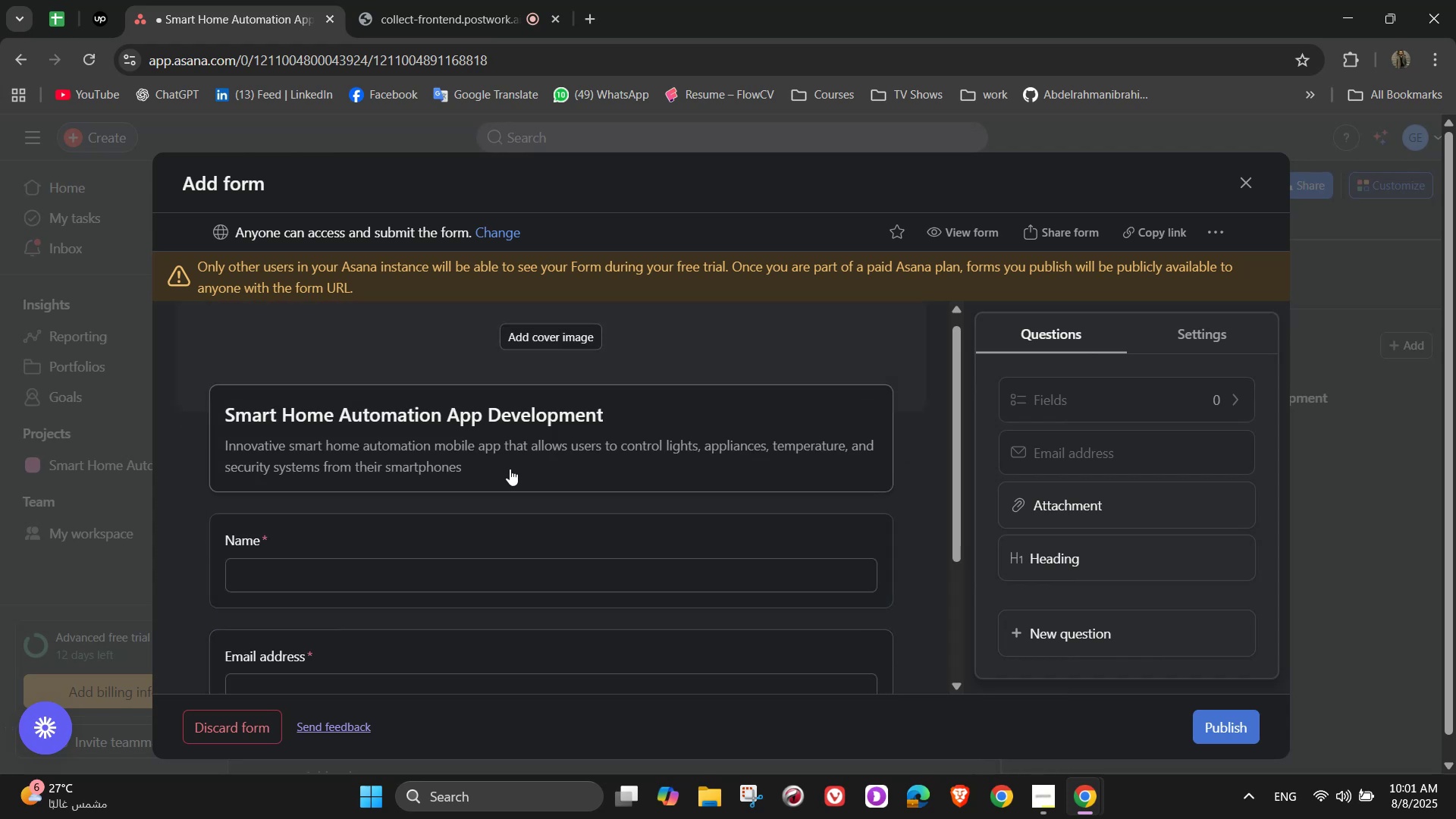 
left_click([510, 468])
 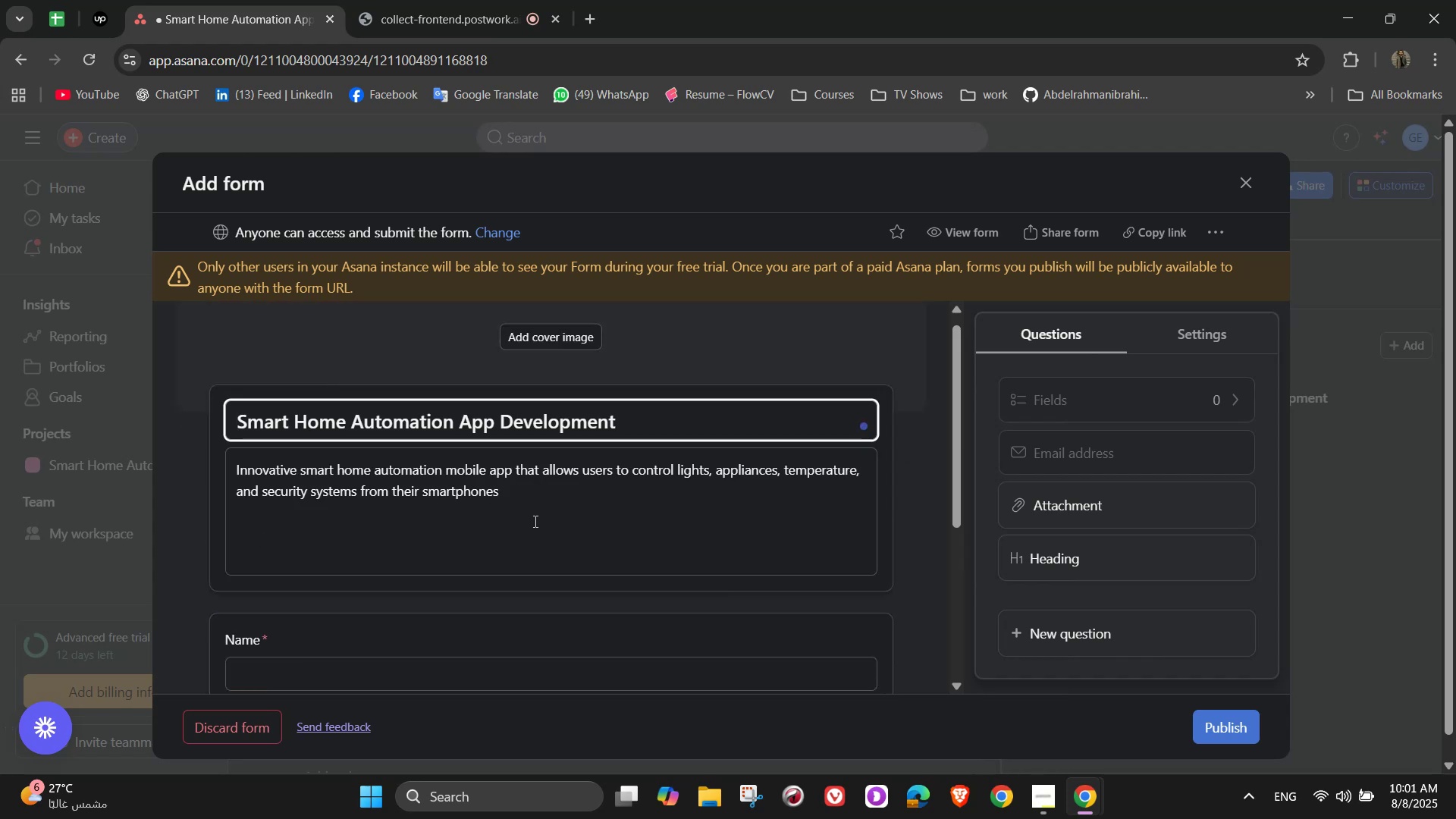 
left_click_drag(start_coordinate=[538, 511], to_coordinate=[349, 485])
 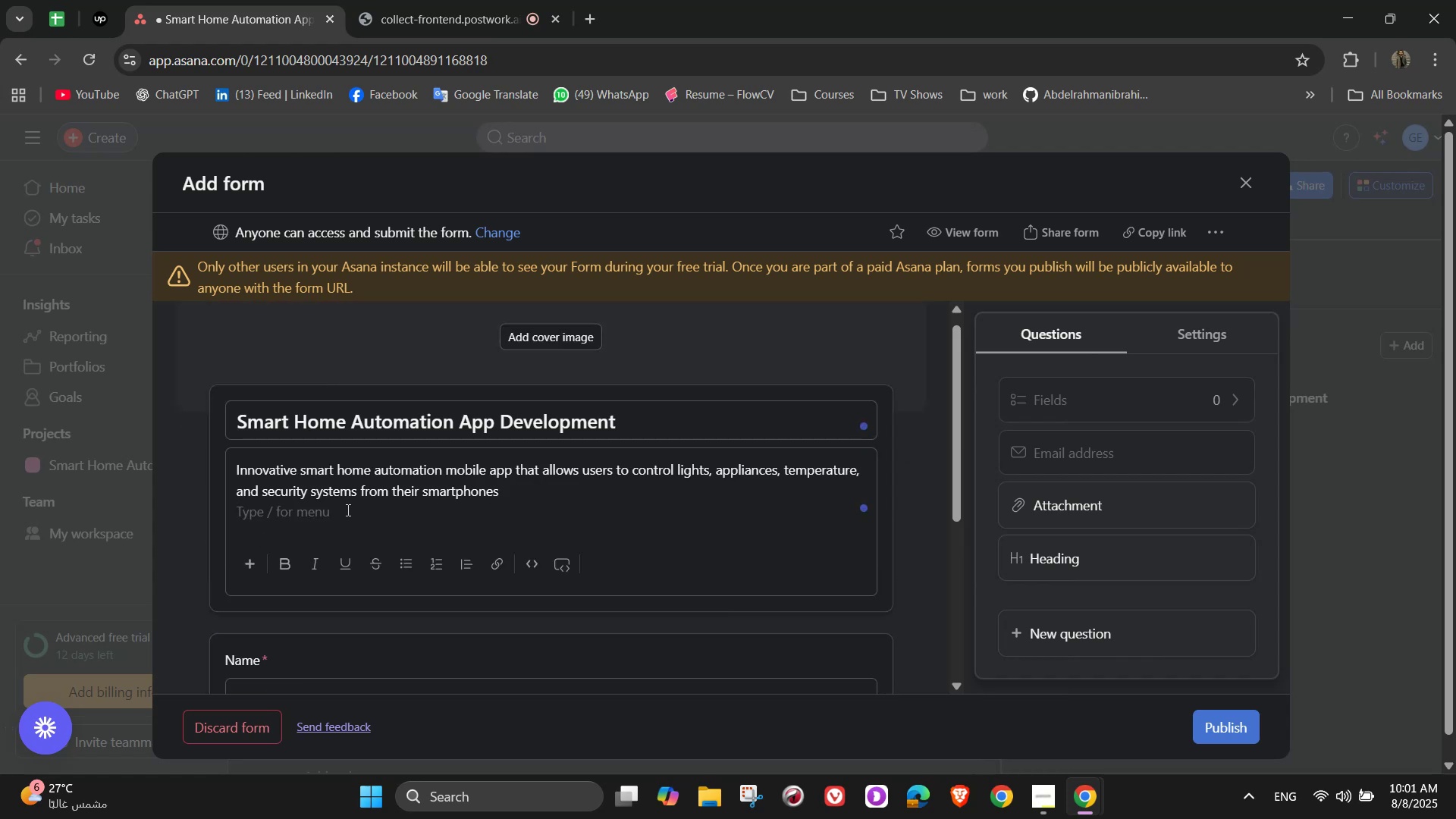 
key(NumpadEnter)
 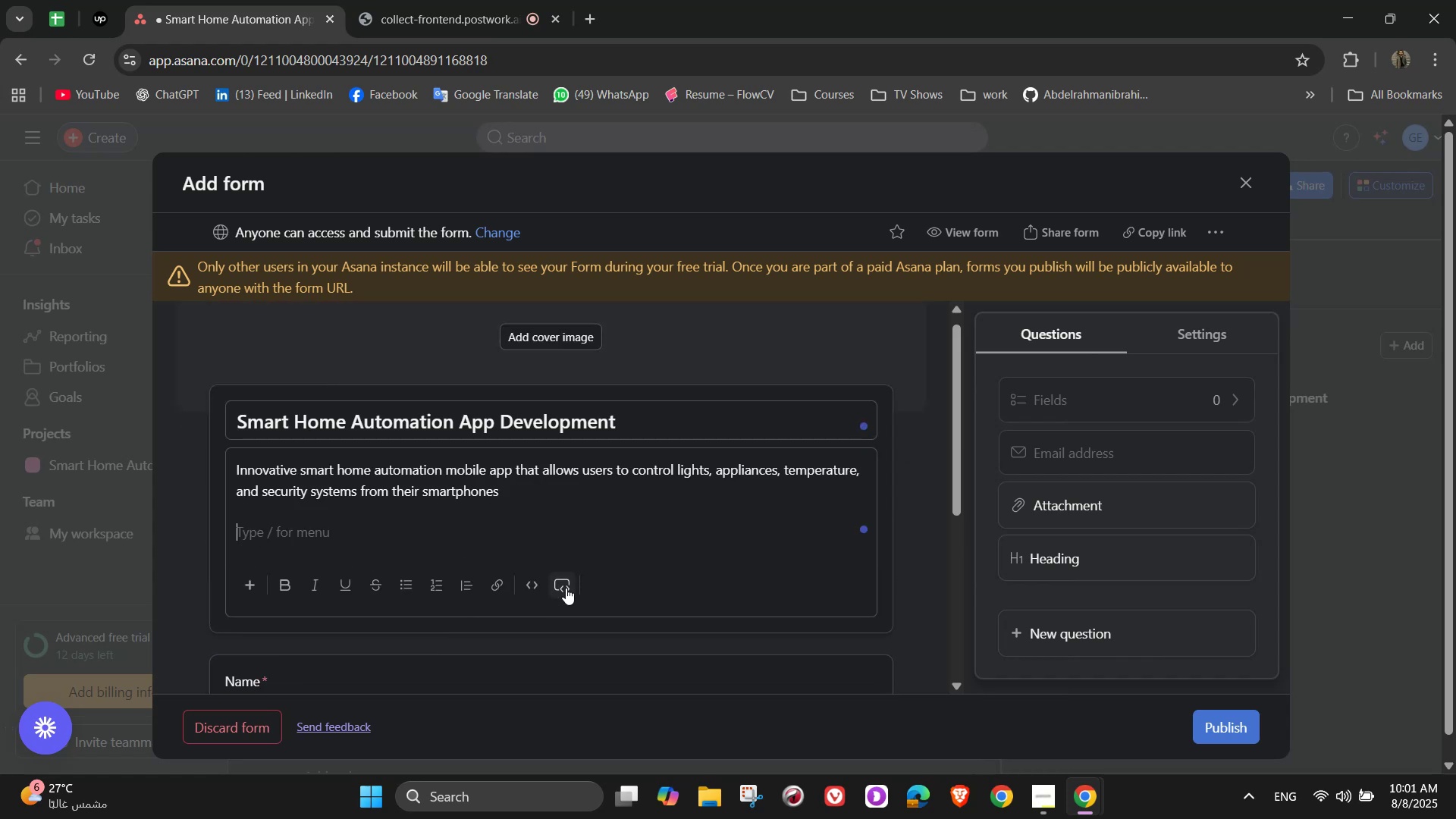 
scroll: coordinate [598, 570], scroll_direction: down, amount: 2.0
 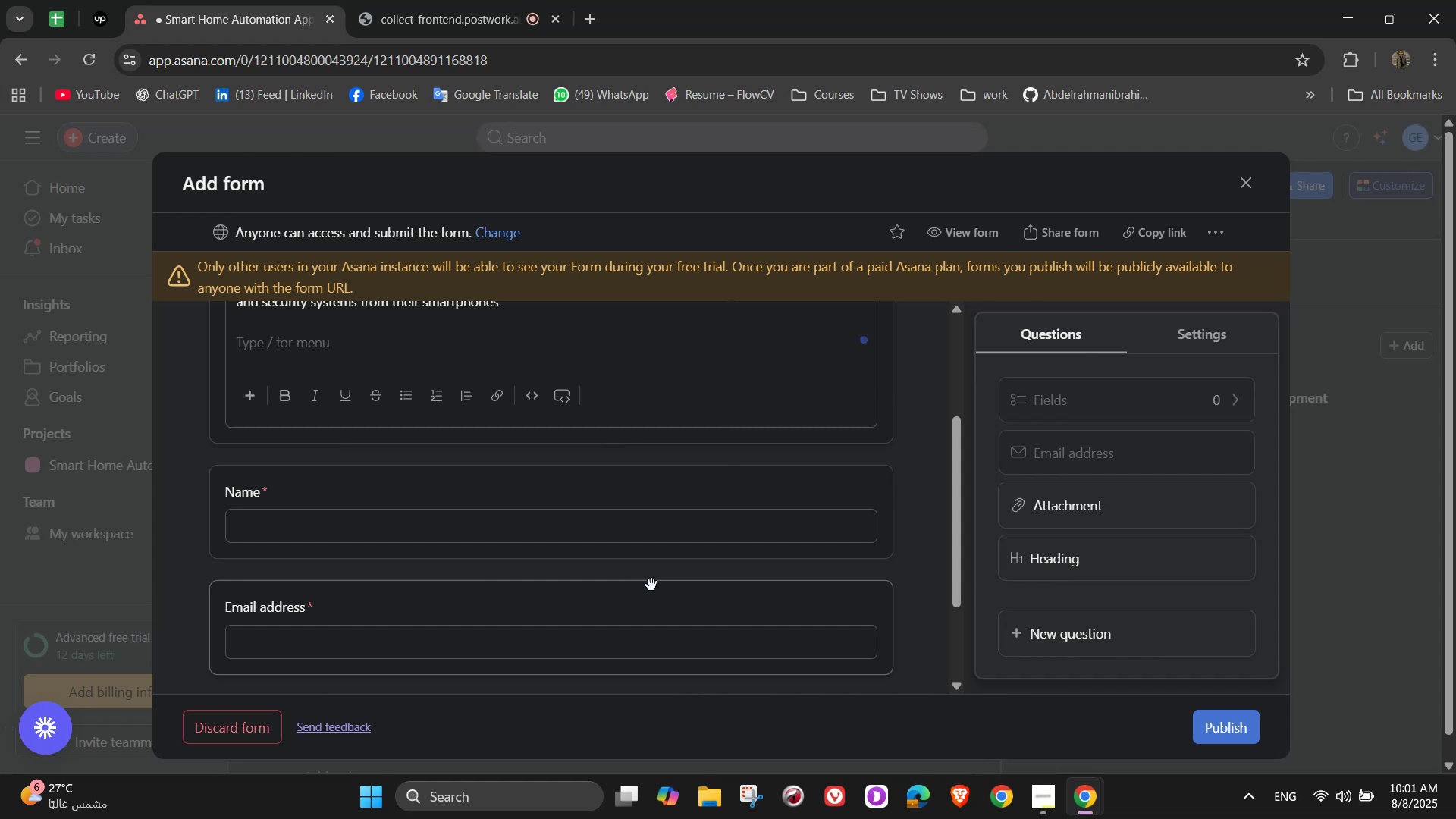 
scroll: coordinate [652, 584], scroll_direction: up, amount: 1.0
 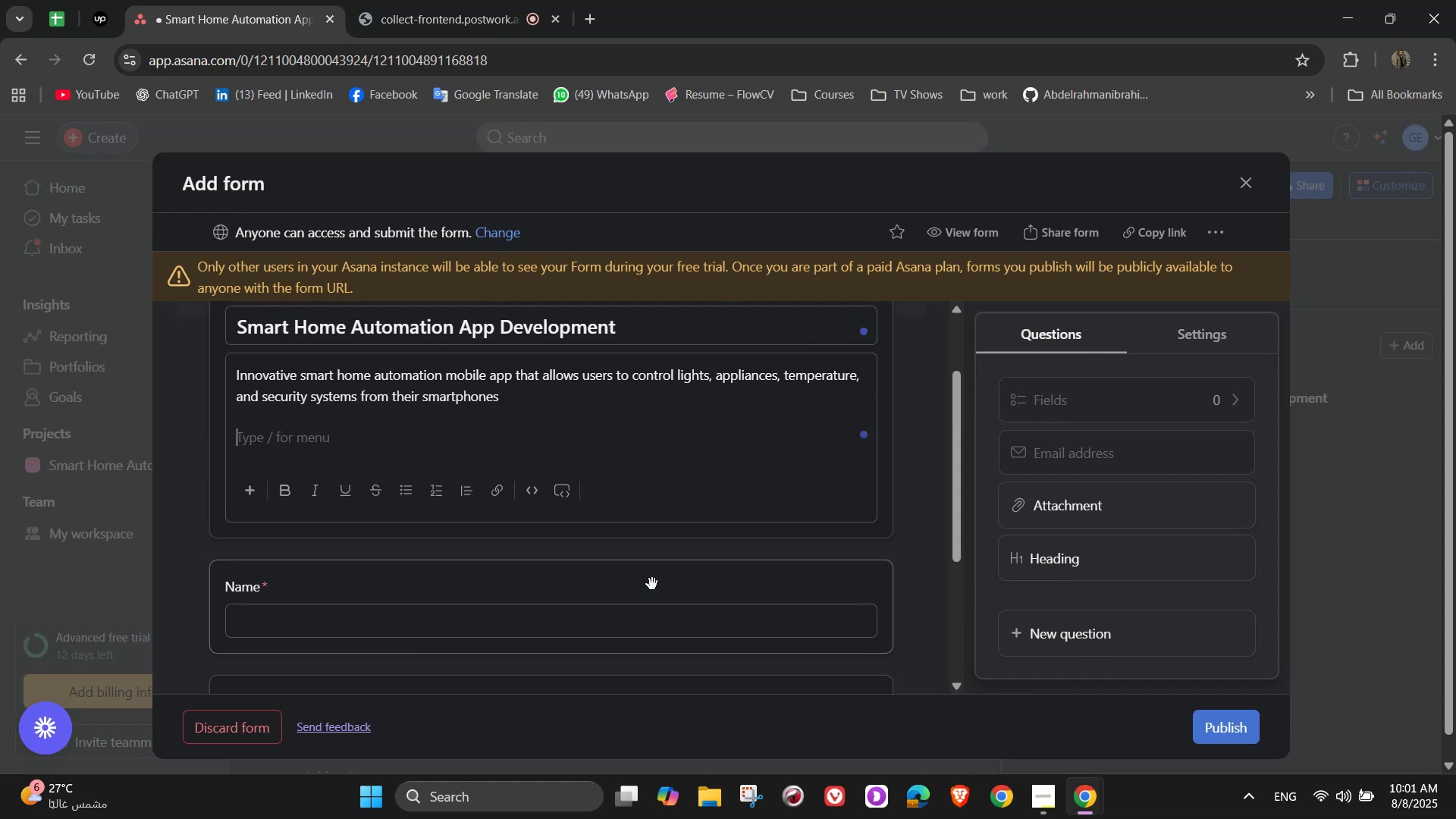 
type(Ph)
key(Backspace)
type(lease fill out this form to submit requirements, updates, off)
key(Backspace)
type(r )
key(Backspace)
key(Backspace)
key(Backspace)
type(r feature requests)
 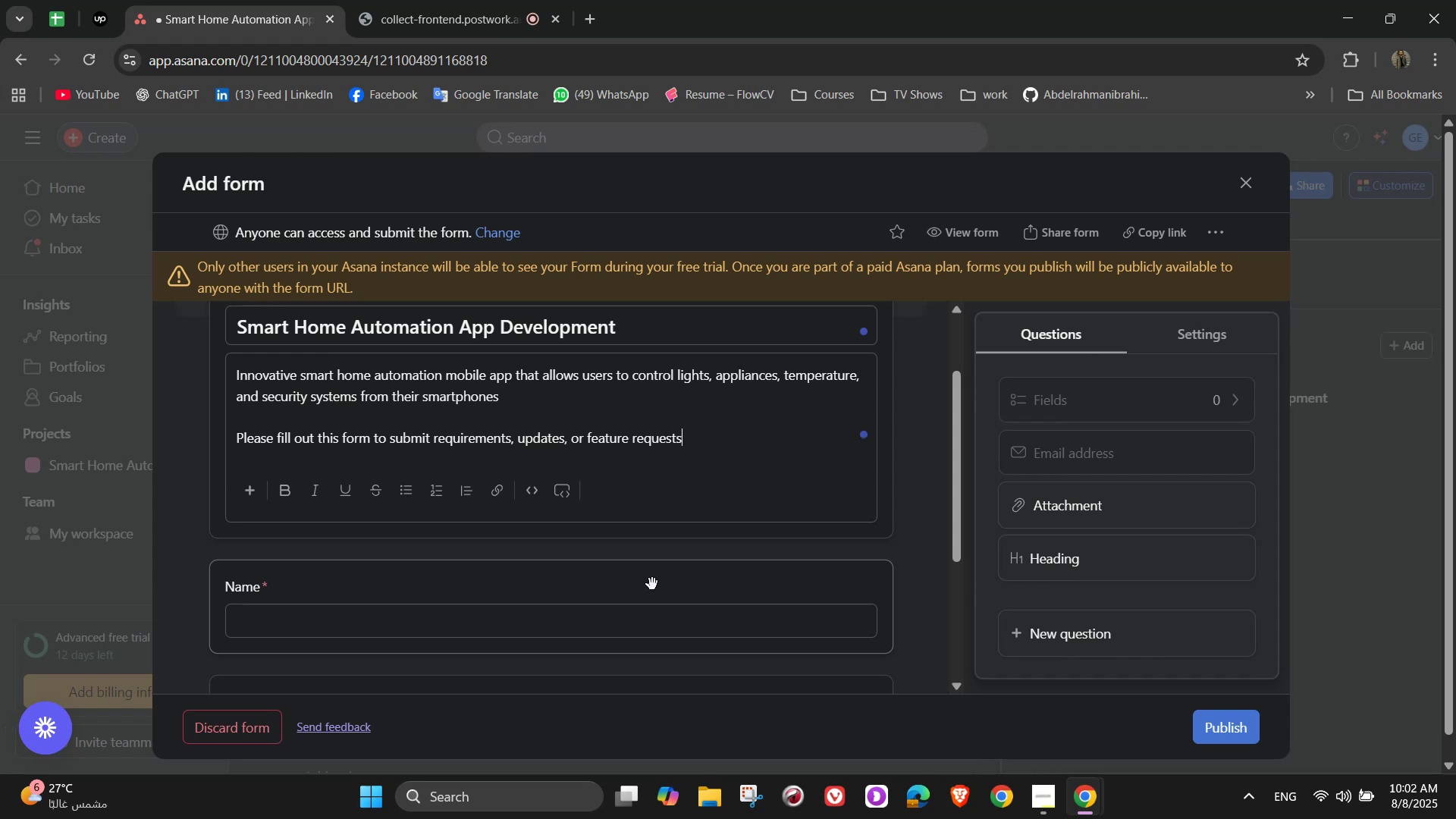 
type( for the smar)
 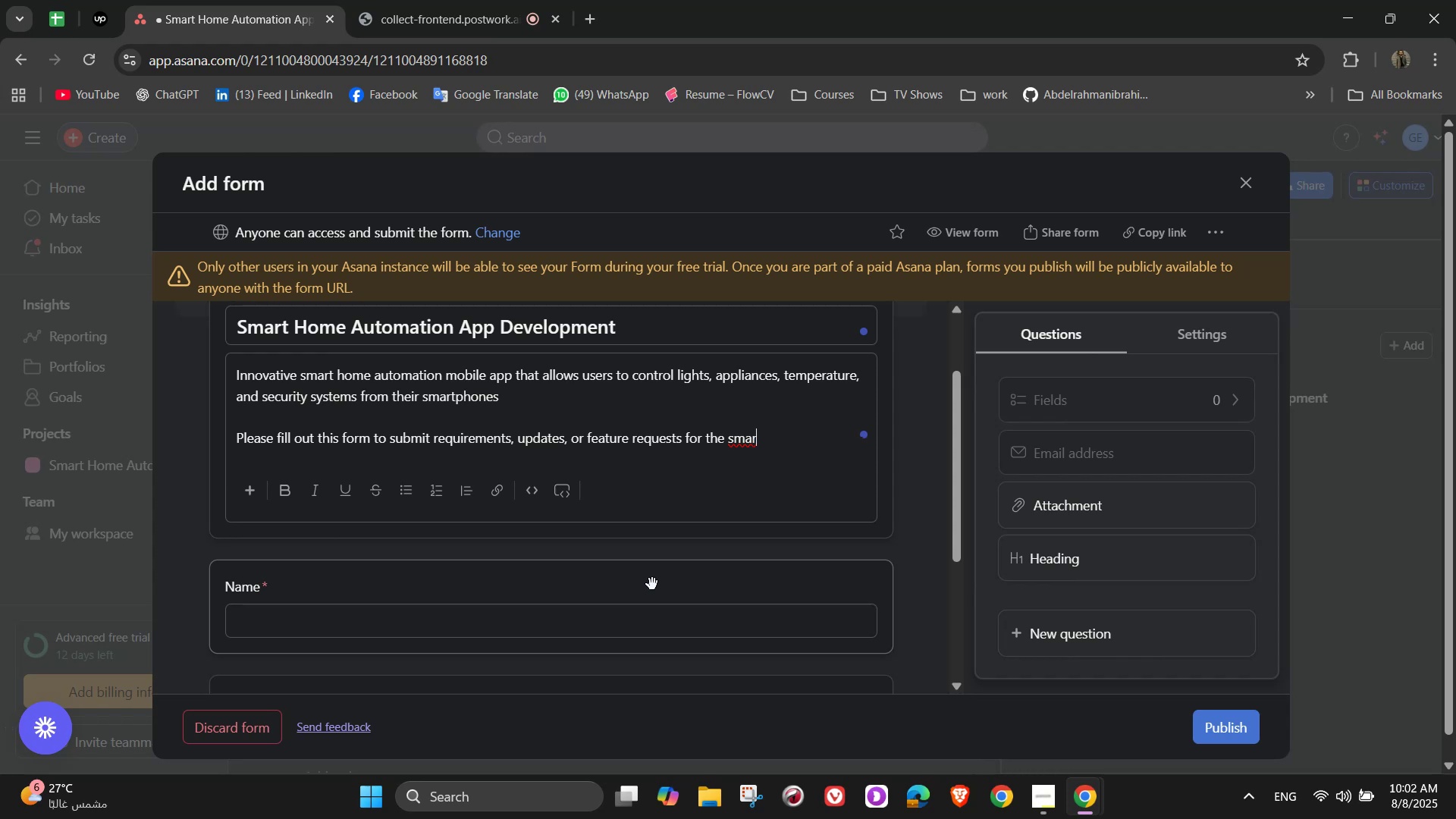 
wait(5.96)
 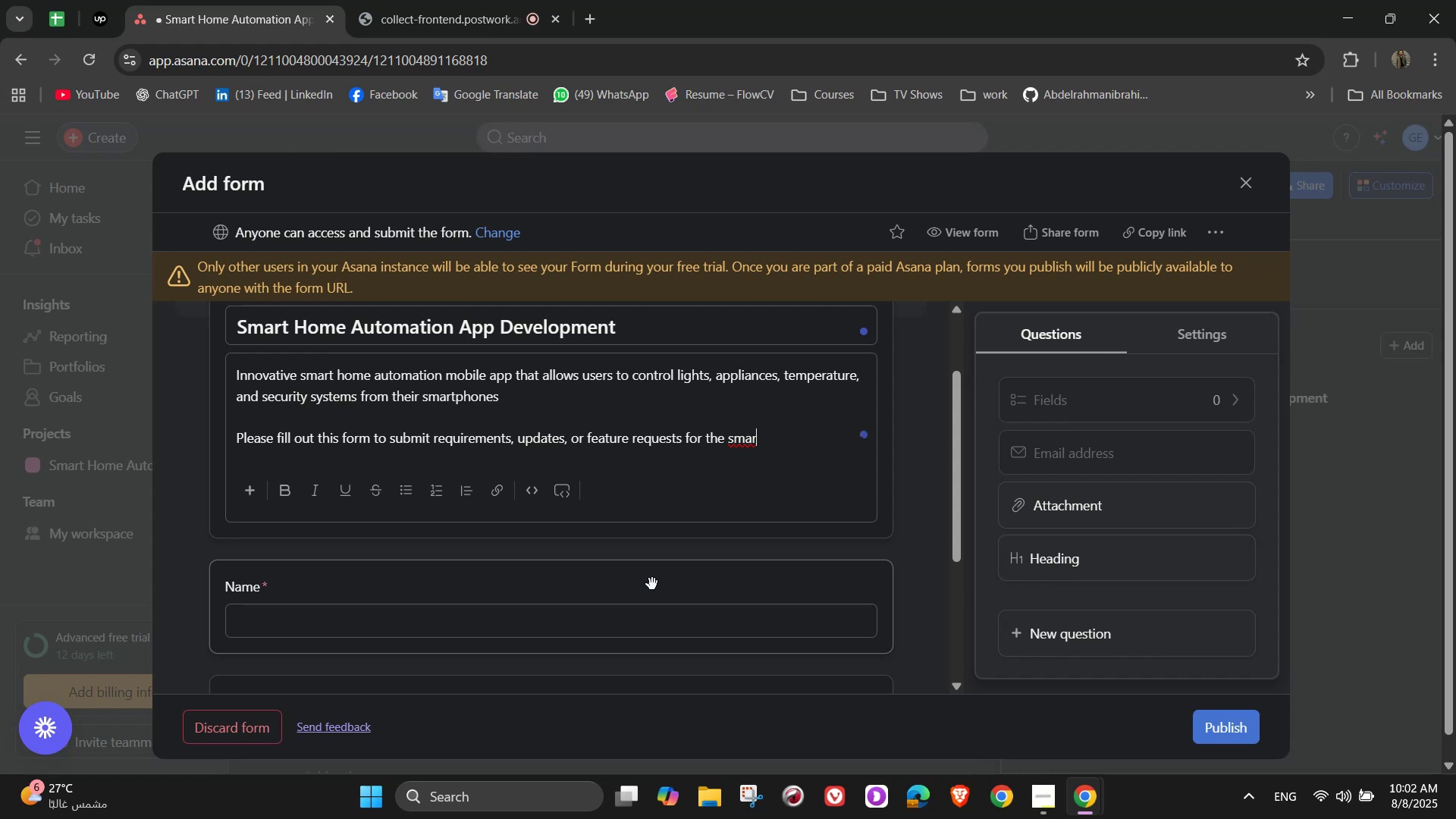 
type(t H)
key(Backspace)
type(home automation system)
 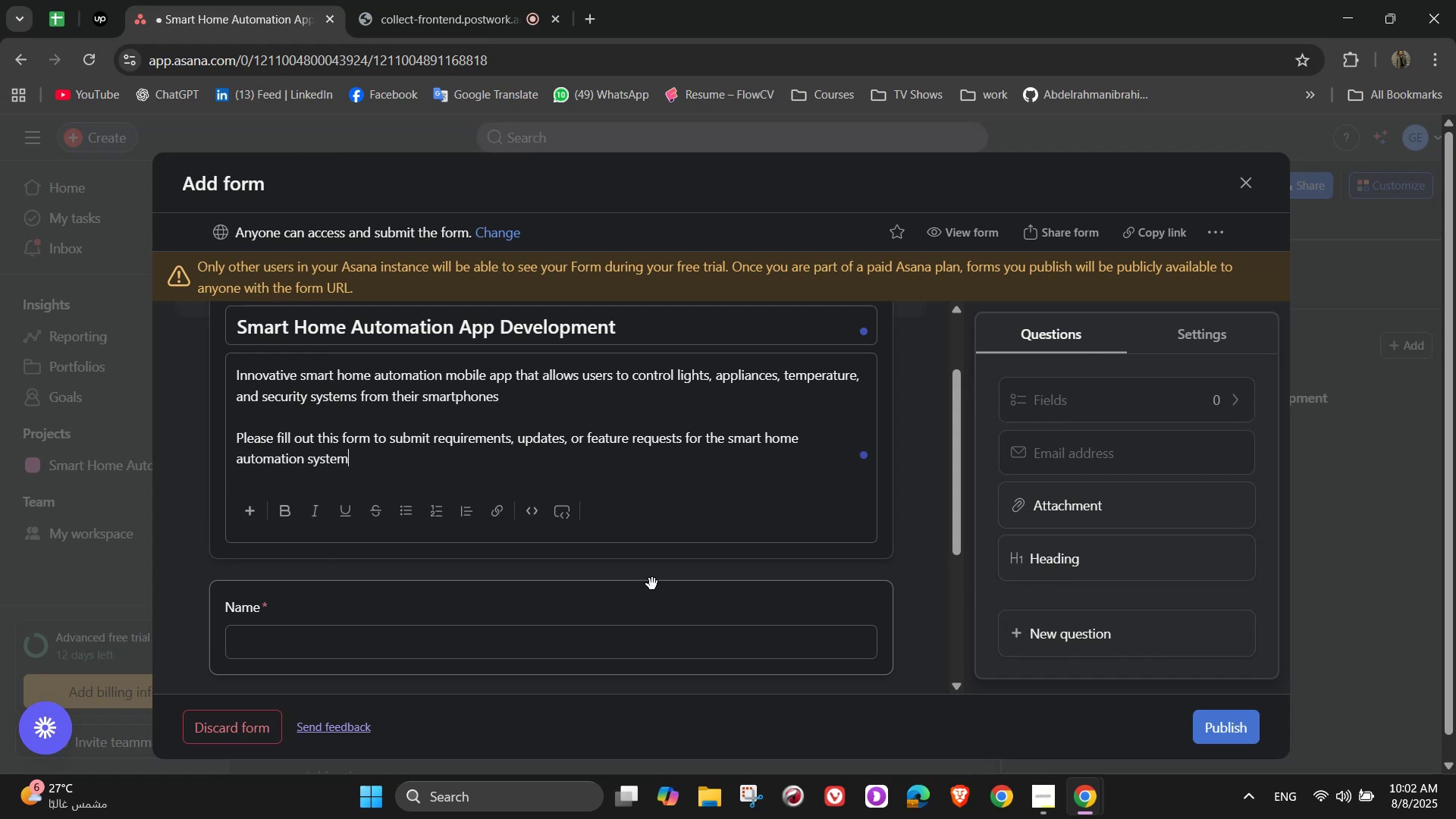 
scroll: coordinate [721, 487], scroll_direction: down, amount: 1.0
 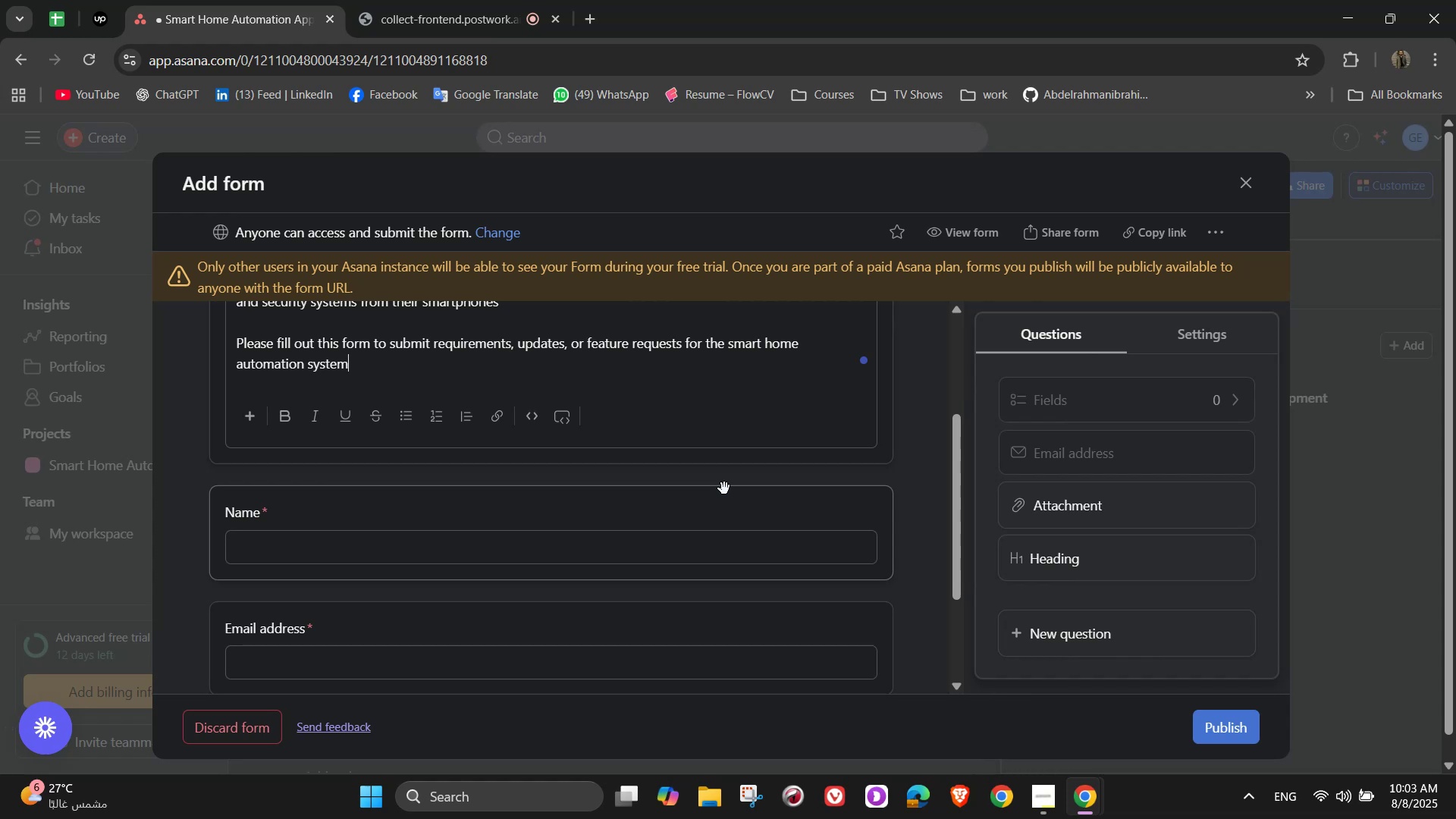 
wait(6.65)
 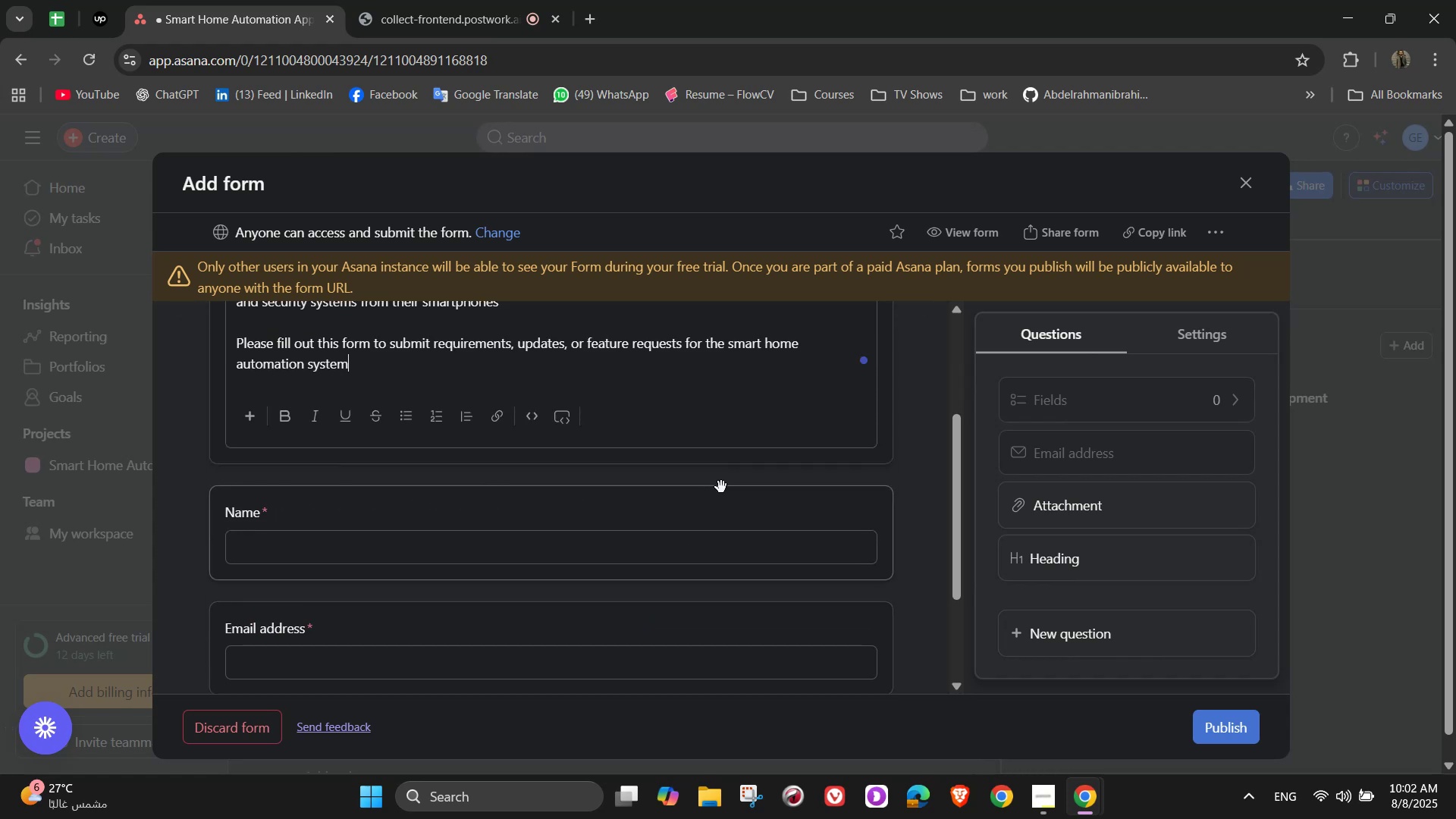 
scroll: coordinate [724, 494], scroll_direction: down, amount: 2.0
 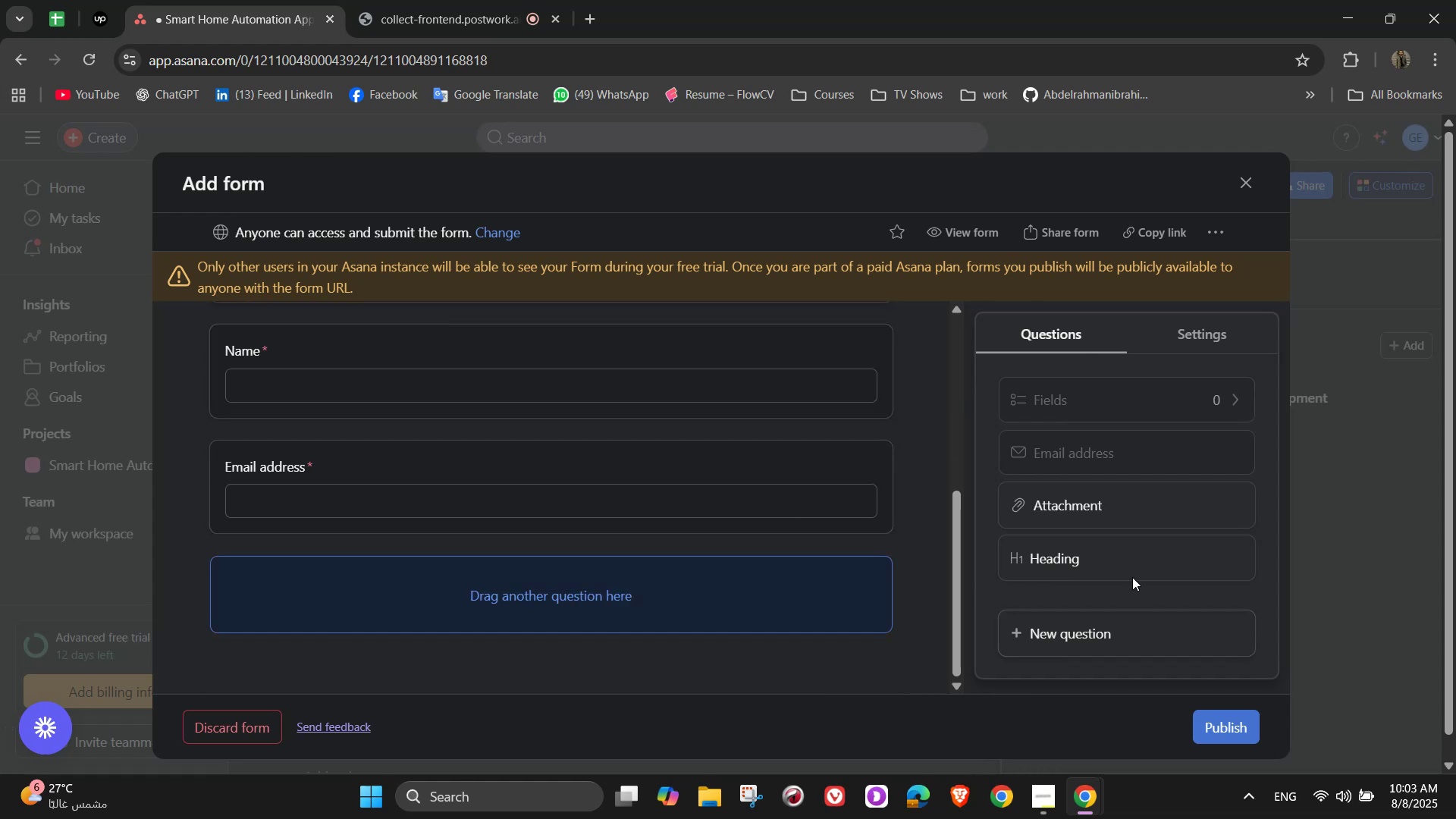 
left_click([1108, 641])
 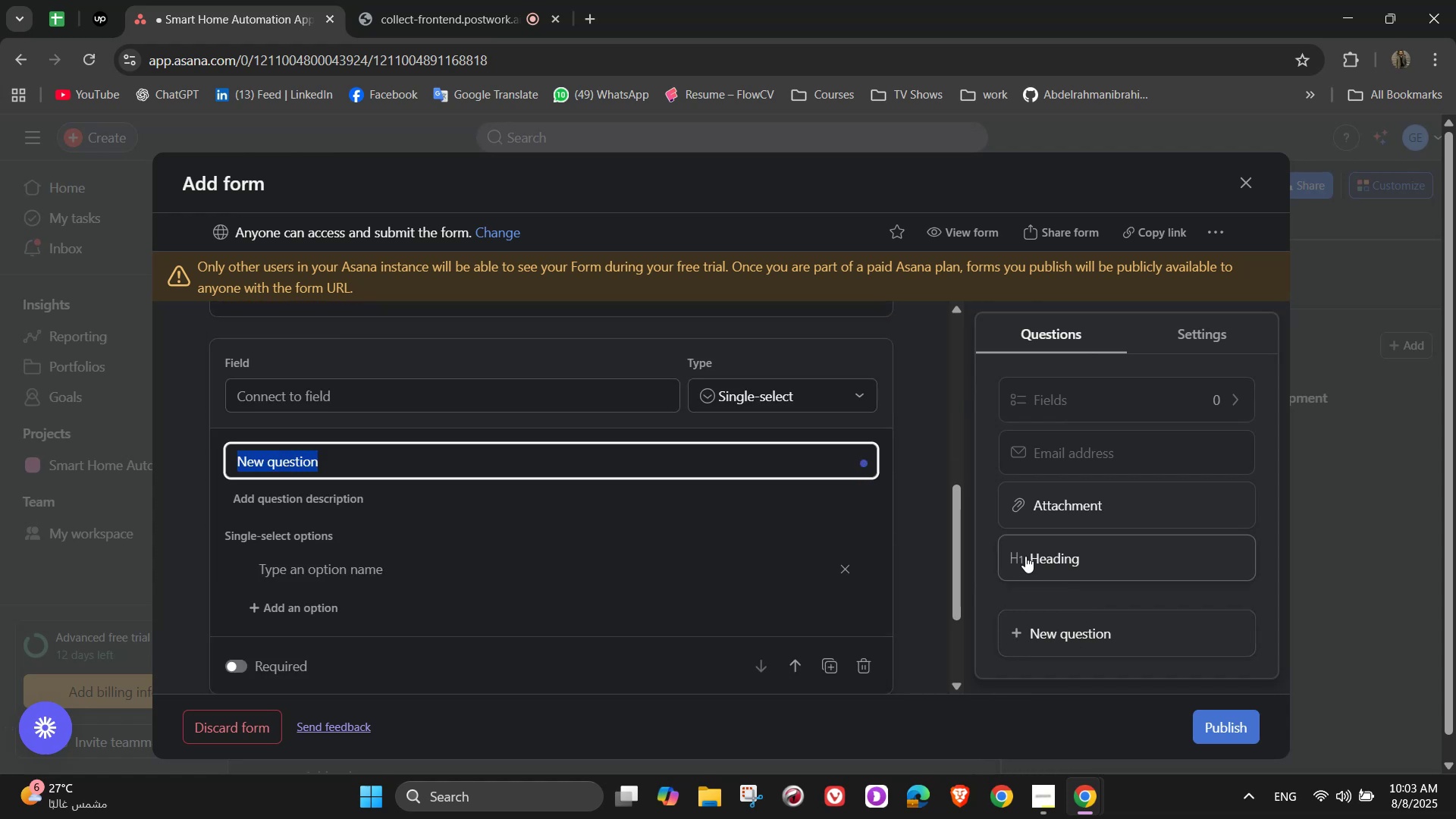 
wait(9.14)
 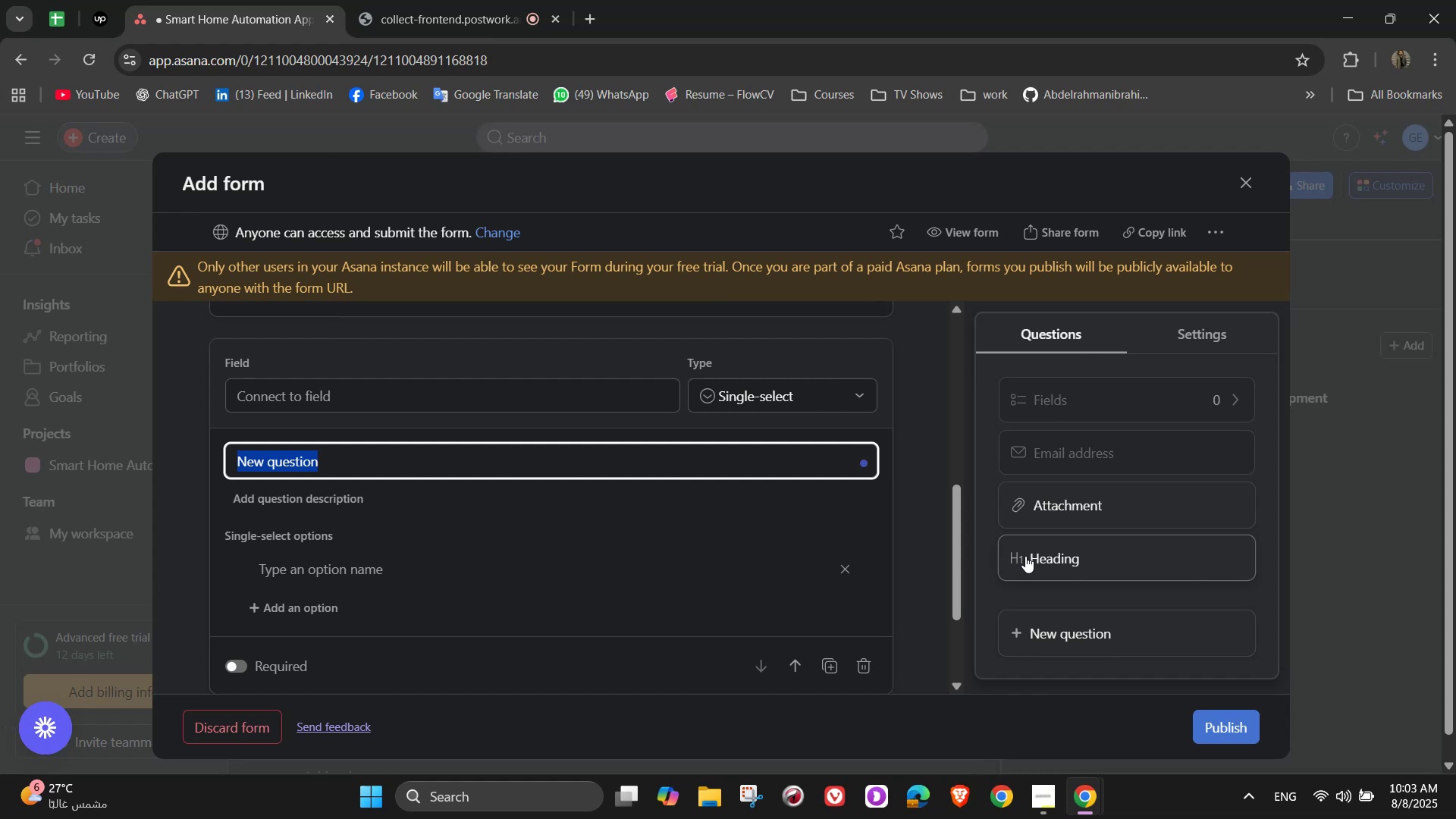 
type(Department)
 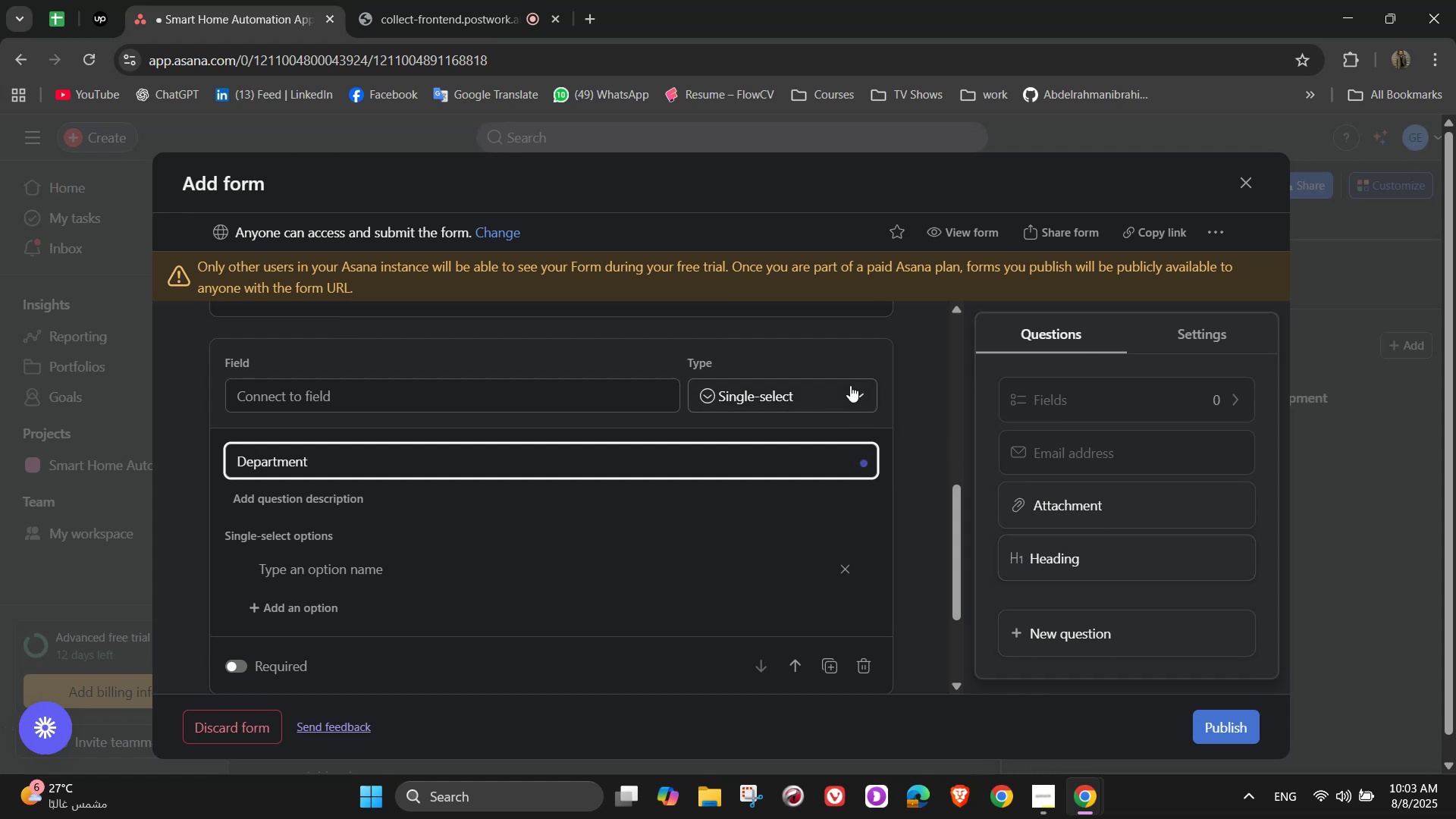 
double_click([852, 390])
 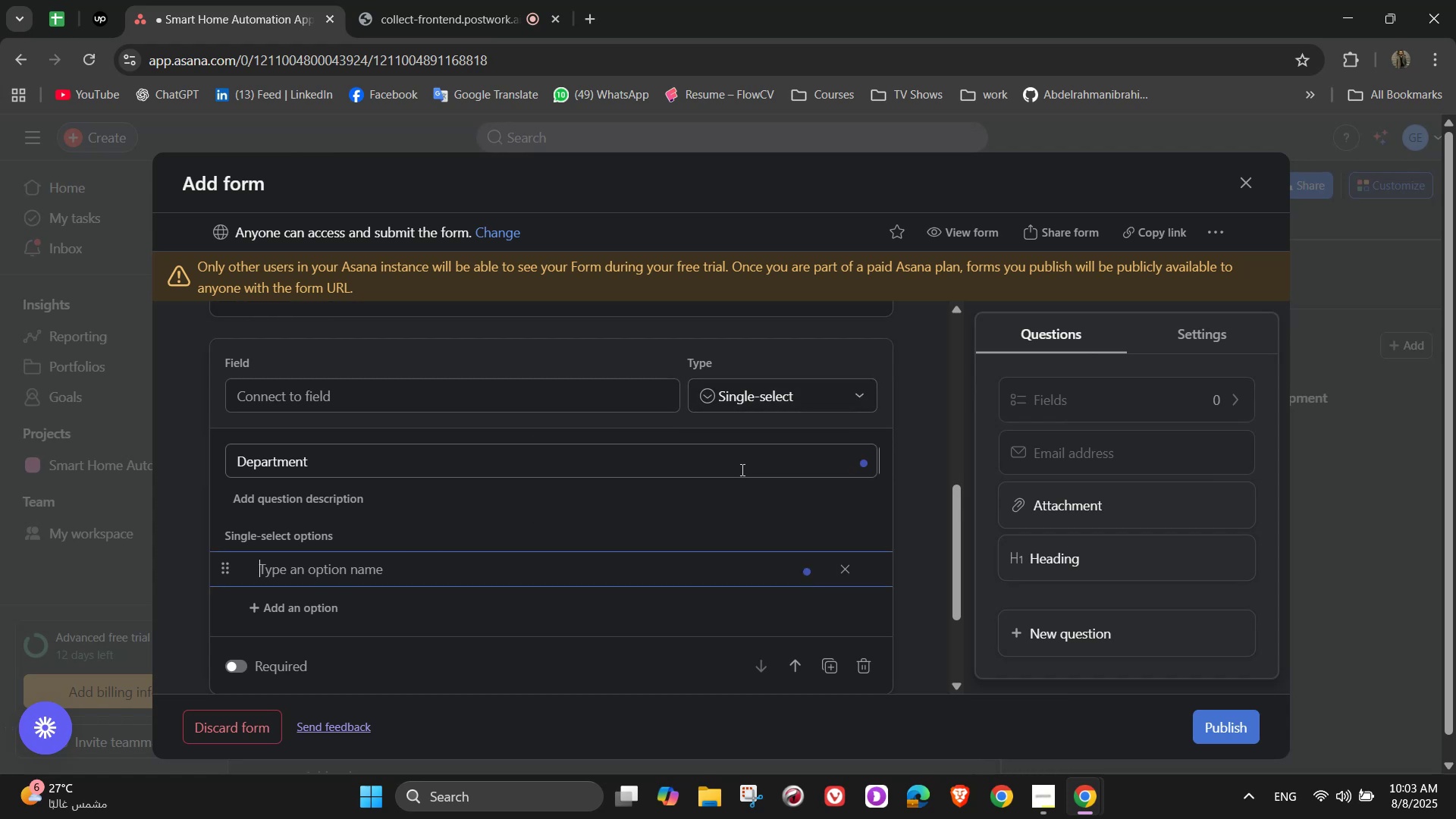 
type(Hardware Engineering)
key(NumpadEnter)
type(Software Engineering )
 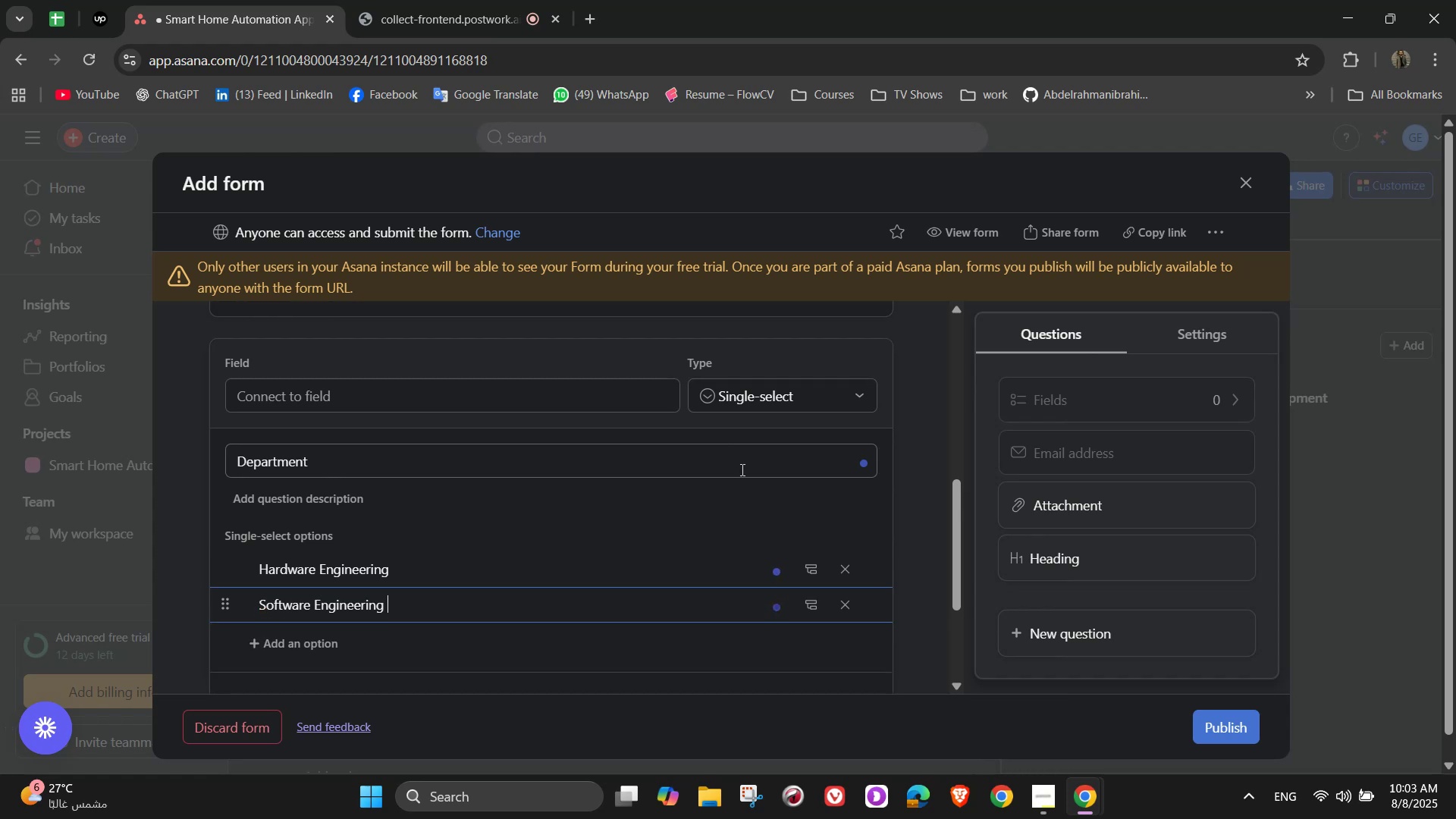 
hold_key(key=Backspace, duration=1.03)
 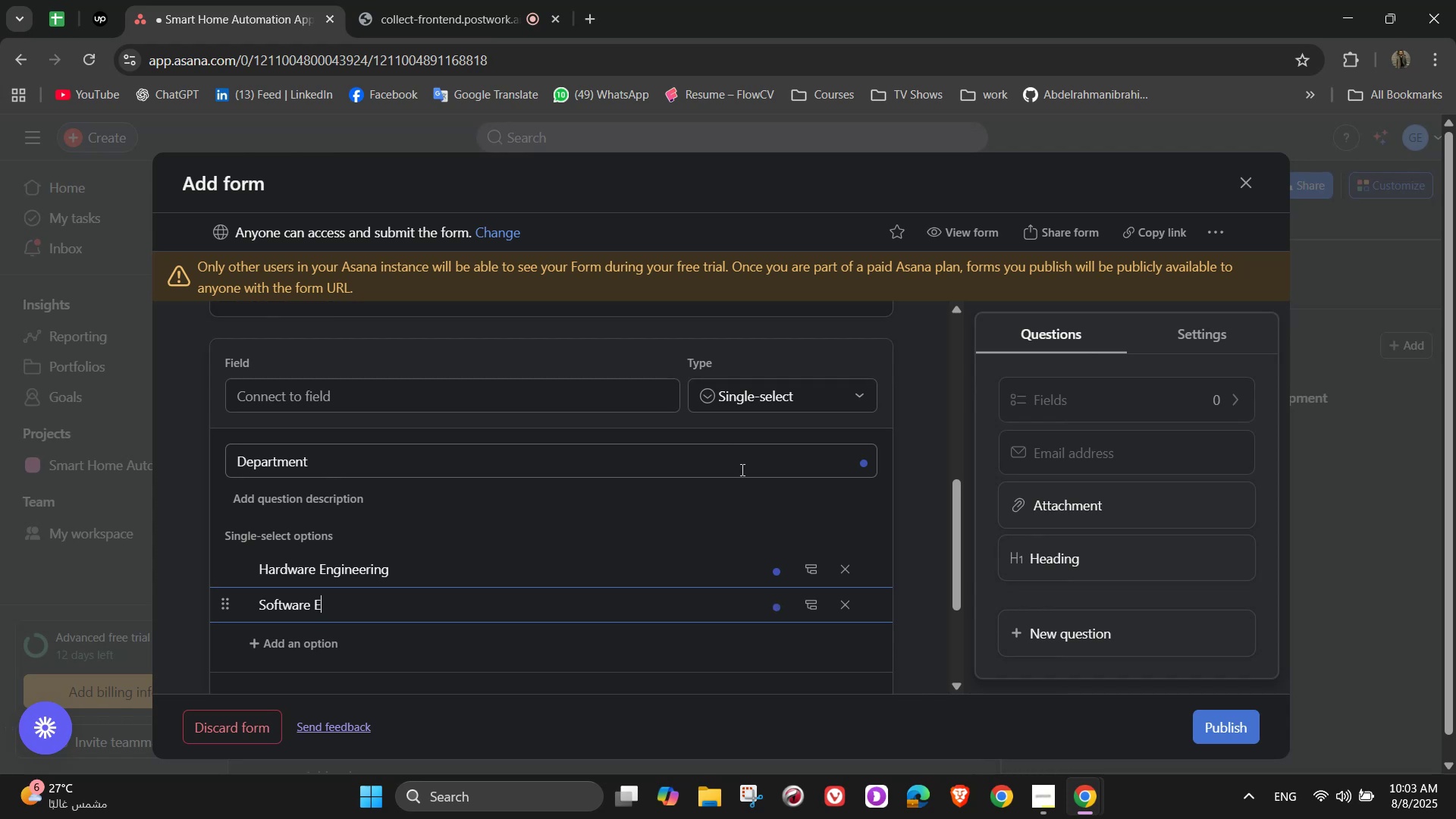 
key(Backspace)
type(Developmetn)
key(Backspace)
key(Backspace)
type(nt)
key(NumpadEnter)
type(UI/UX Design )
key(Backspace)
 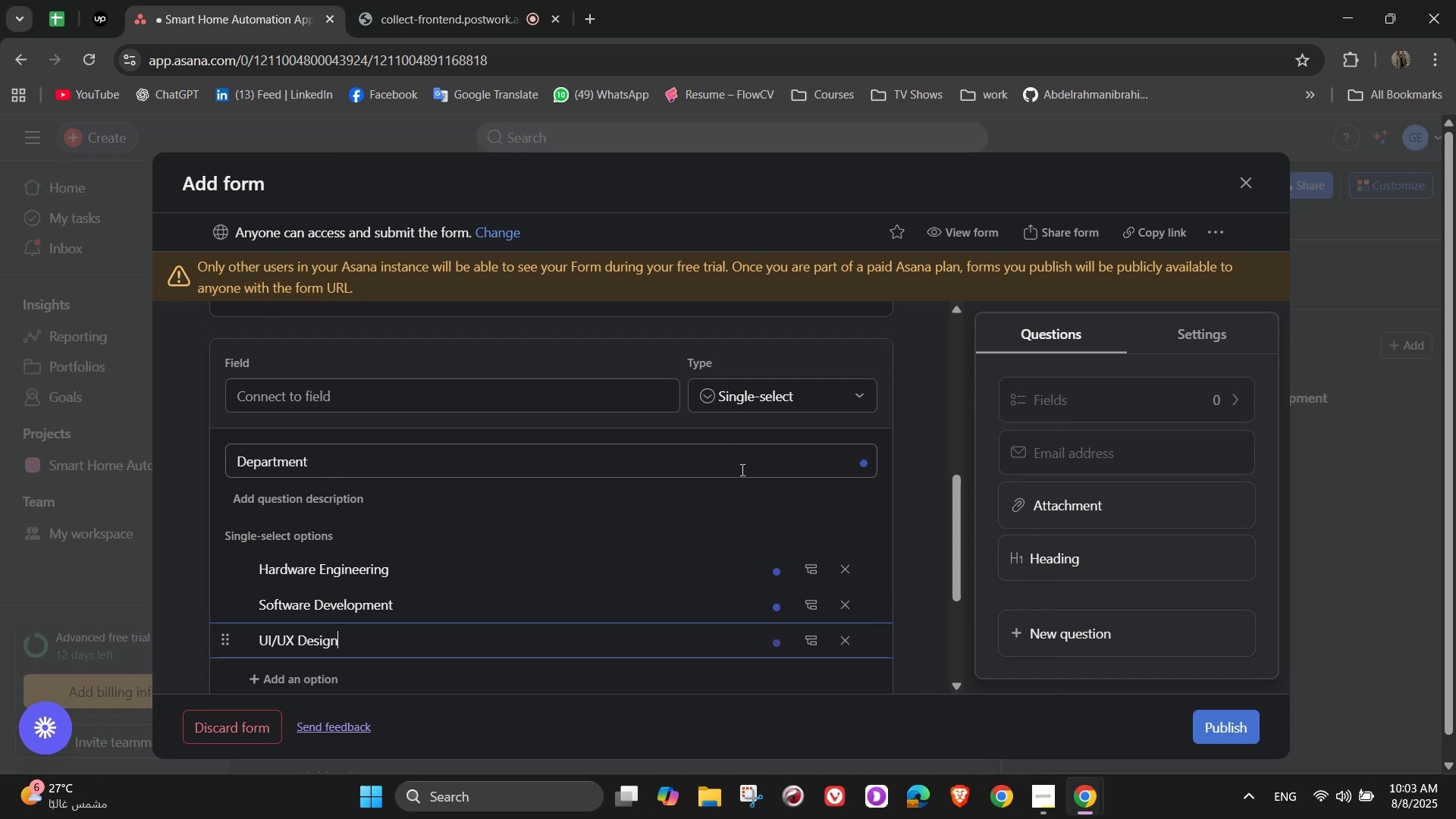 
 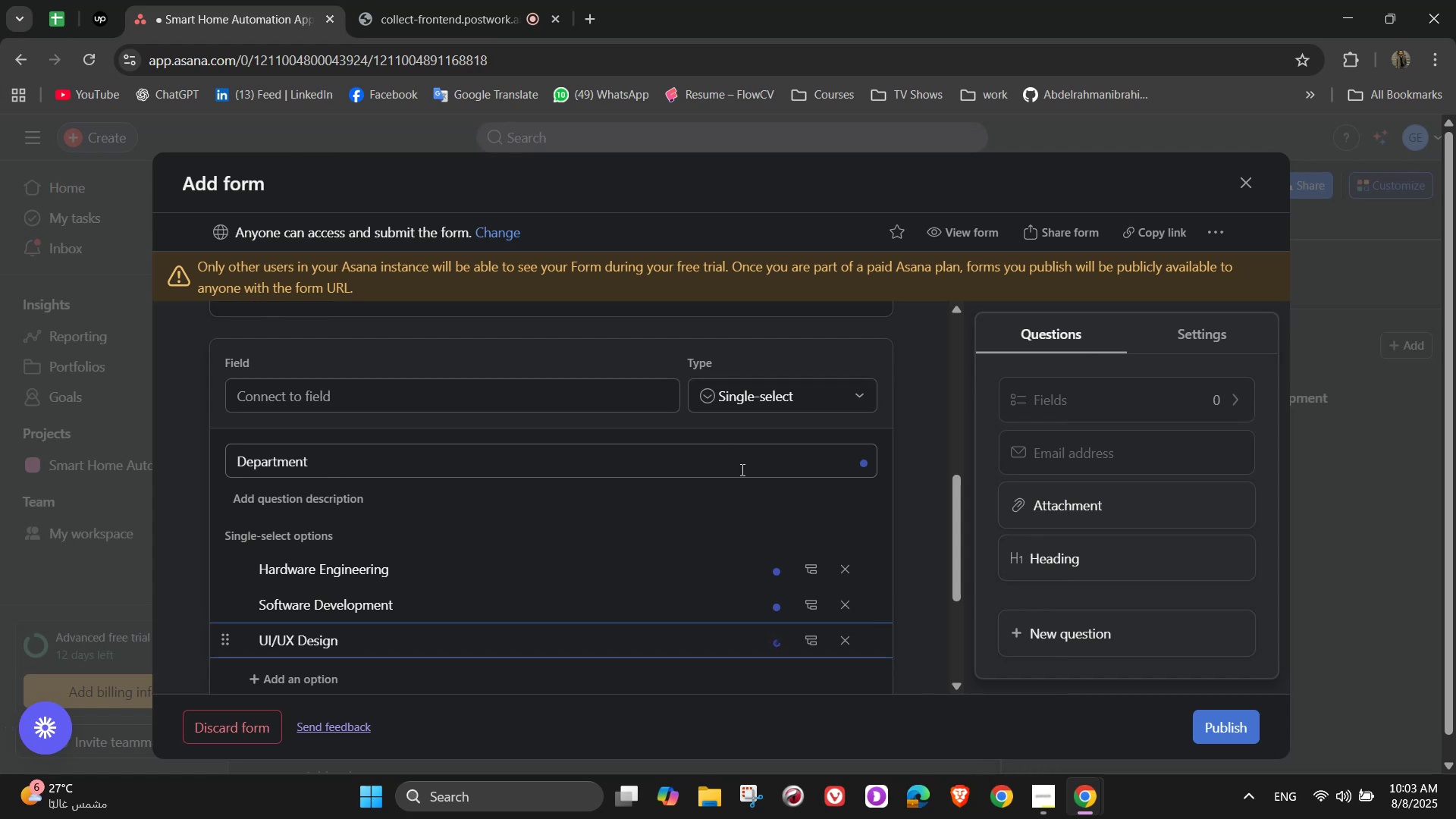 
key(Enter)
 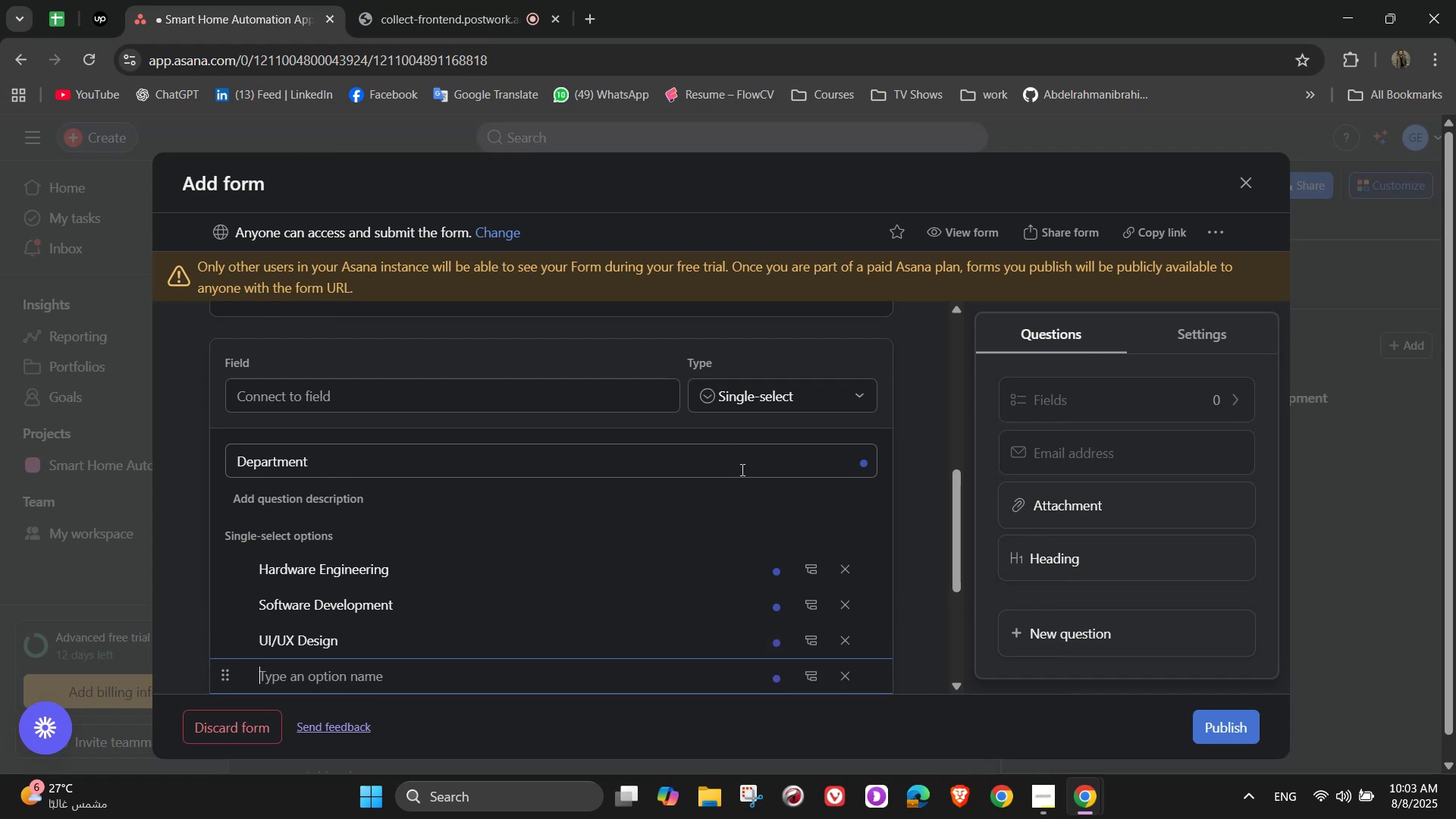 
type(Marketing)
key(NumpadEnter)
type(Customer Support)
 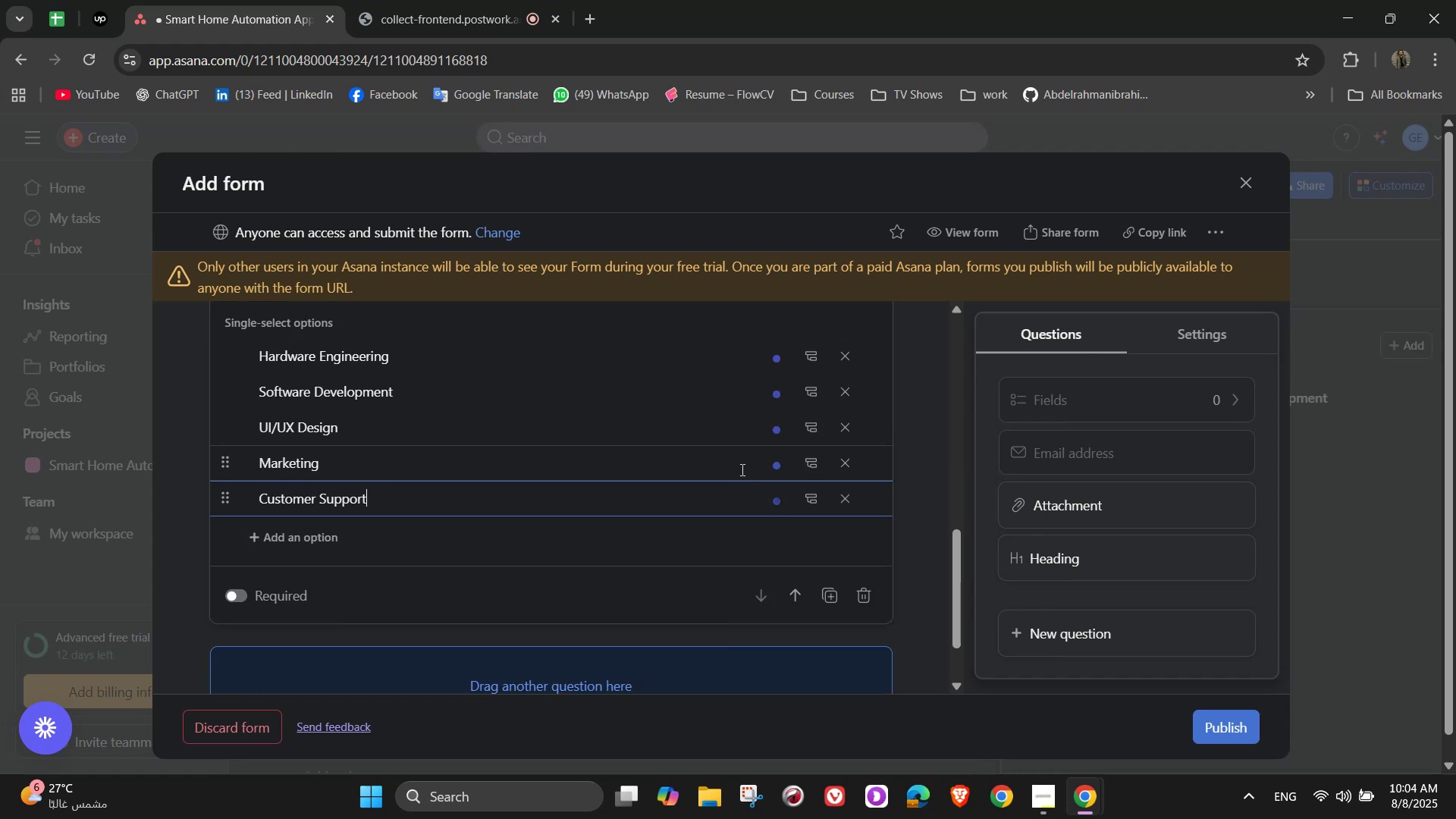 
scroll: coordinate [485, 536], scroll_direction: down, amount: 2.0
 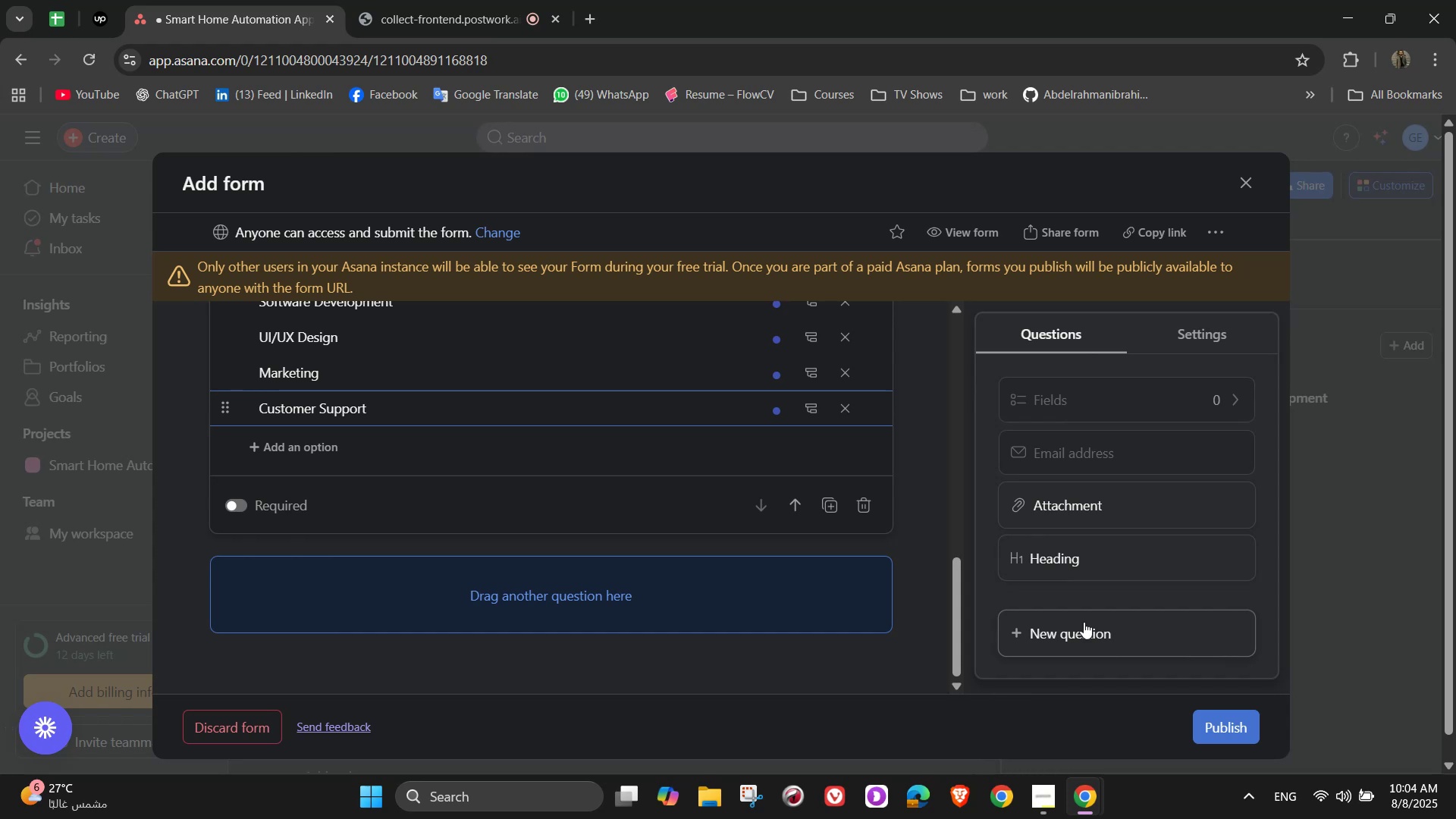 
left_click([234, 497])
 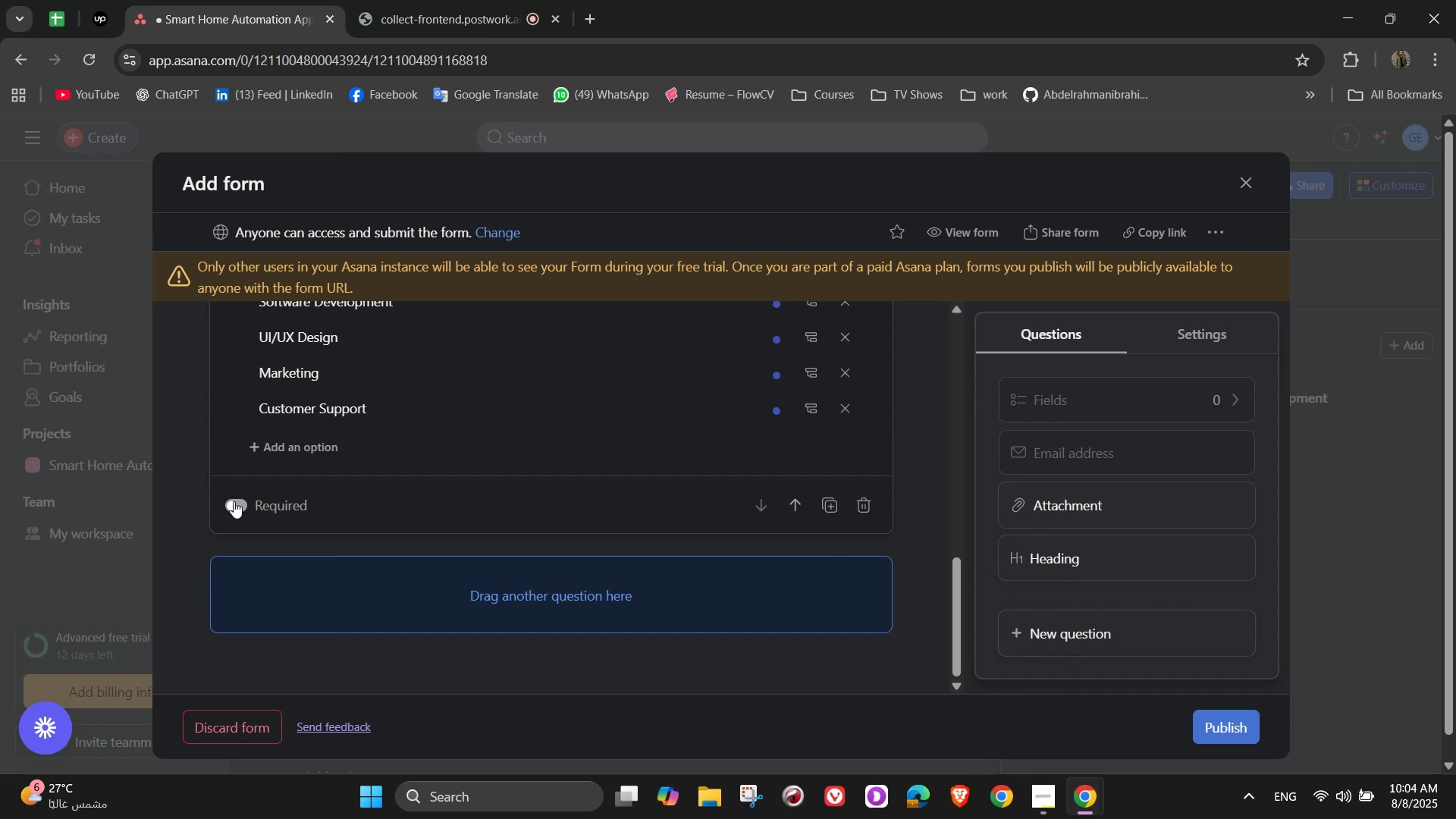 
left_click([234, 501])
 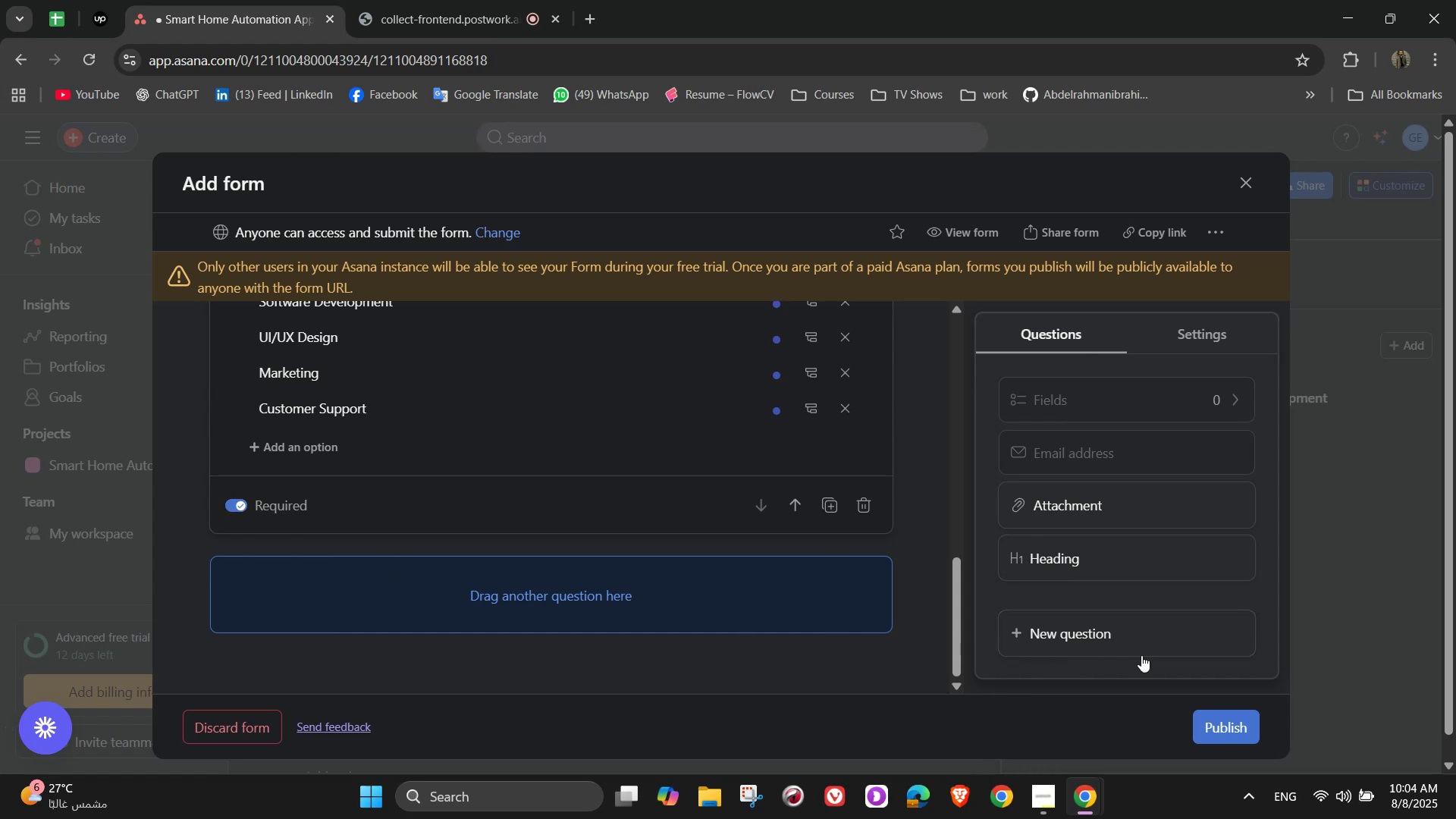 
left_click([1128, 635])
 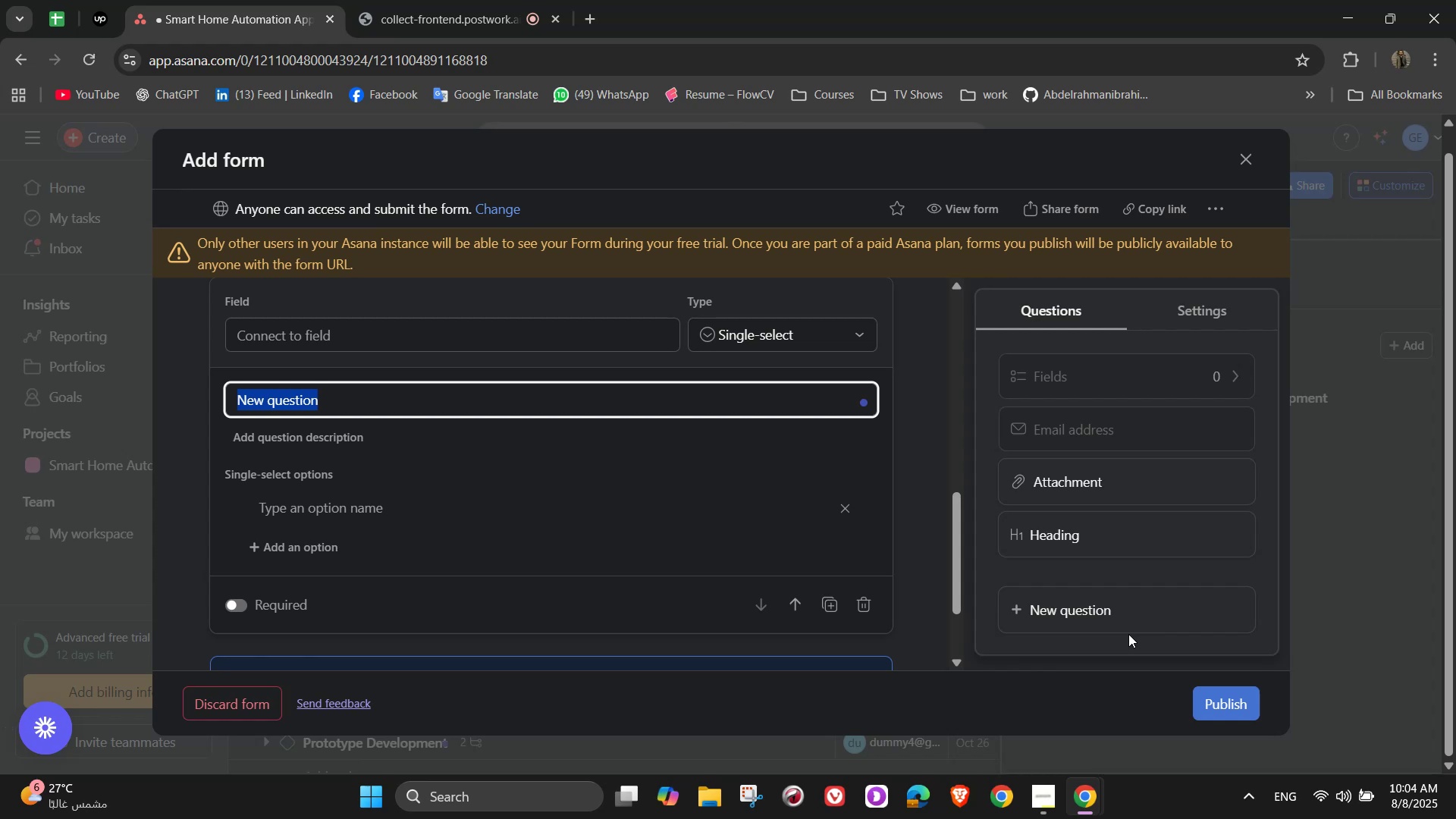 
wait(21.34)
 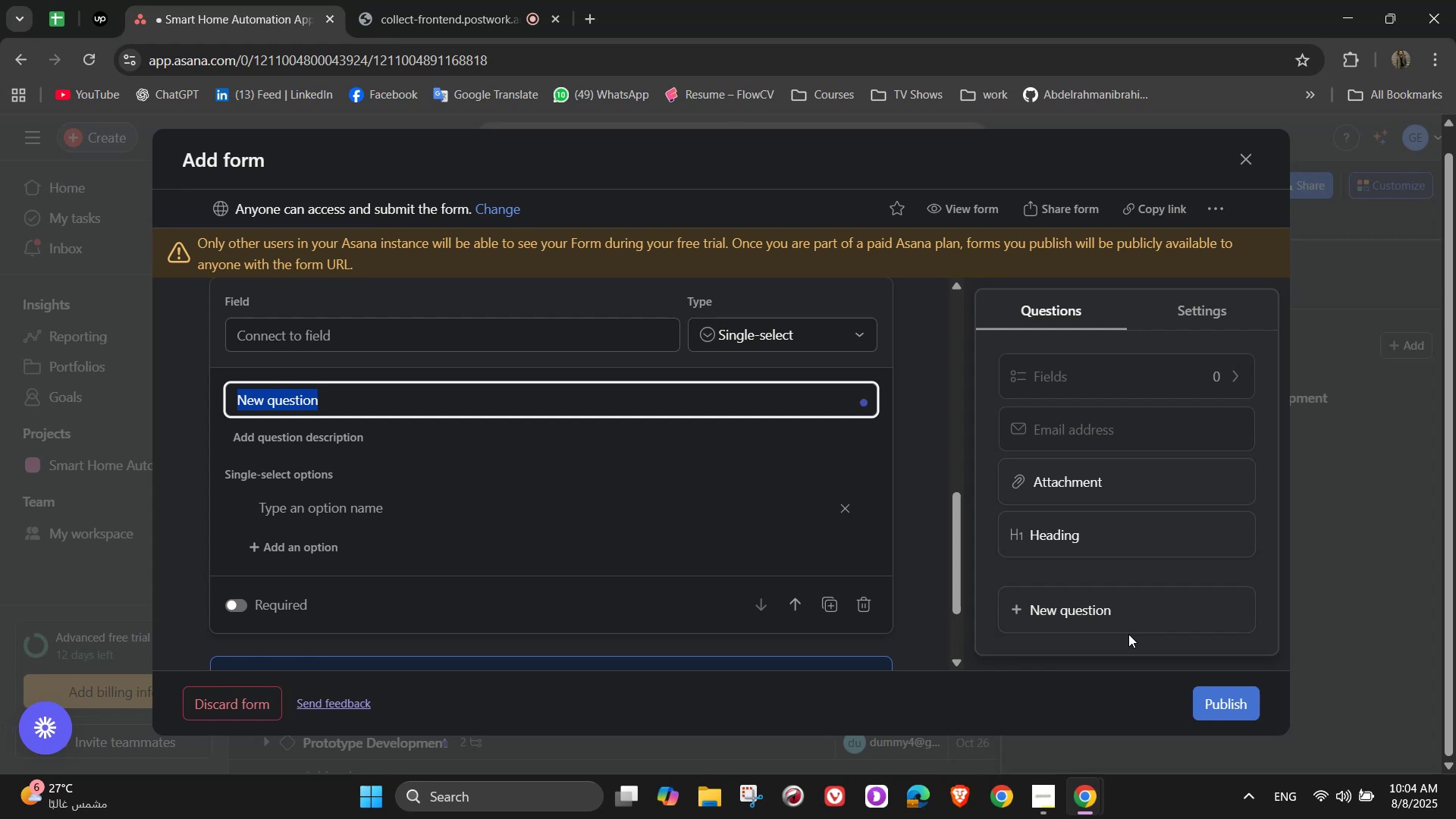 
type(Request Type)
 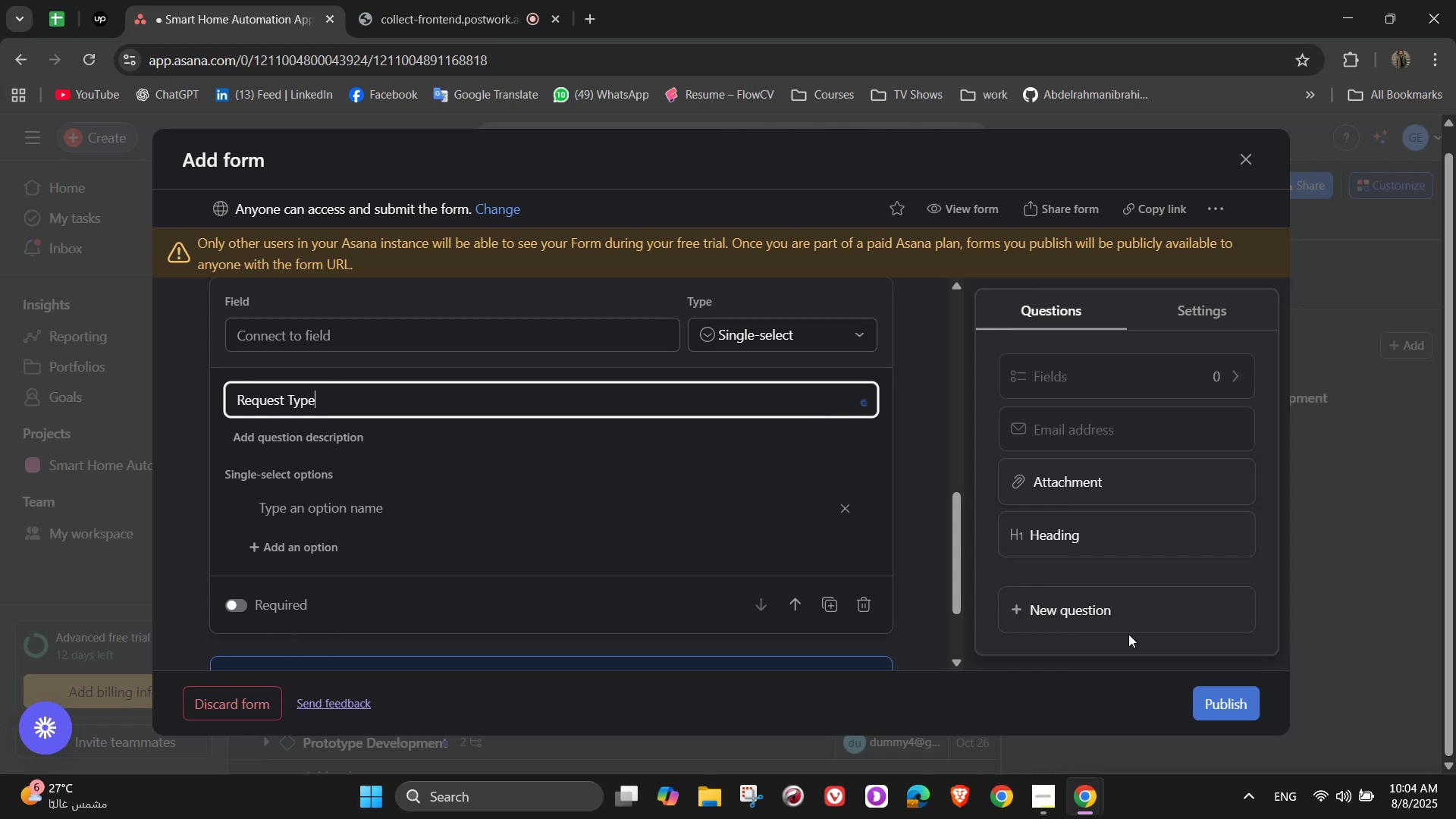 
left_click([353, 507])
 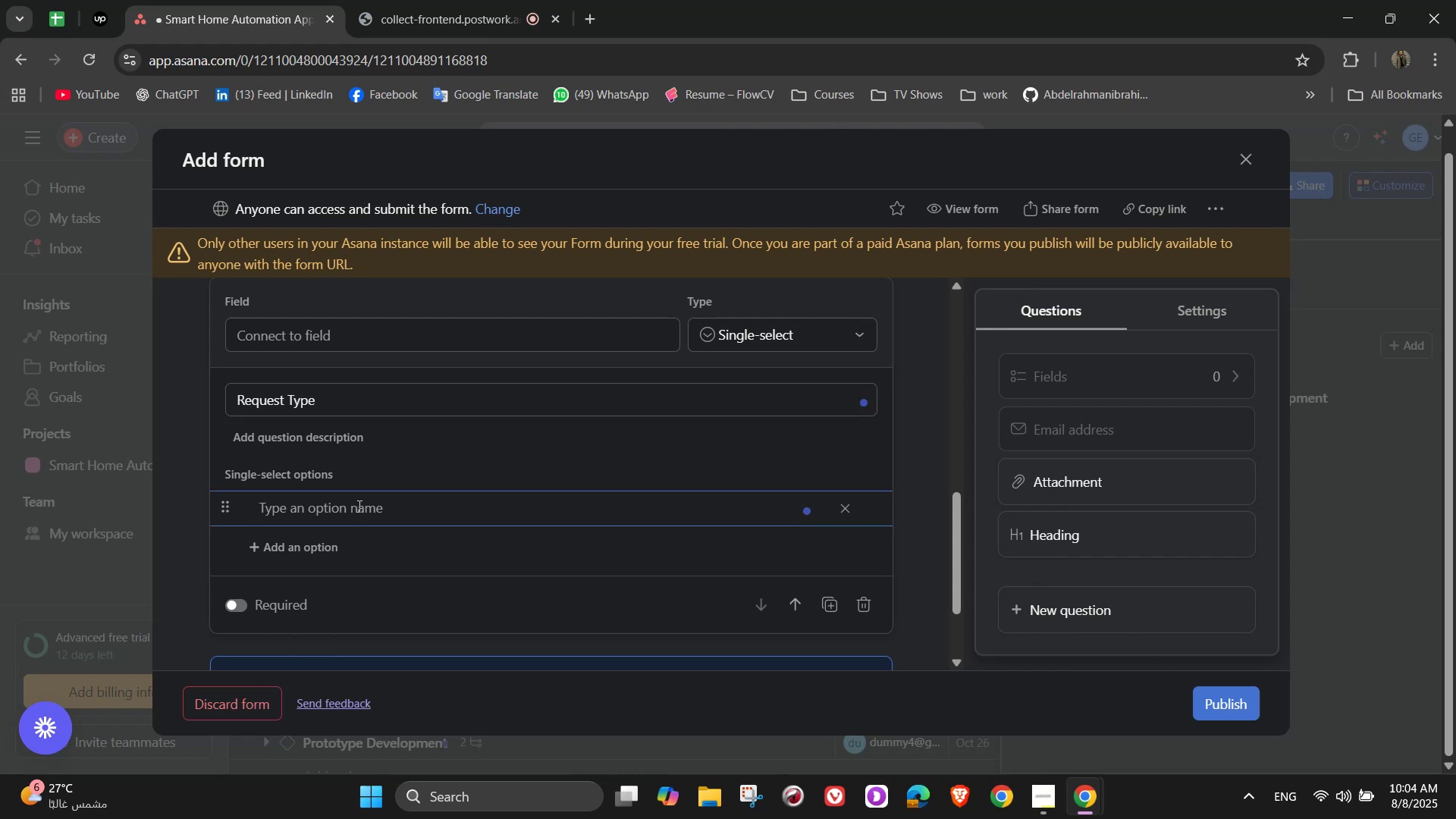 
type(New )
 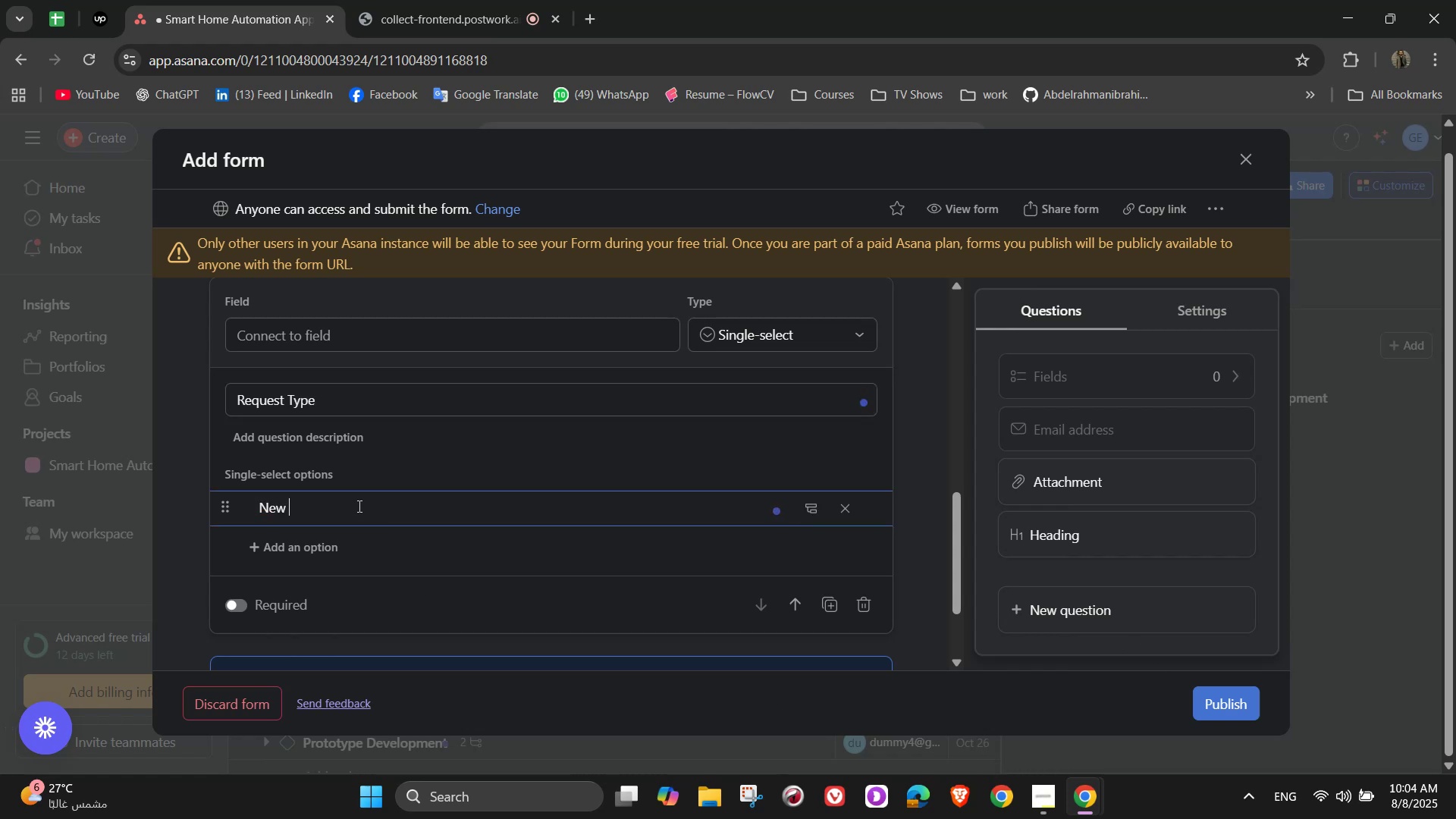 
hold_key(key=ShiftLeft, duration=1.51)
 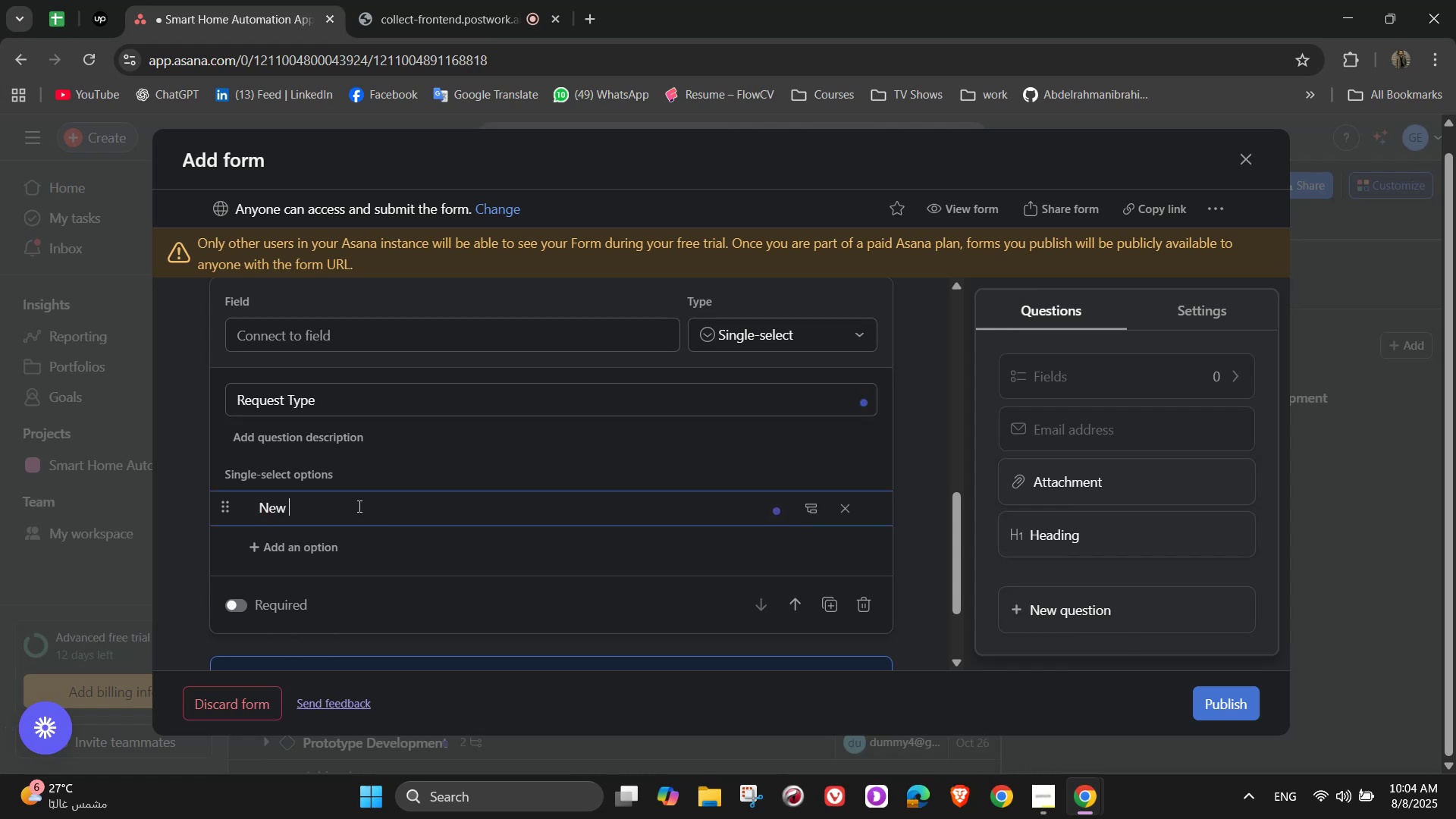 
hold_key(key=ShiftLeft, duration=0.87)
 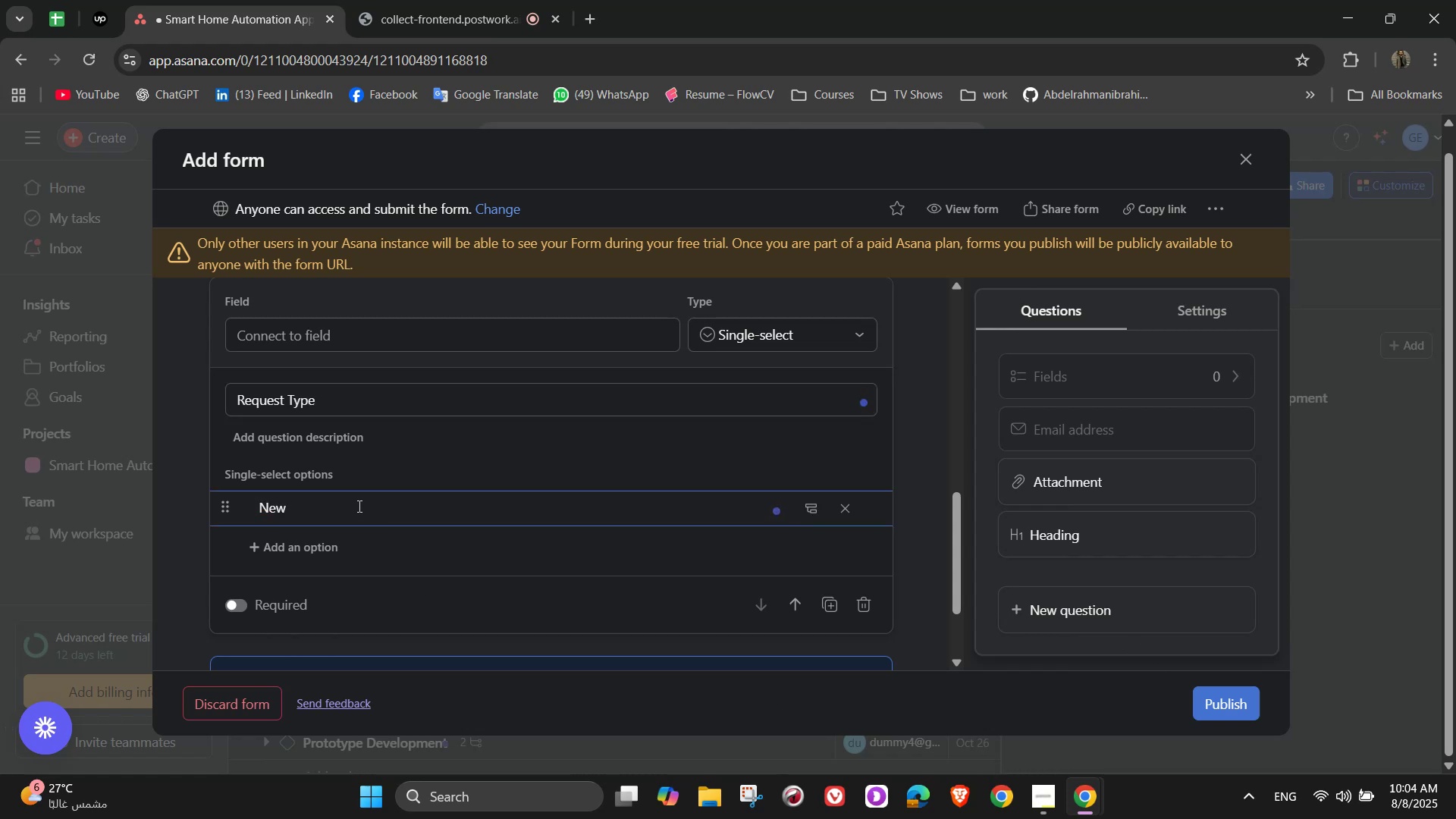 
type(Fea)
key(Backspace)
type(ature Request)
key(Tab)
 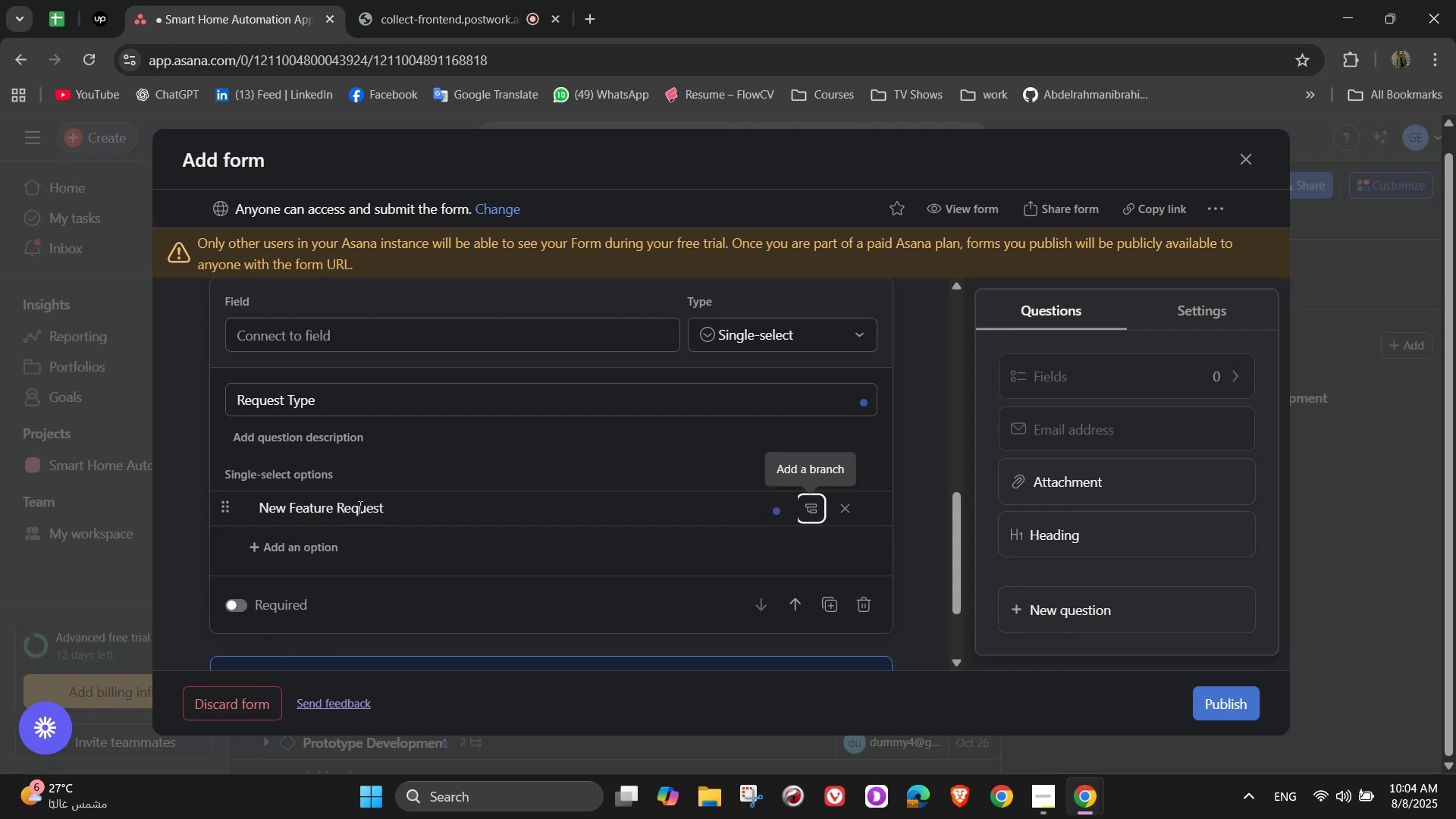 
double_click([342, 542])
 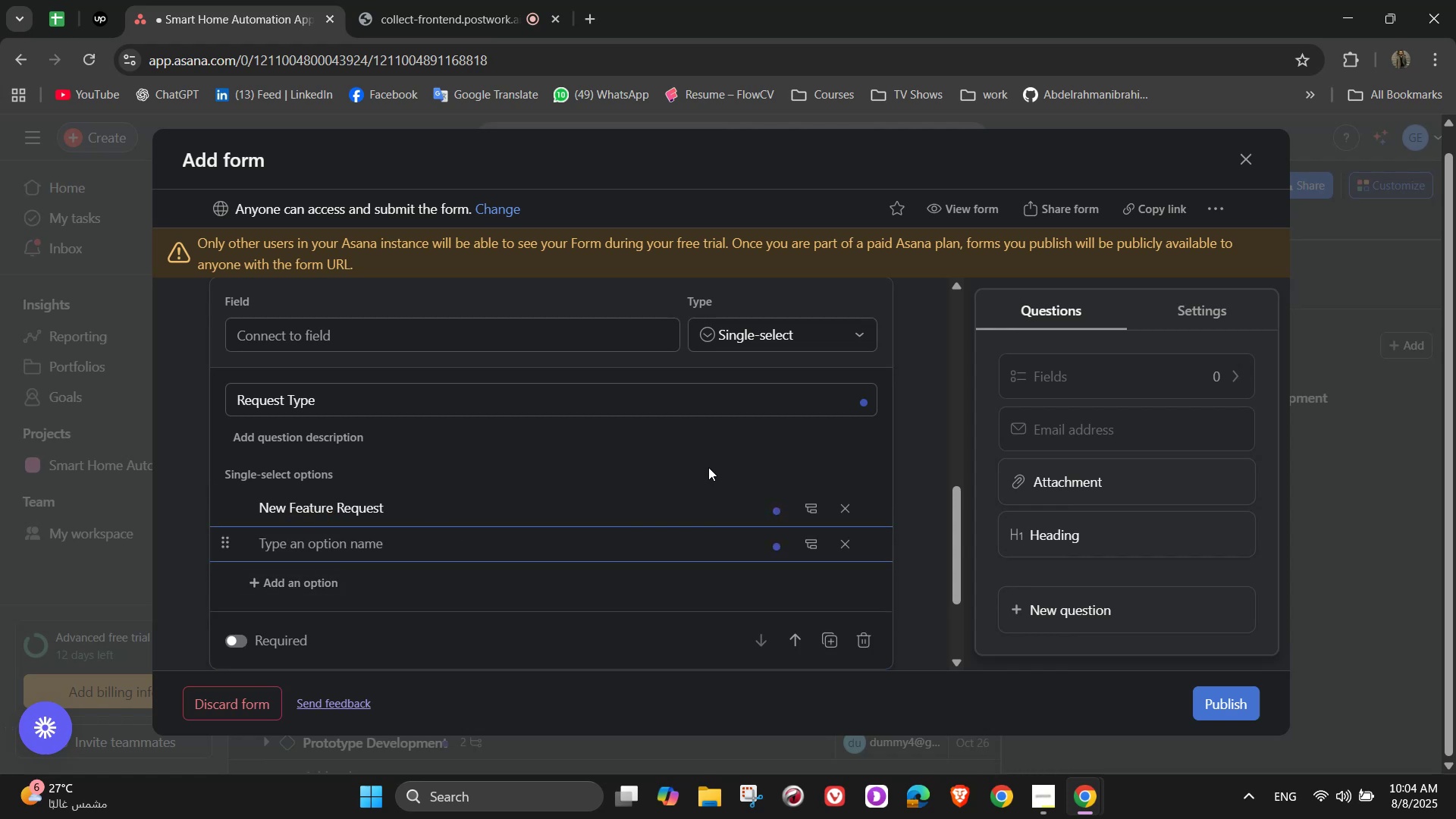 
type(Bug Report)
key(NumpadEnter)
type(Design Feedback)
key(NumpadEnter)
type(Marketing Material request)
 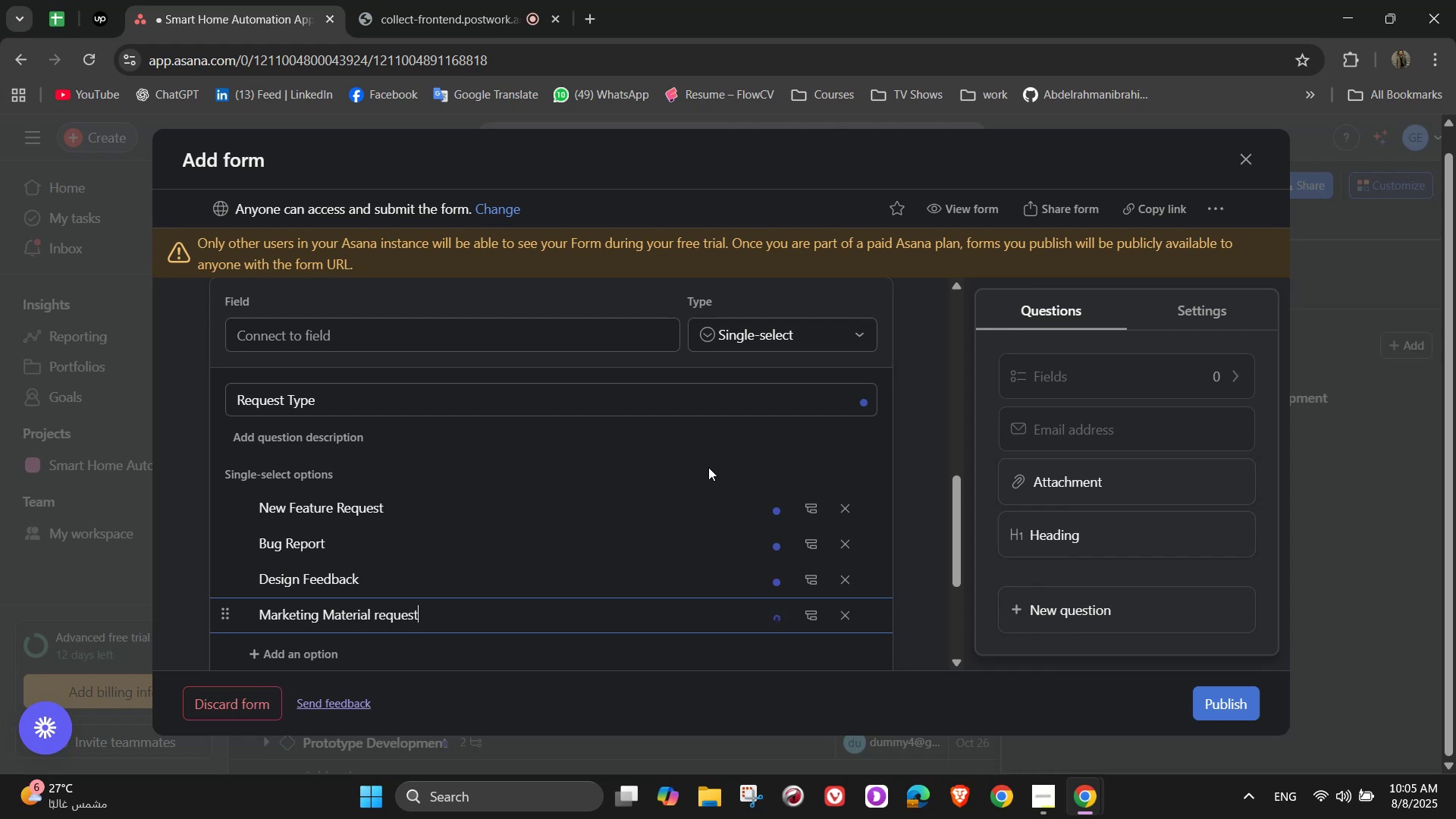 
left_click_drag(start_coordinate=[381, 608], to_coordinate=[374, 609])
 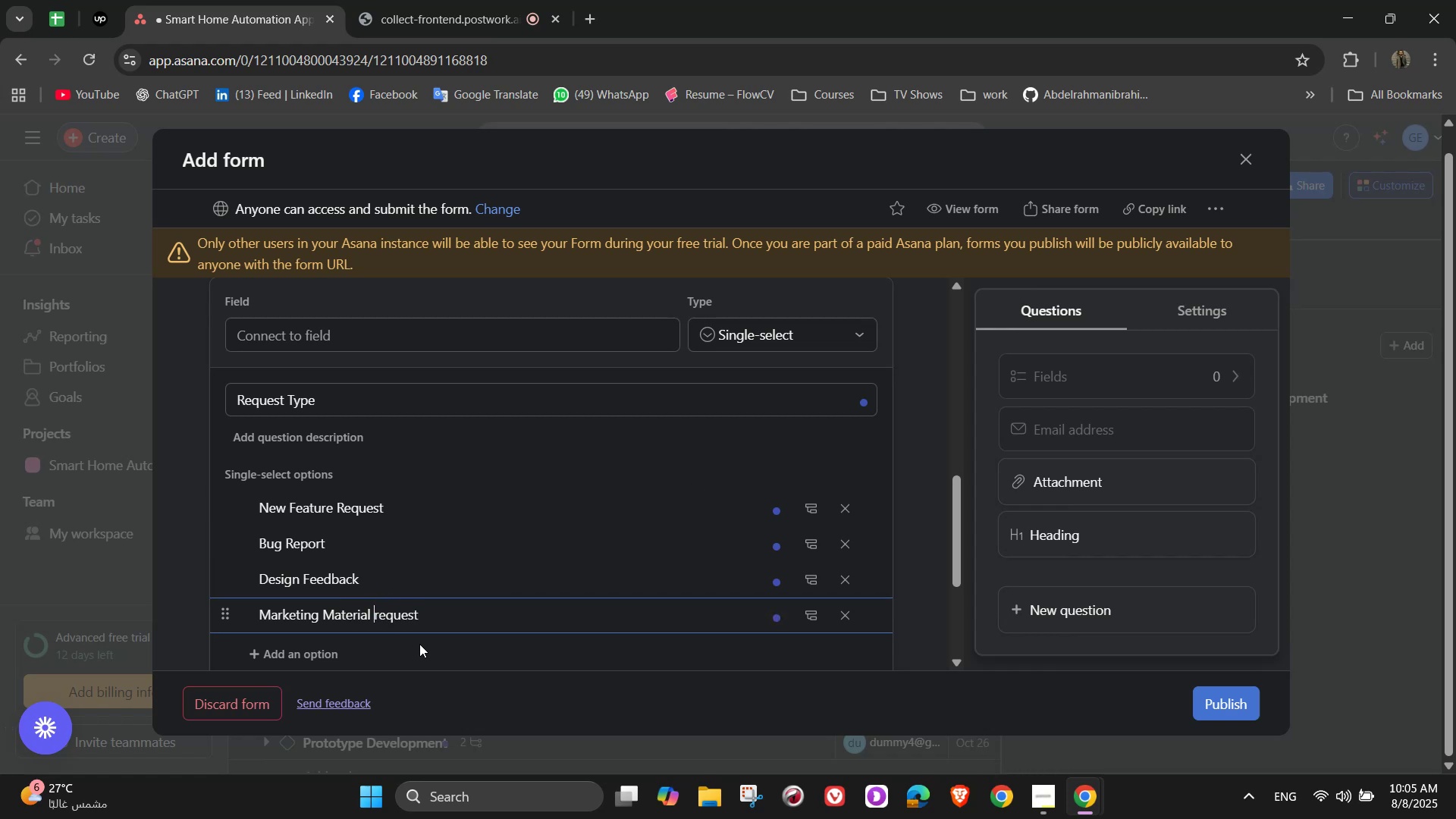 
key(R)
 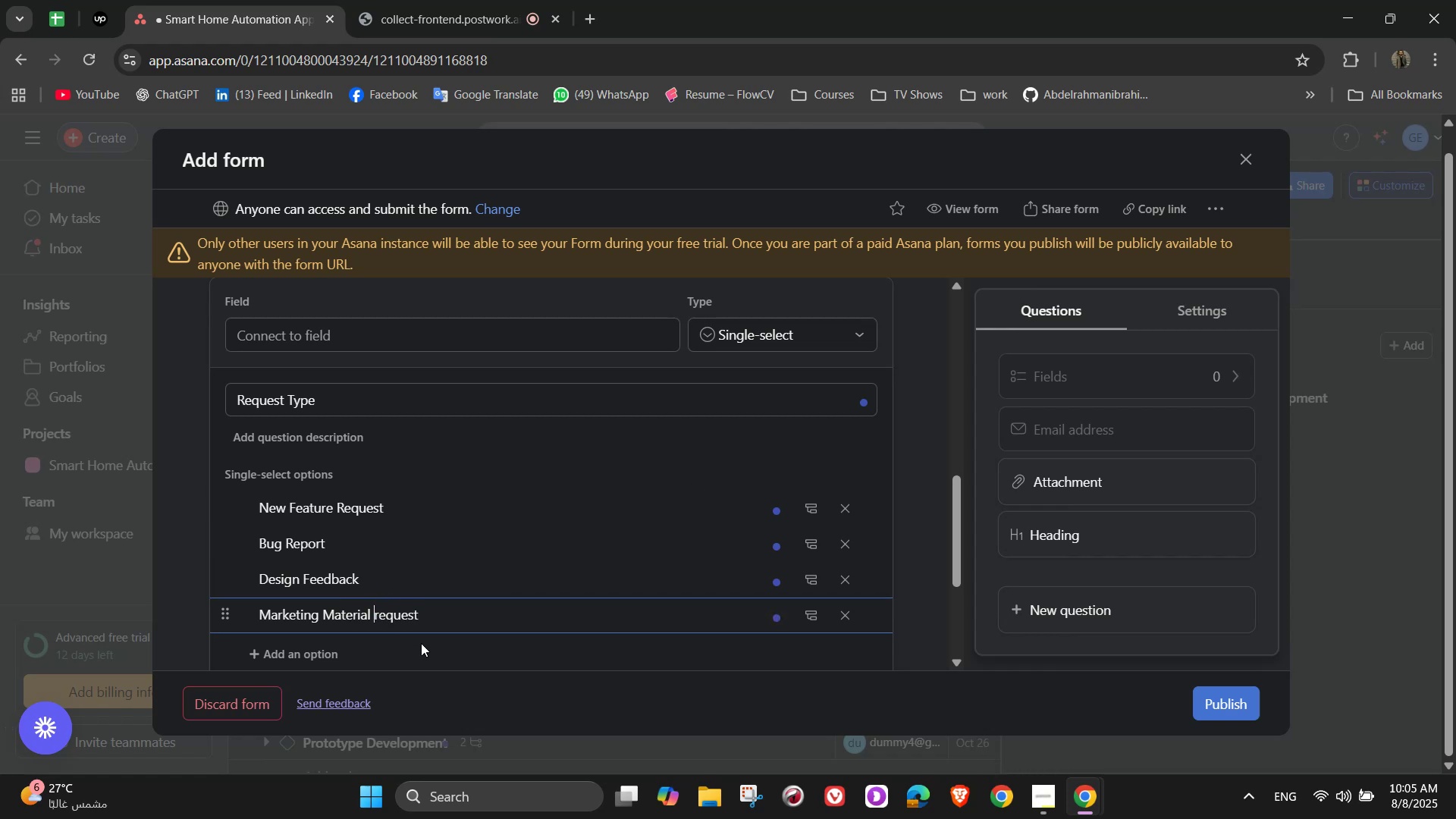 
left_click([419, 644])
 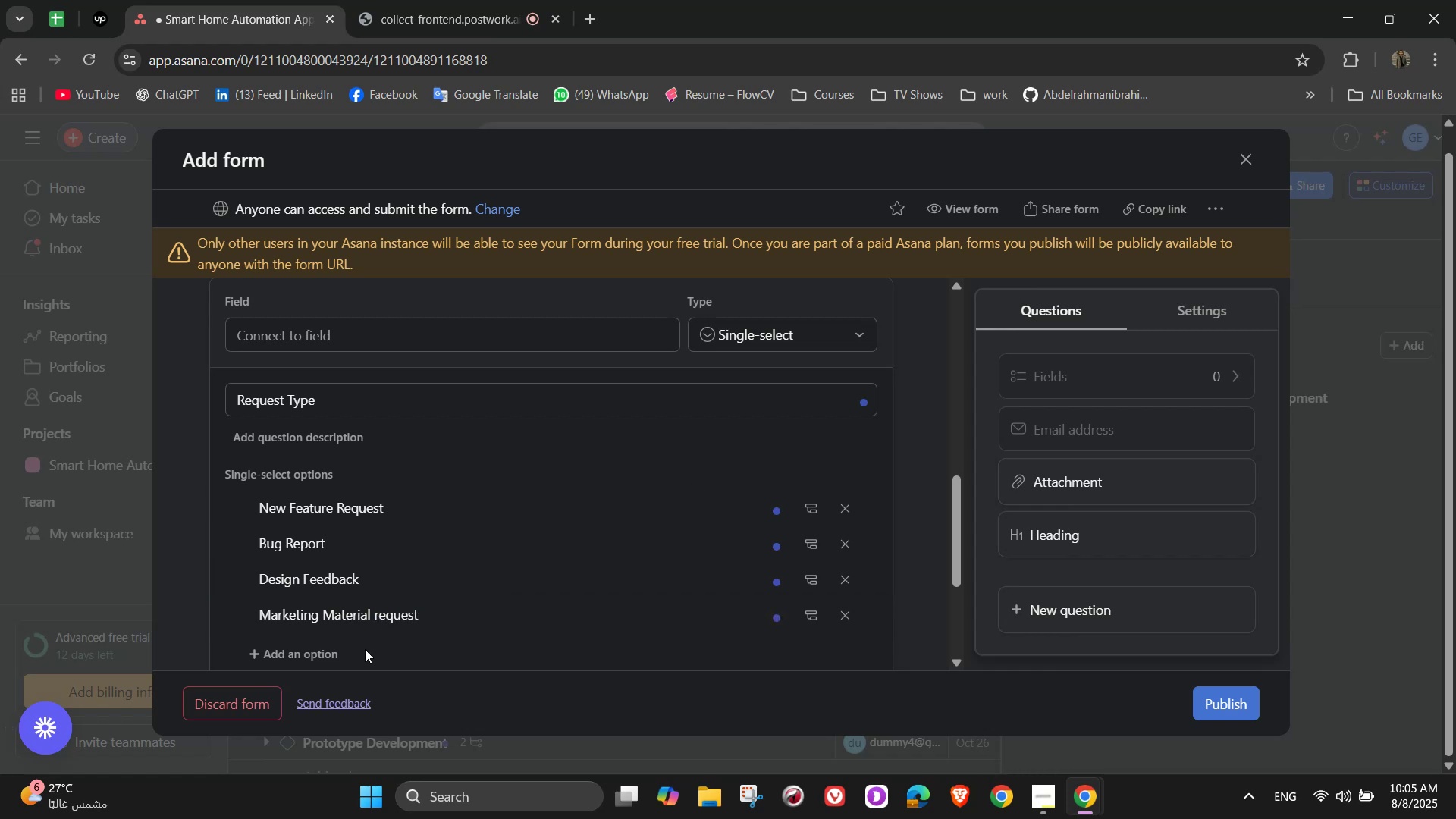 
scroll: coordinate [356, 645], scroll_direction: down, amount: 1.0
 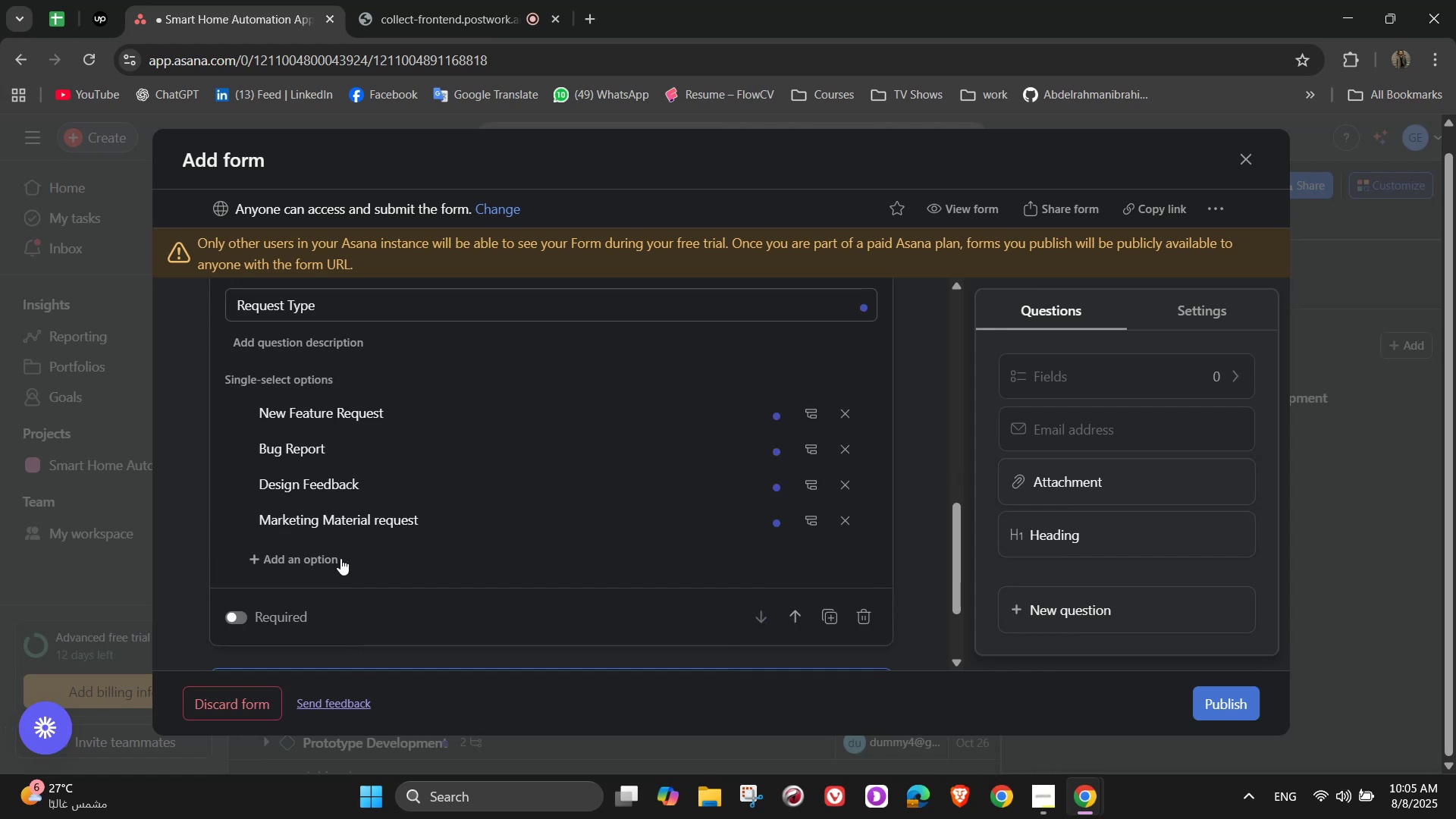 
left_click([335, 554])
 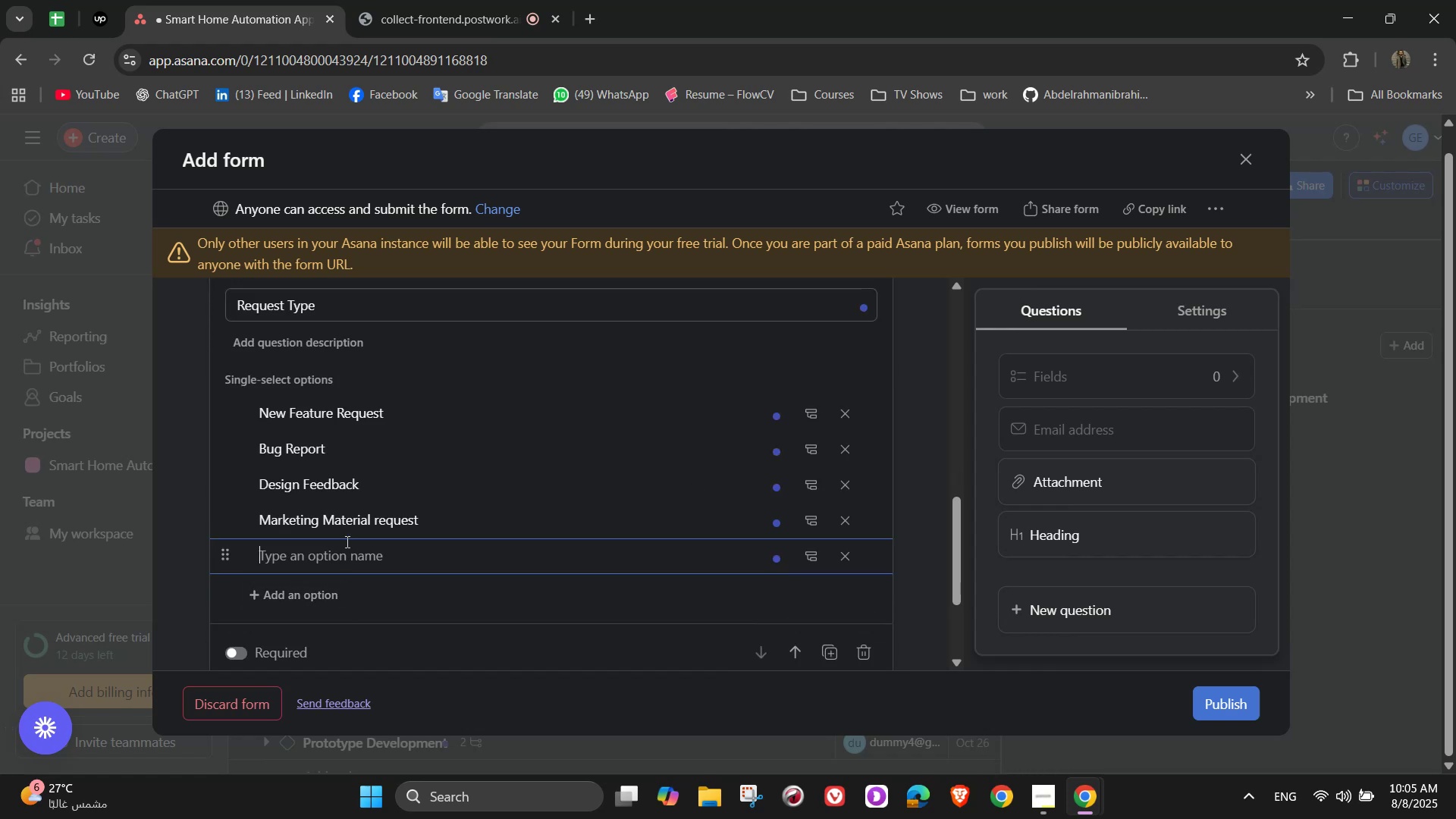 
type(Other)
 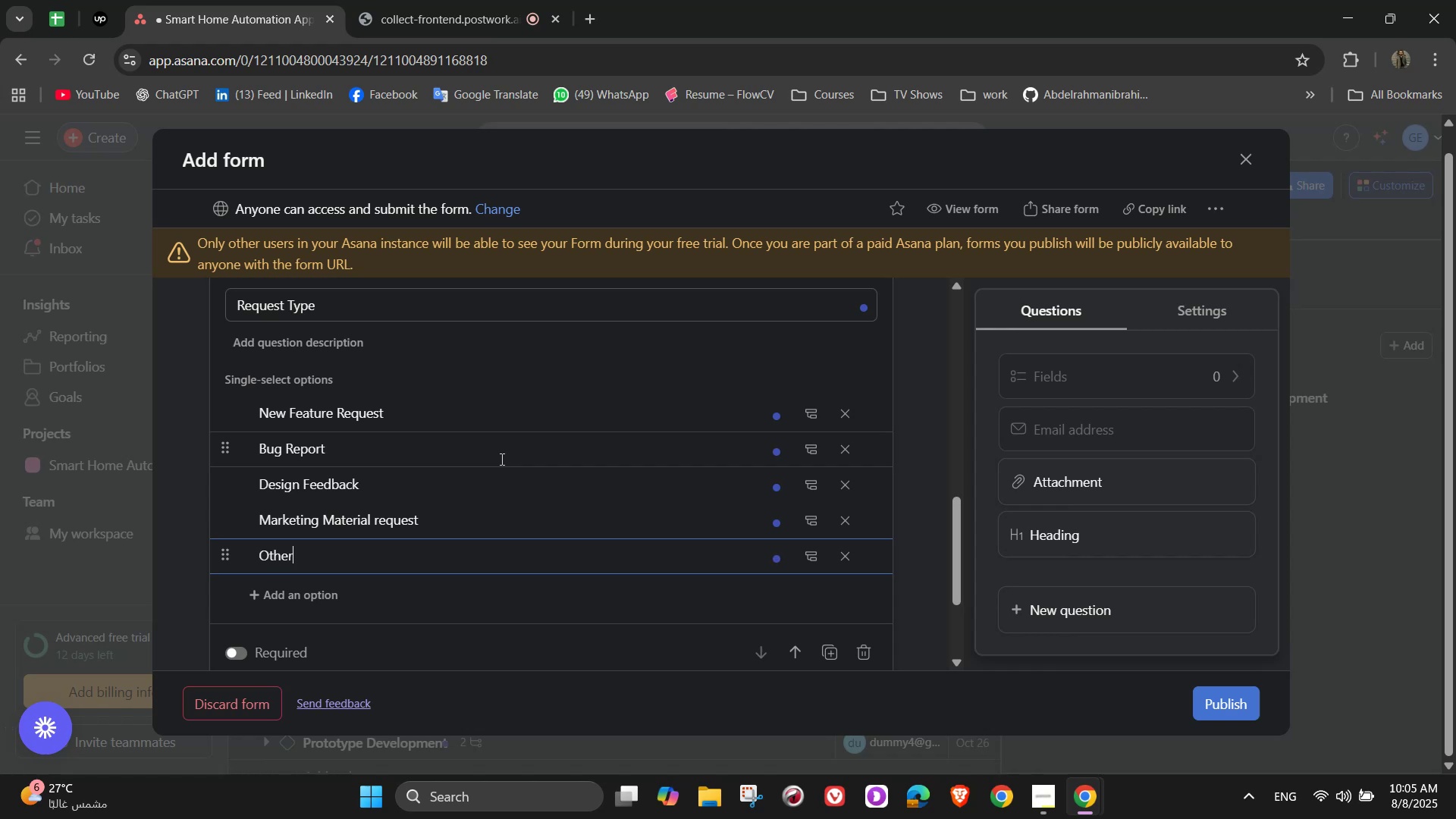 
scroll: coordinate [502, 466], scroll_direction: down, amount: 3.0
 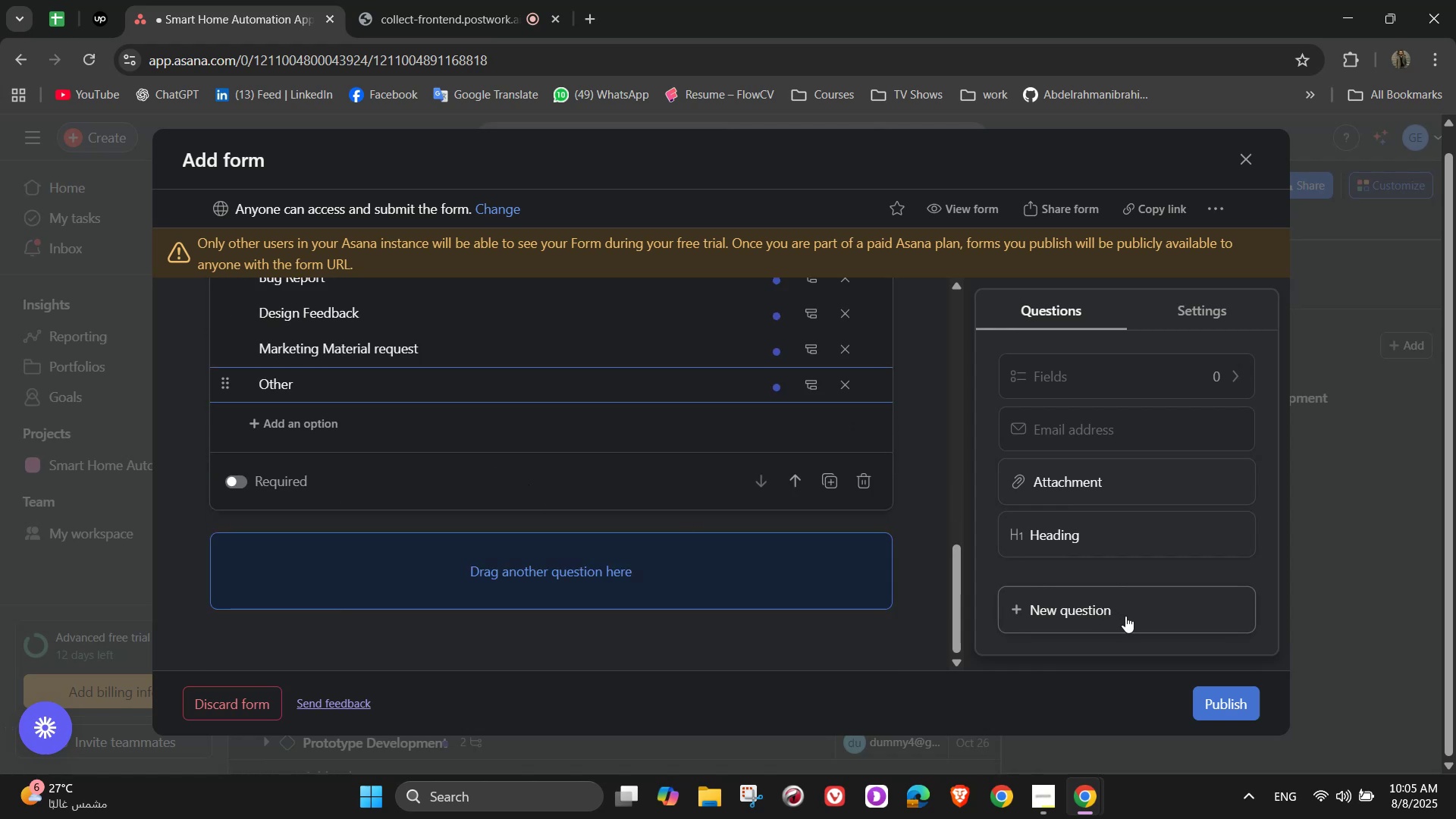 
left_click([1136, 605])
 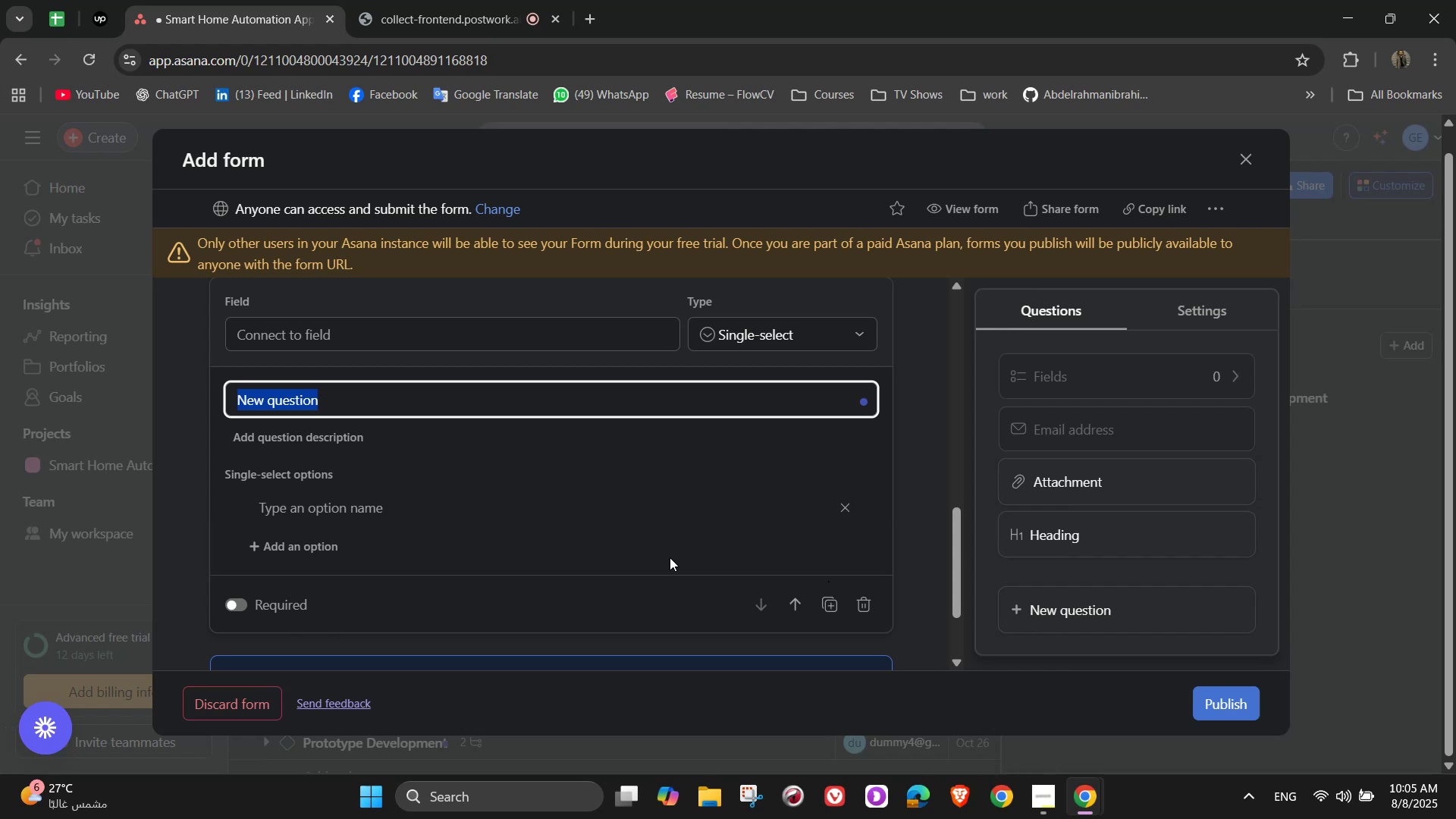 
wait(7.18)
 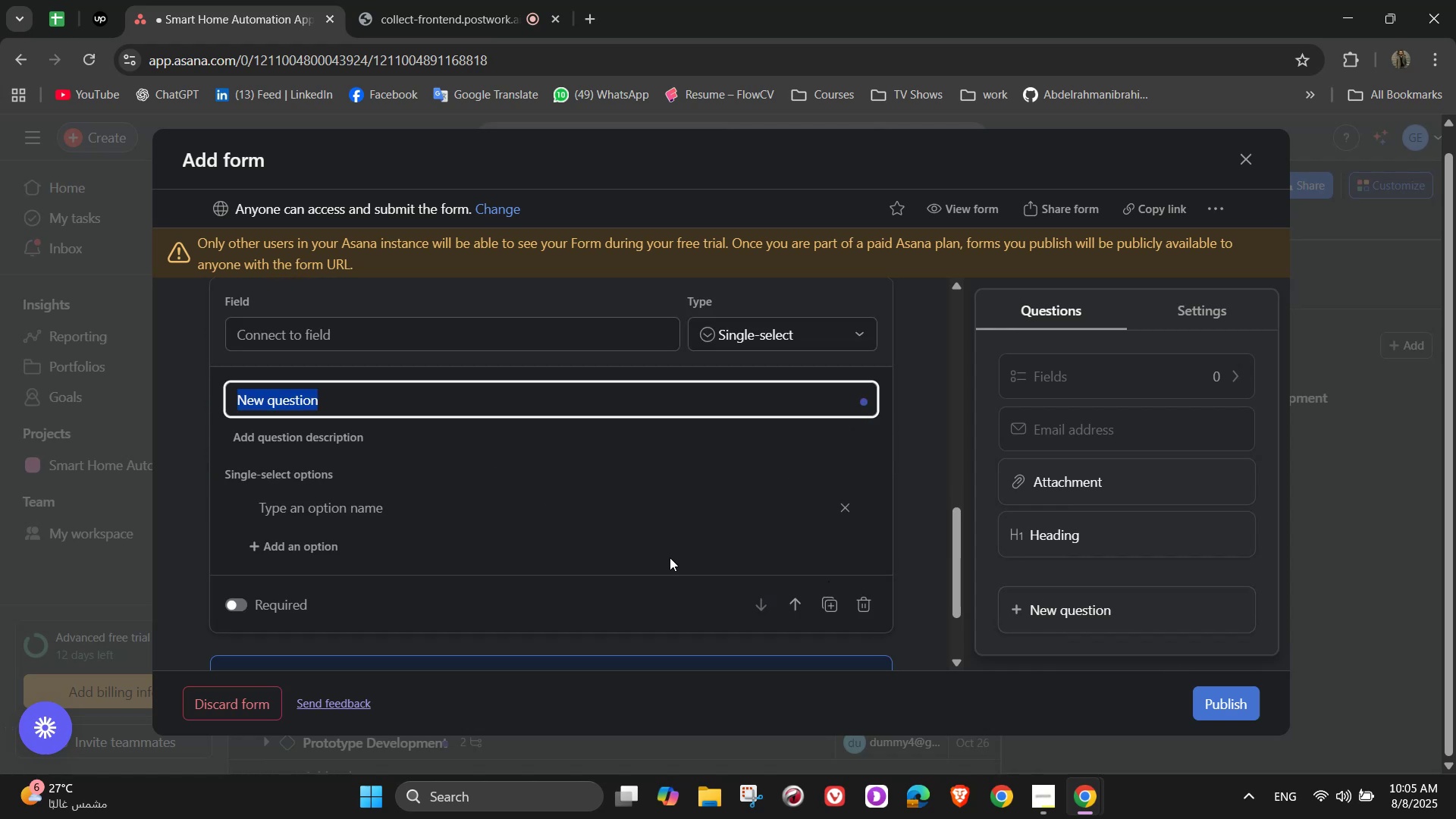 
type(Detailed Description)
 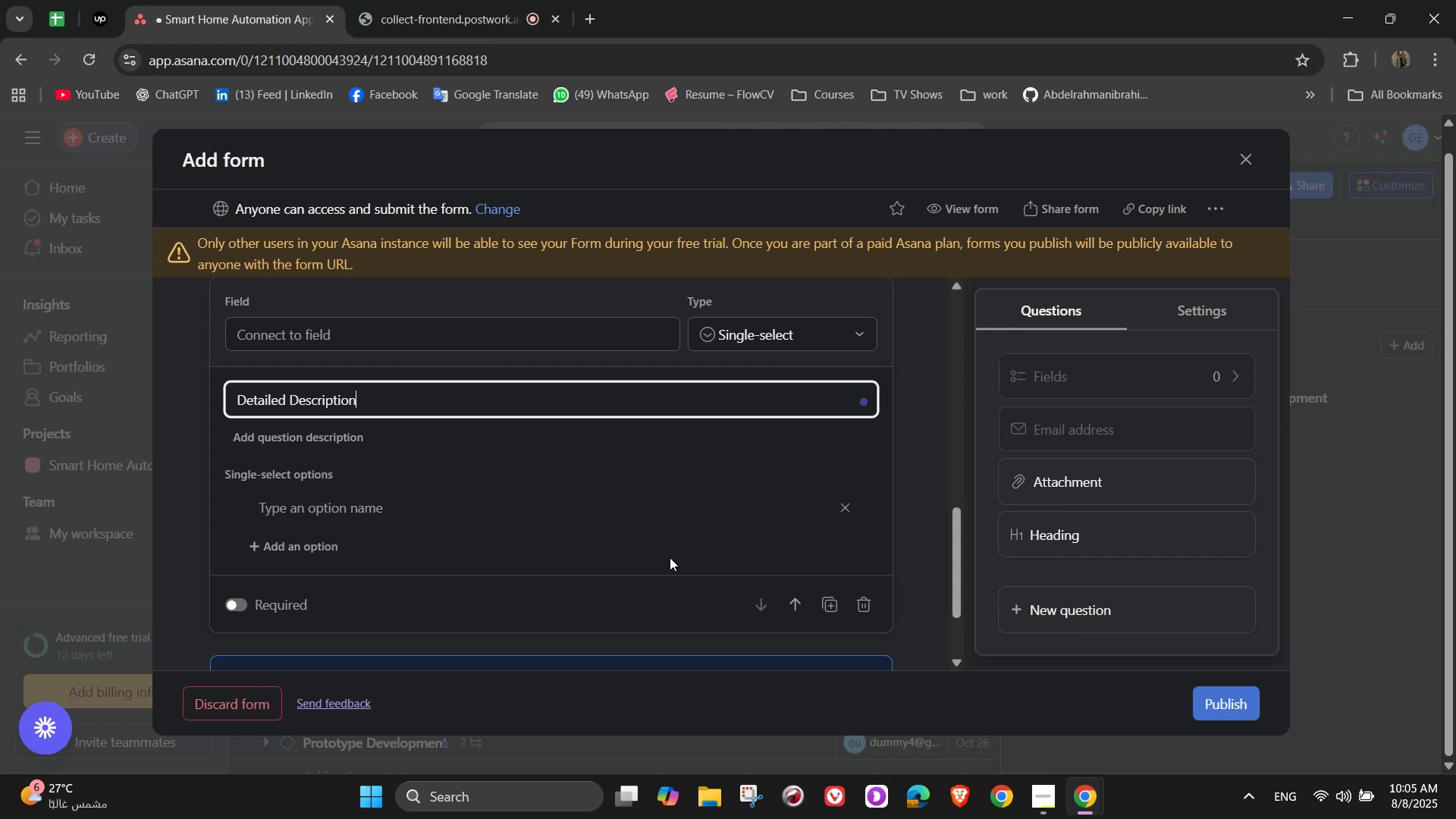 
left_click([799, 357])
 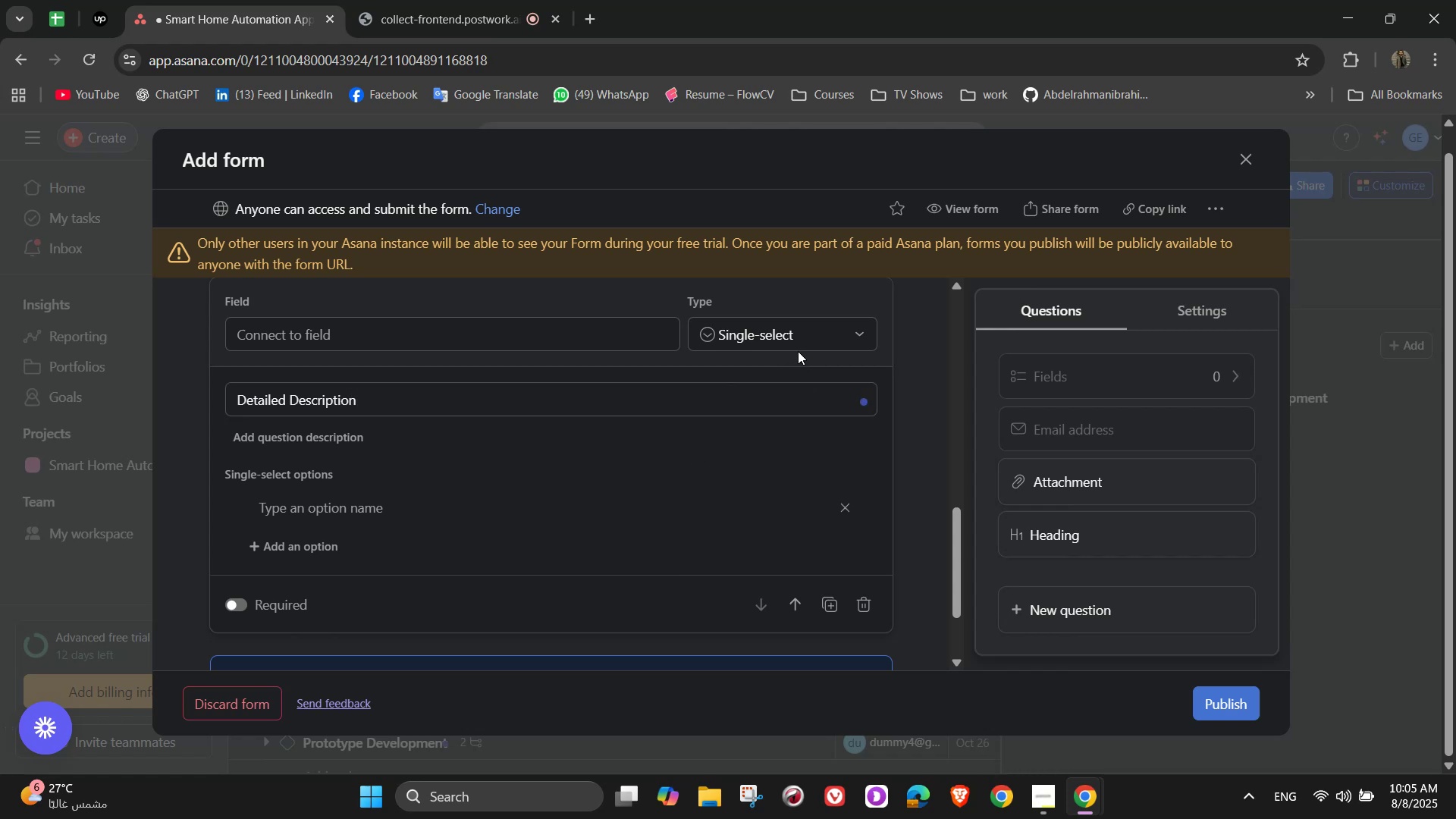 
left_click([800, 340])
 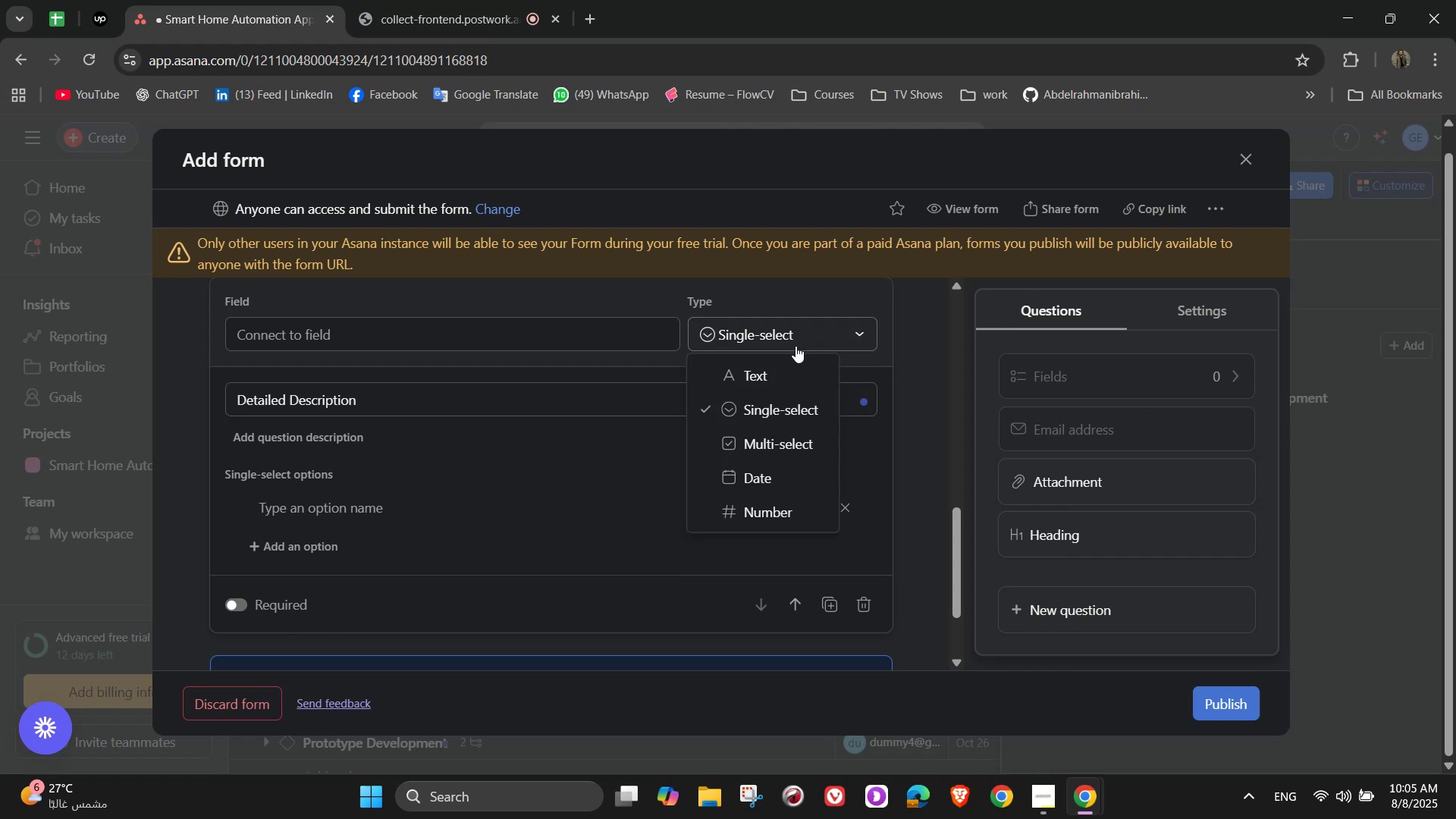 
left_click([773, 362])
 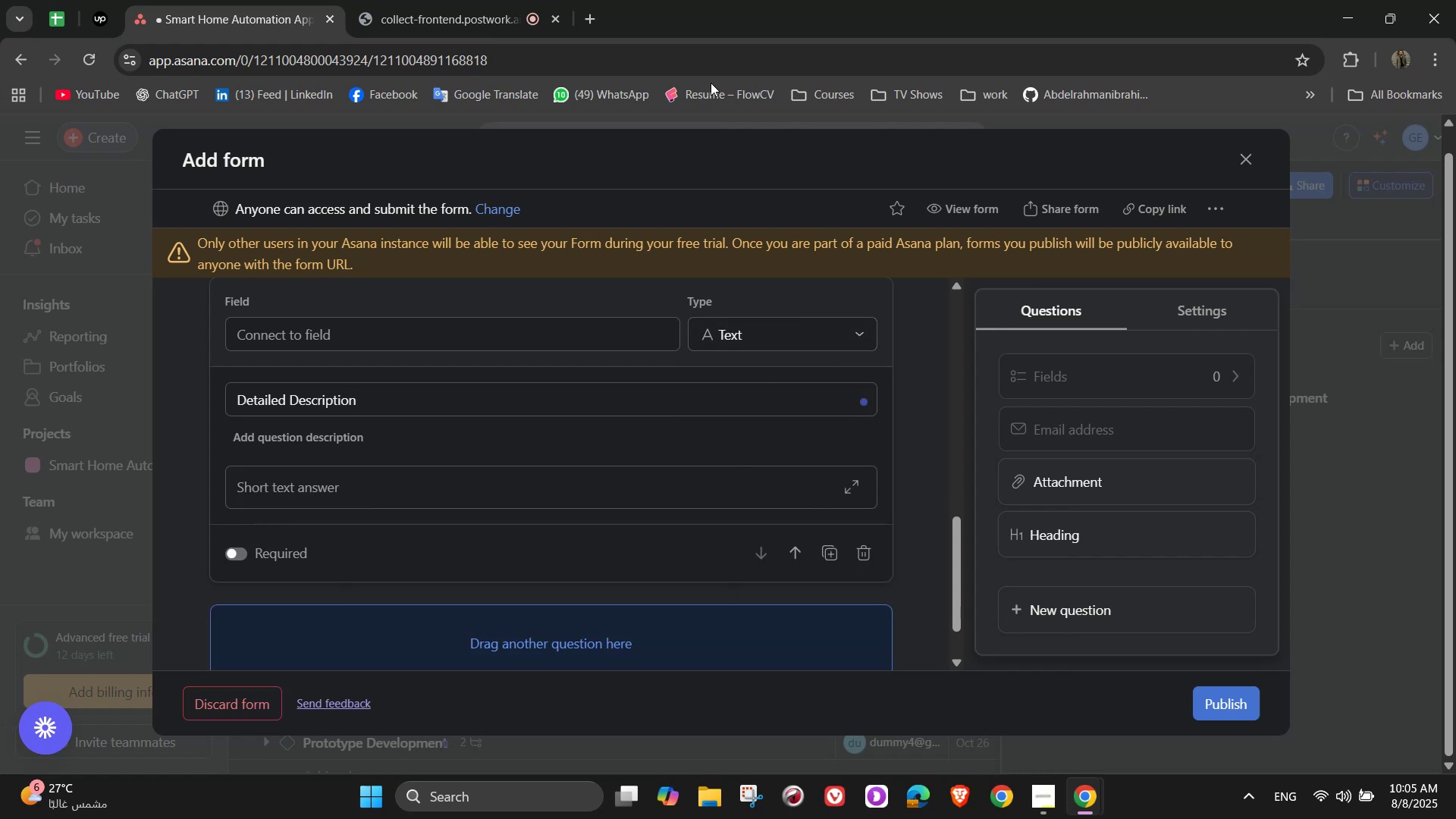 
left_click([497, 0])
 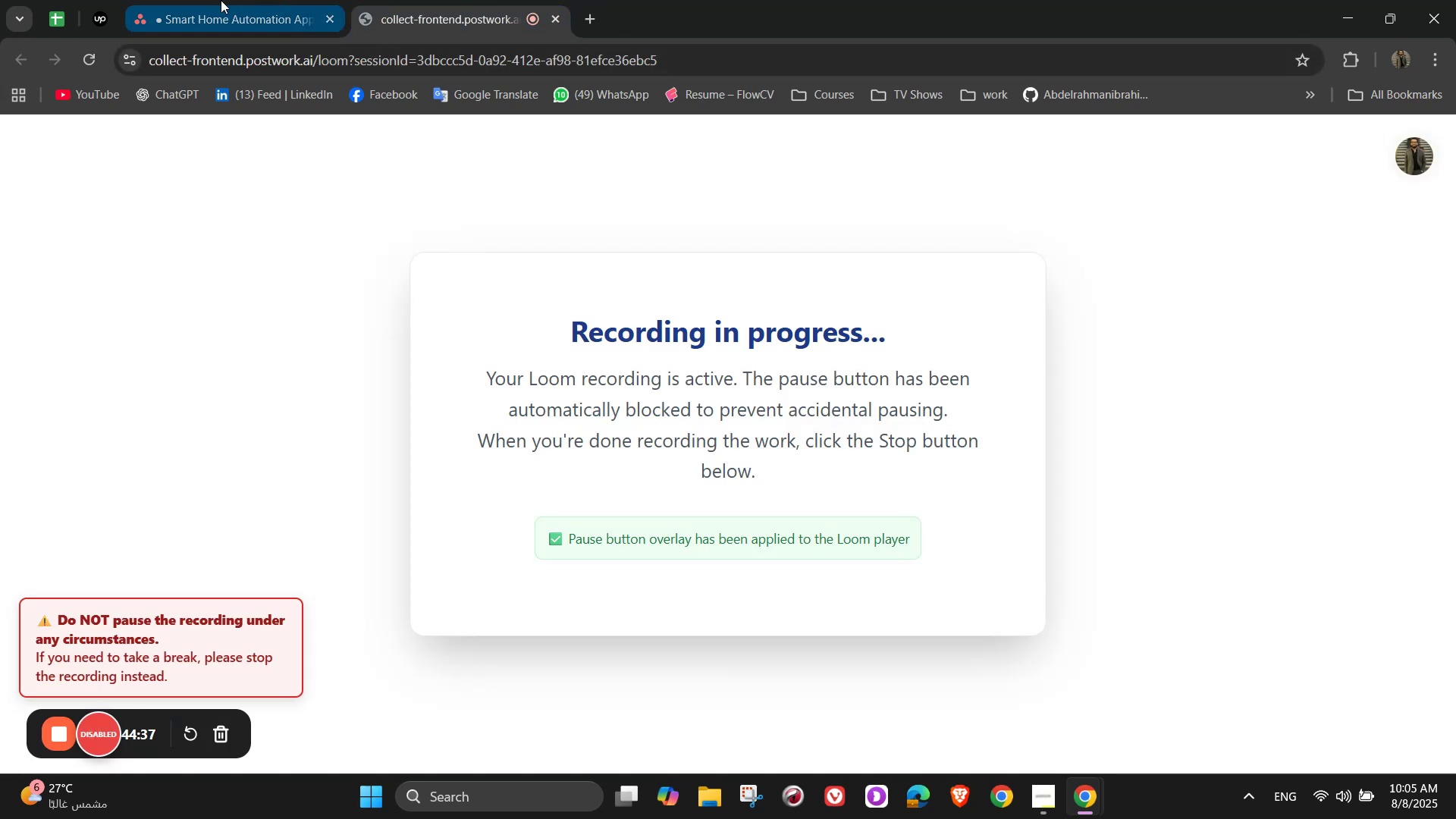 
left_click([221, 0])
 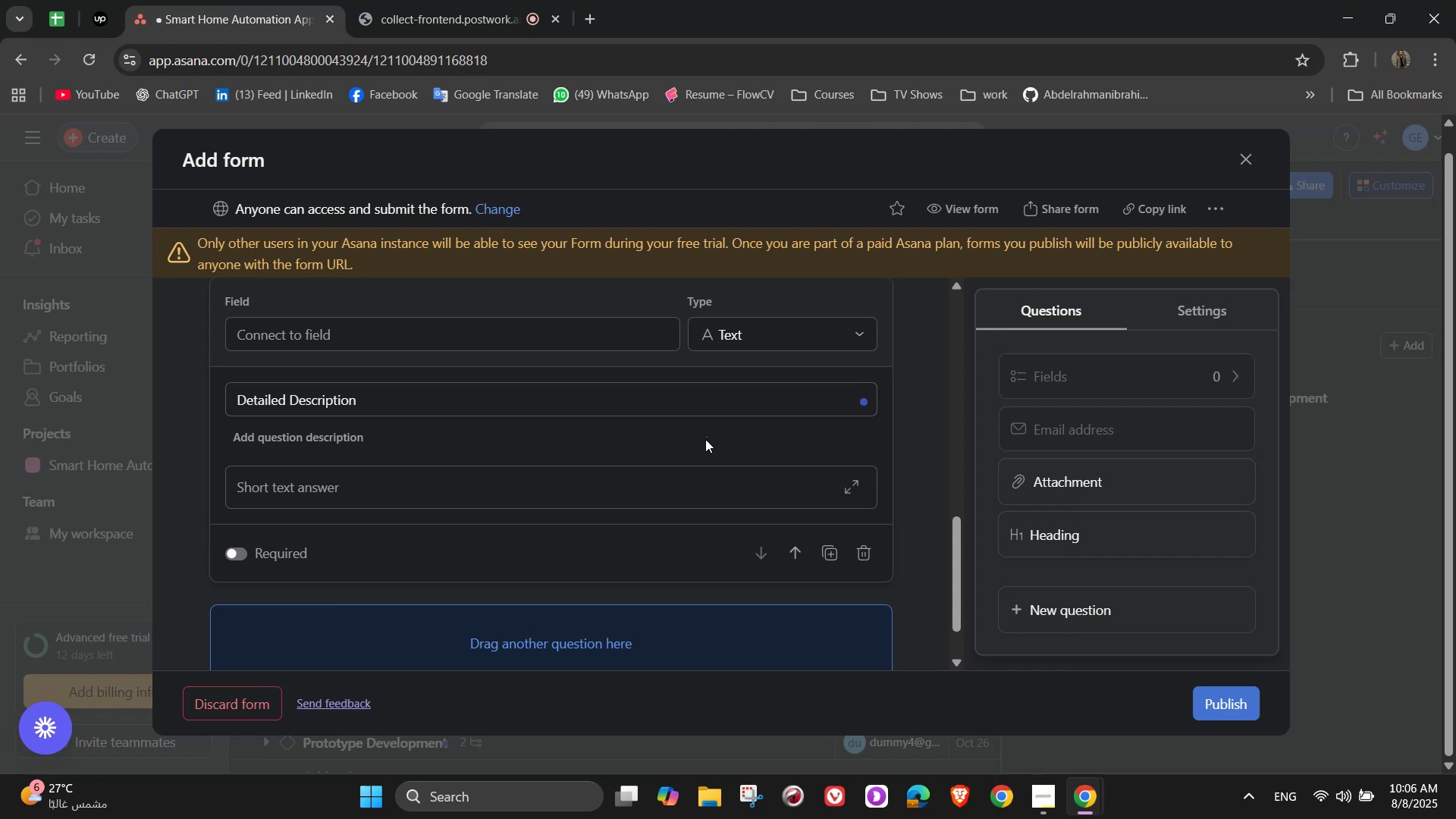 
scroll: coordinate [705, 453], scroll_direction: none, amount: 0.0
 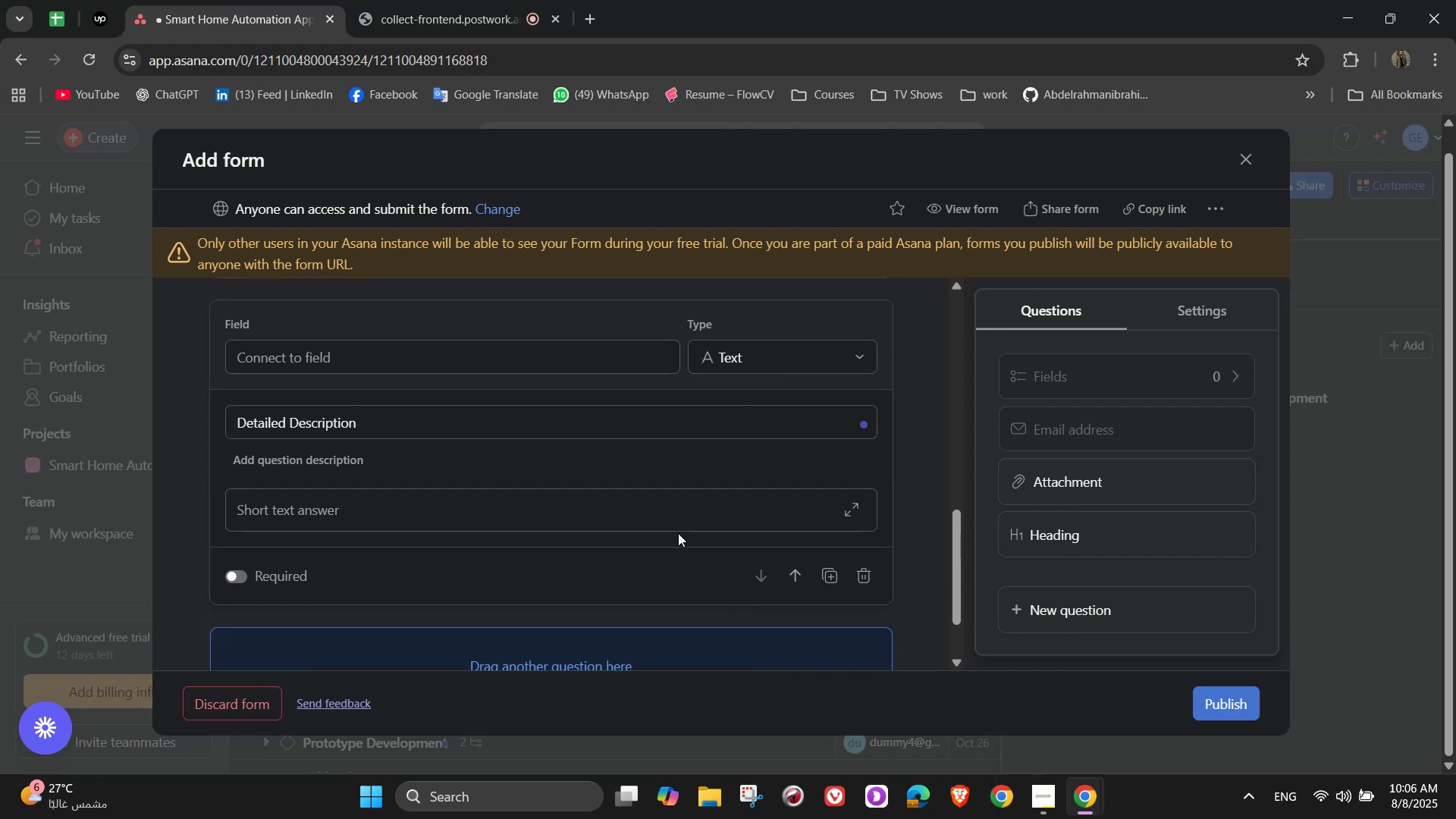 
wait(6.29)
 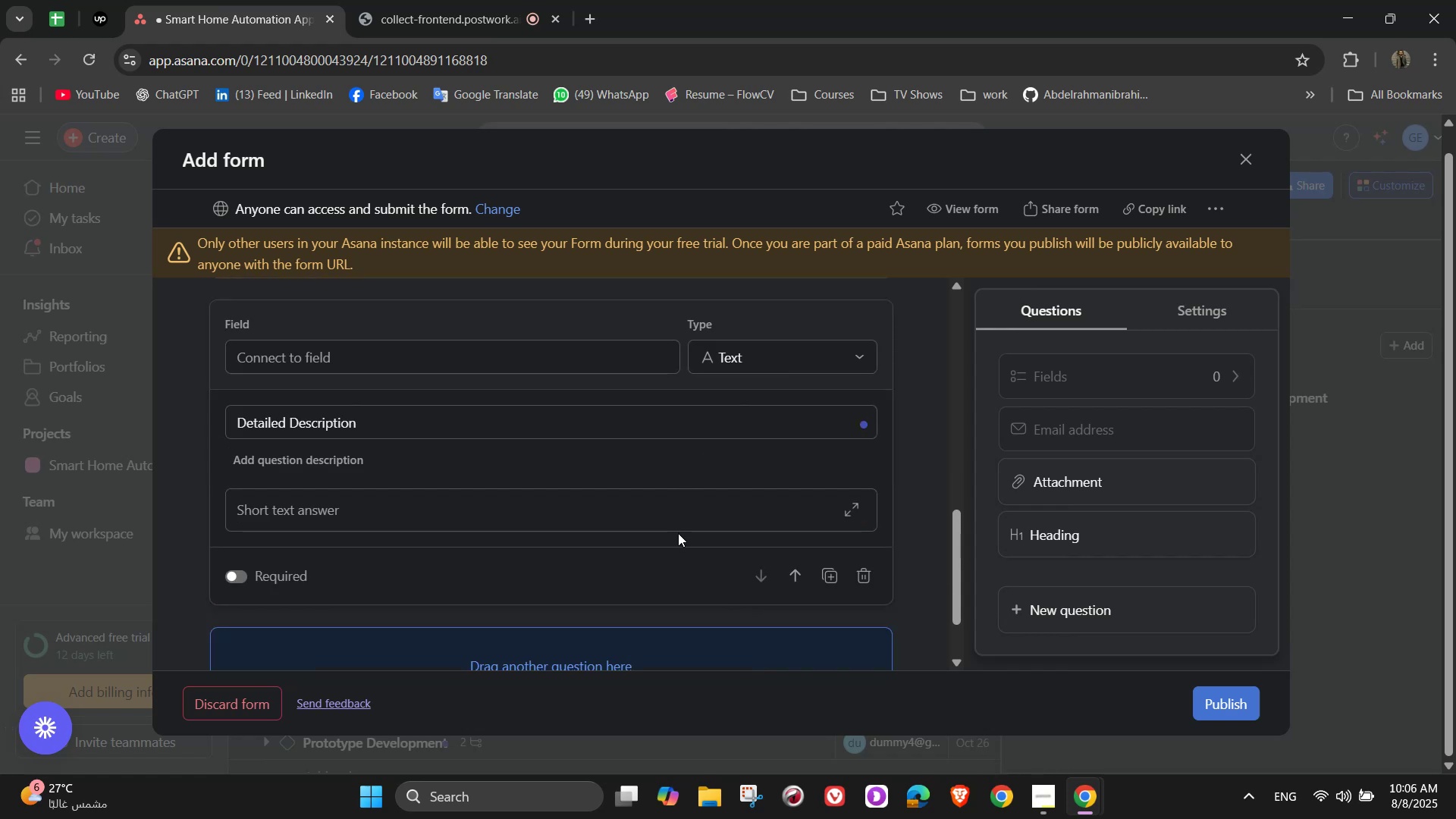 
scroll: coordinate [678, 534], scroll_direction: up, amount: 2.0
 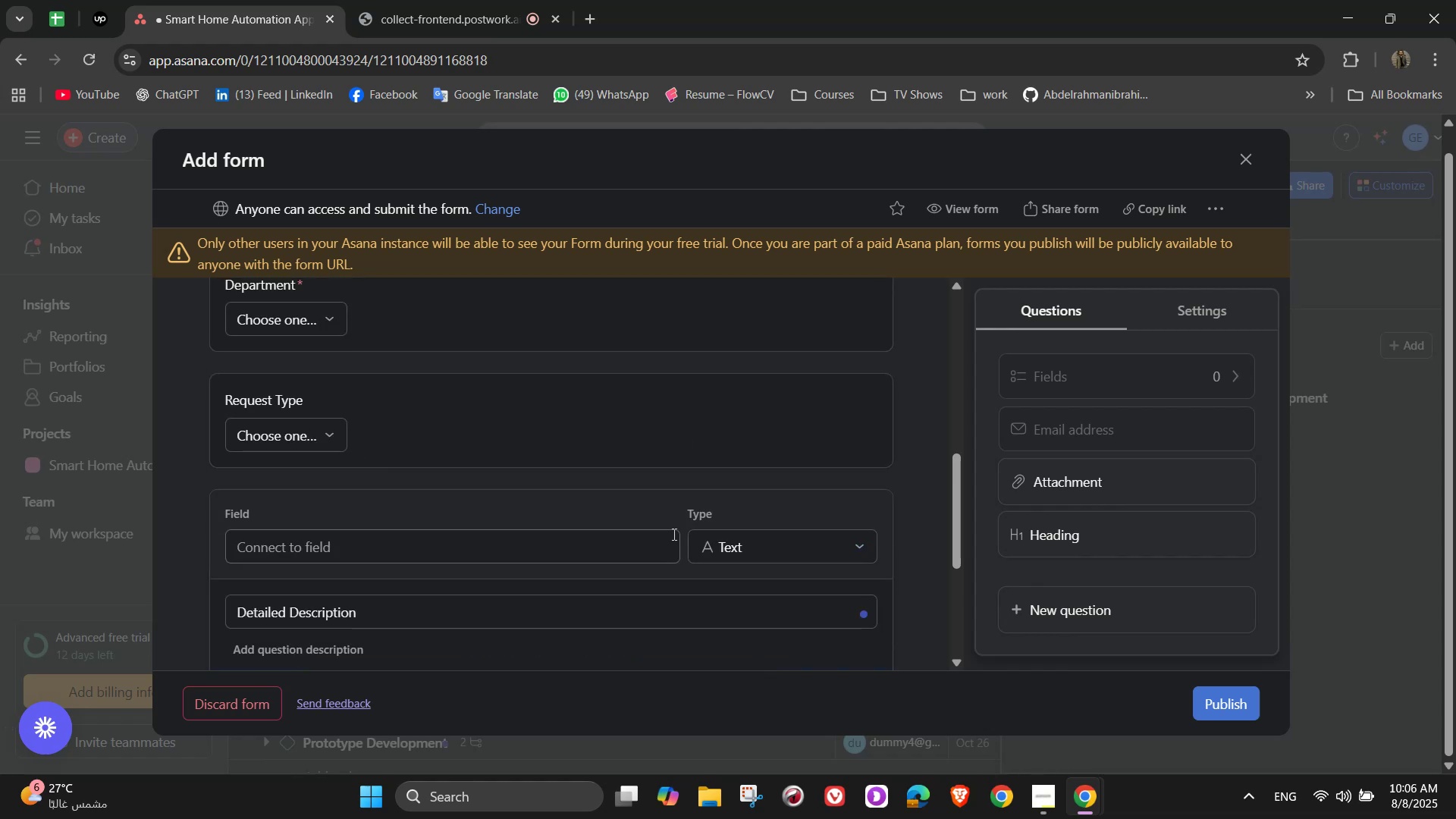 
scroll: coordinate [455, 519], scroll_direction: down, amount: 3.0
 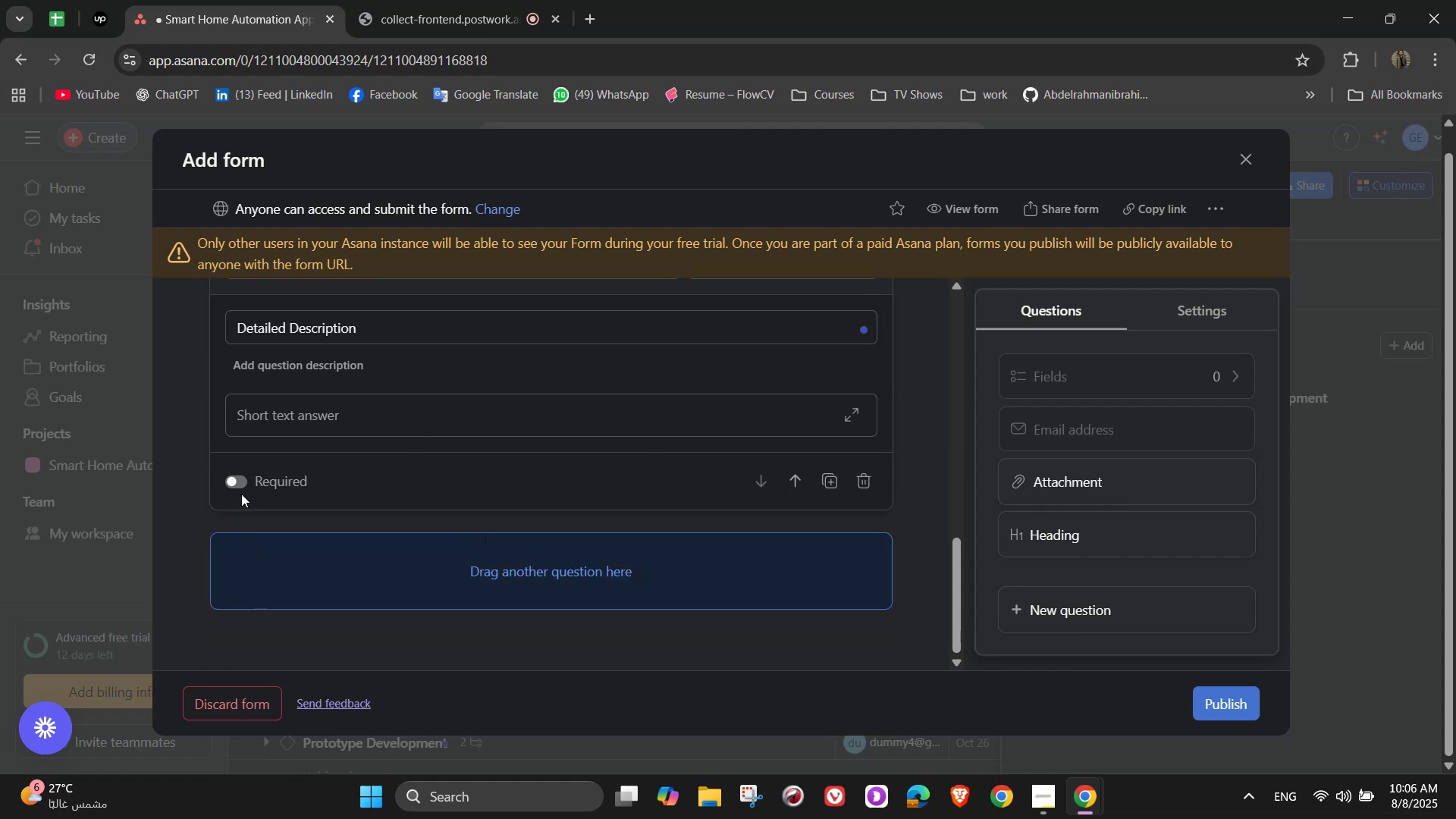 
wait(5.57)
 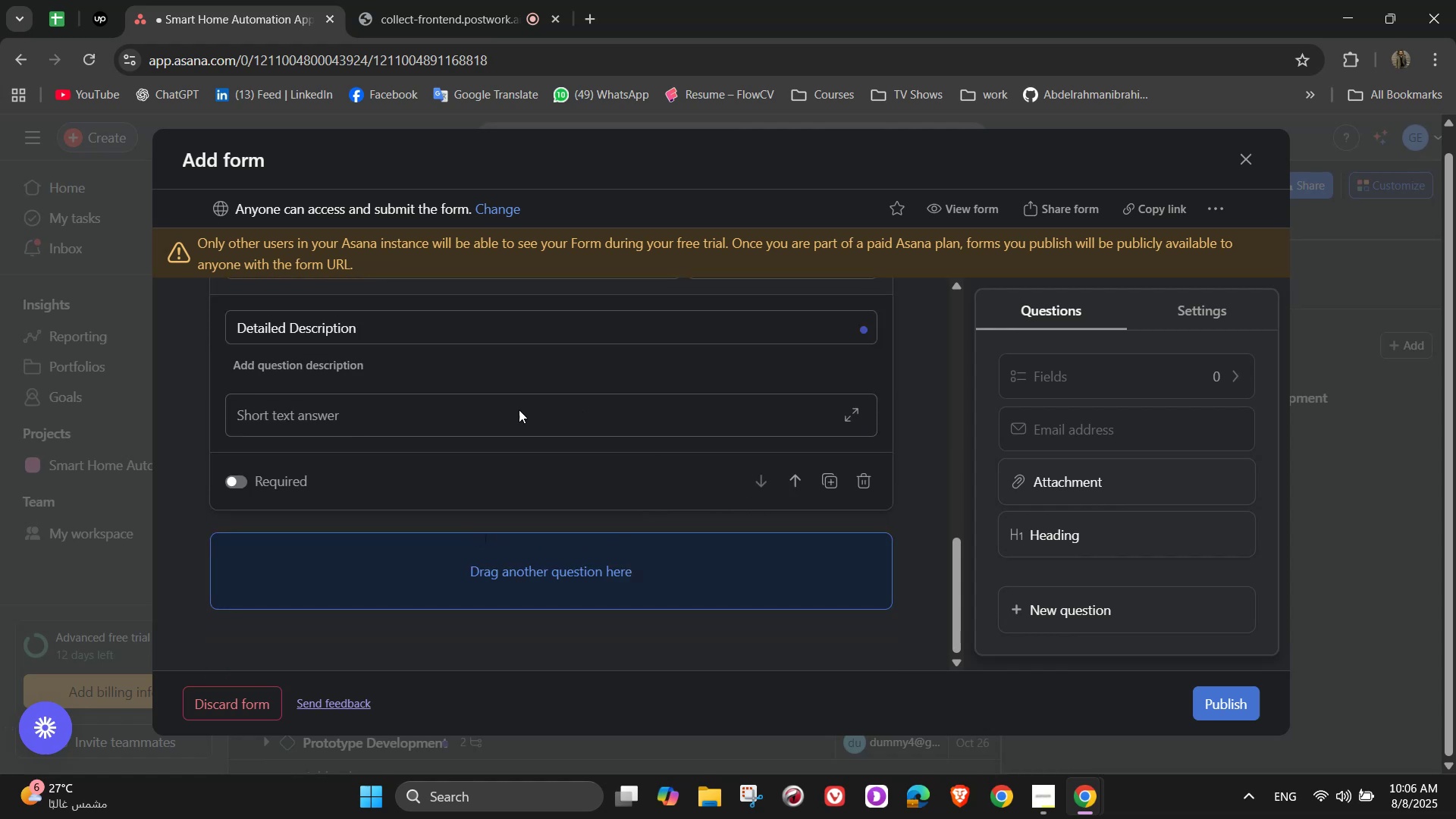 
scroll: coordinate [872, 535], scroll_direction: down, amount: 1.0
 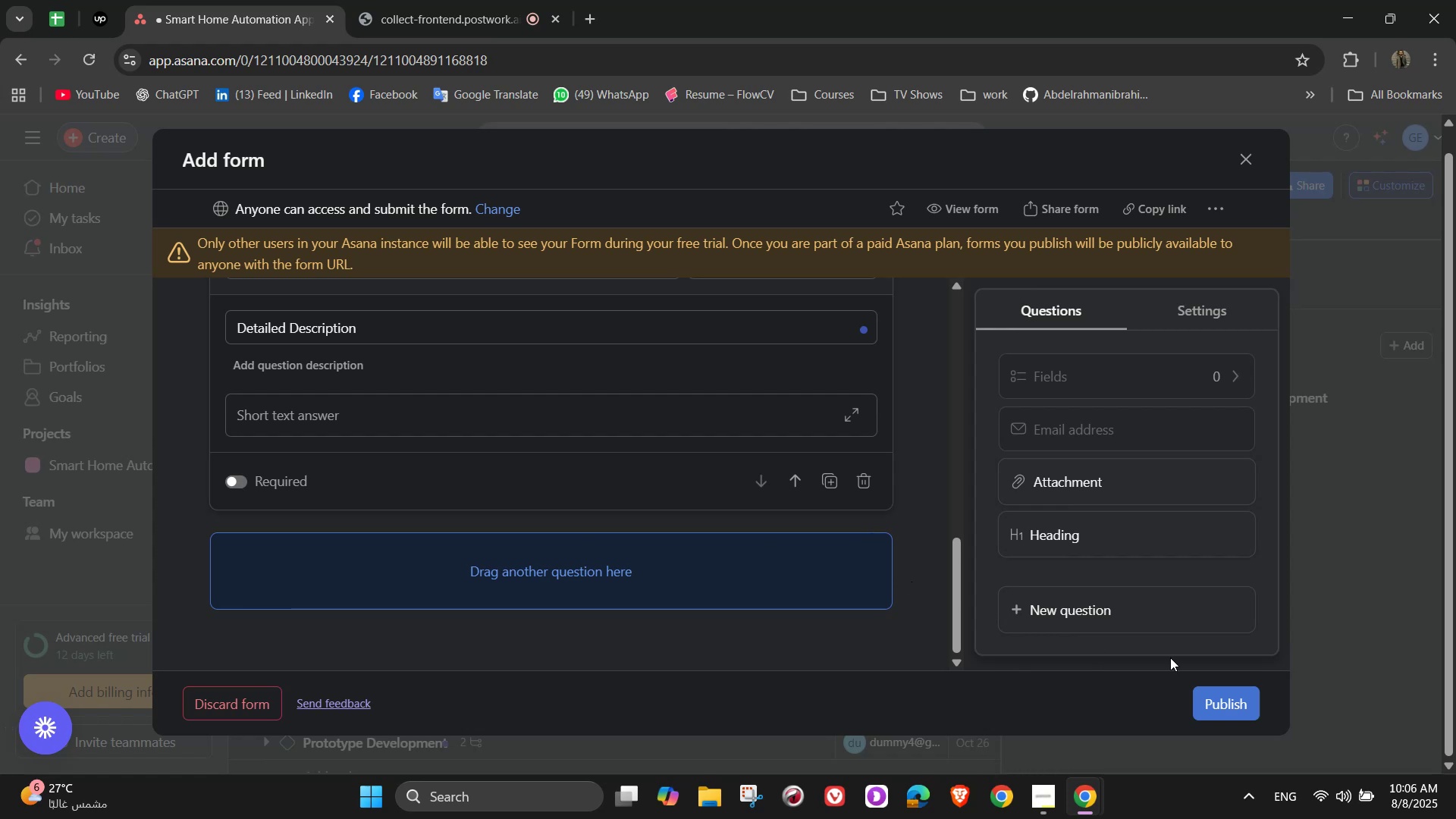 
scroll: coordinate [487, 560], scroll_direction: up, amount: 7.0
 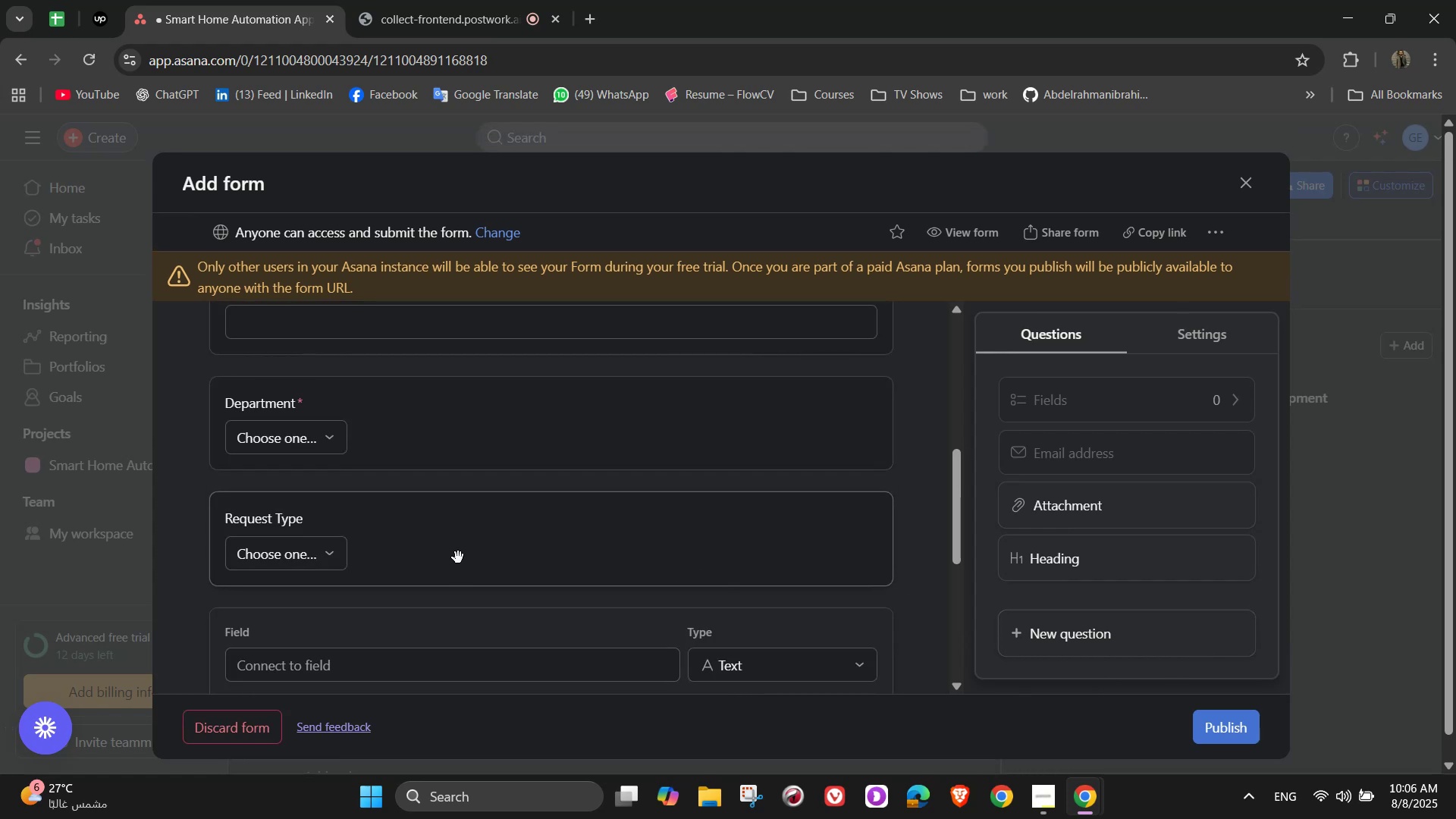 
left_click([459, 556])
 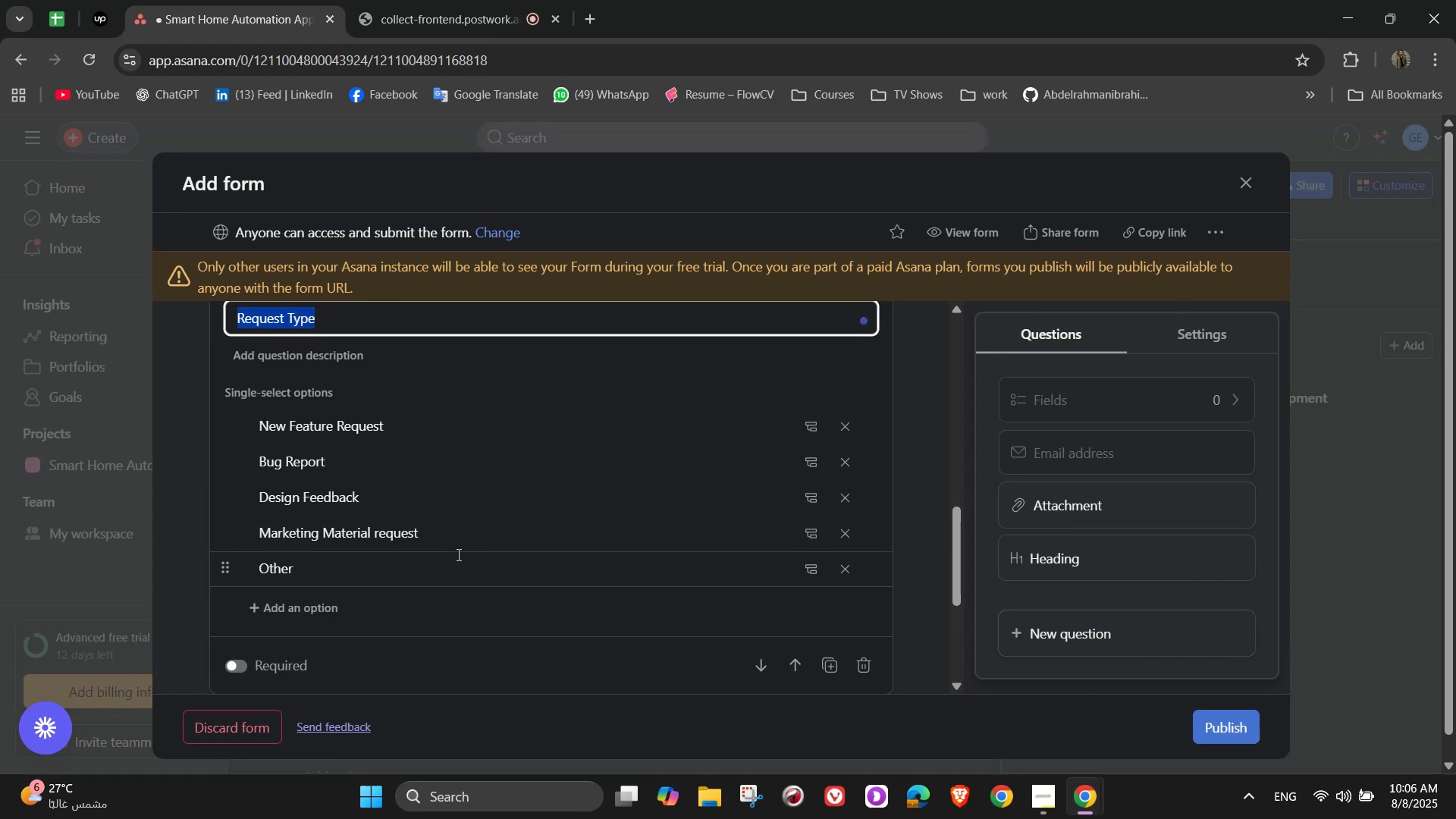 
scroll: coordinate [428, 562], scroll_direction: down, amount: 1.0
 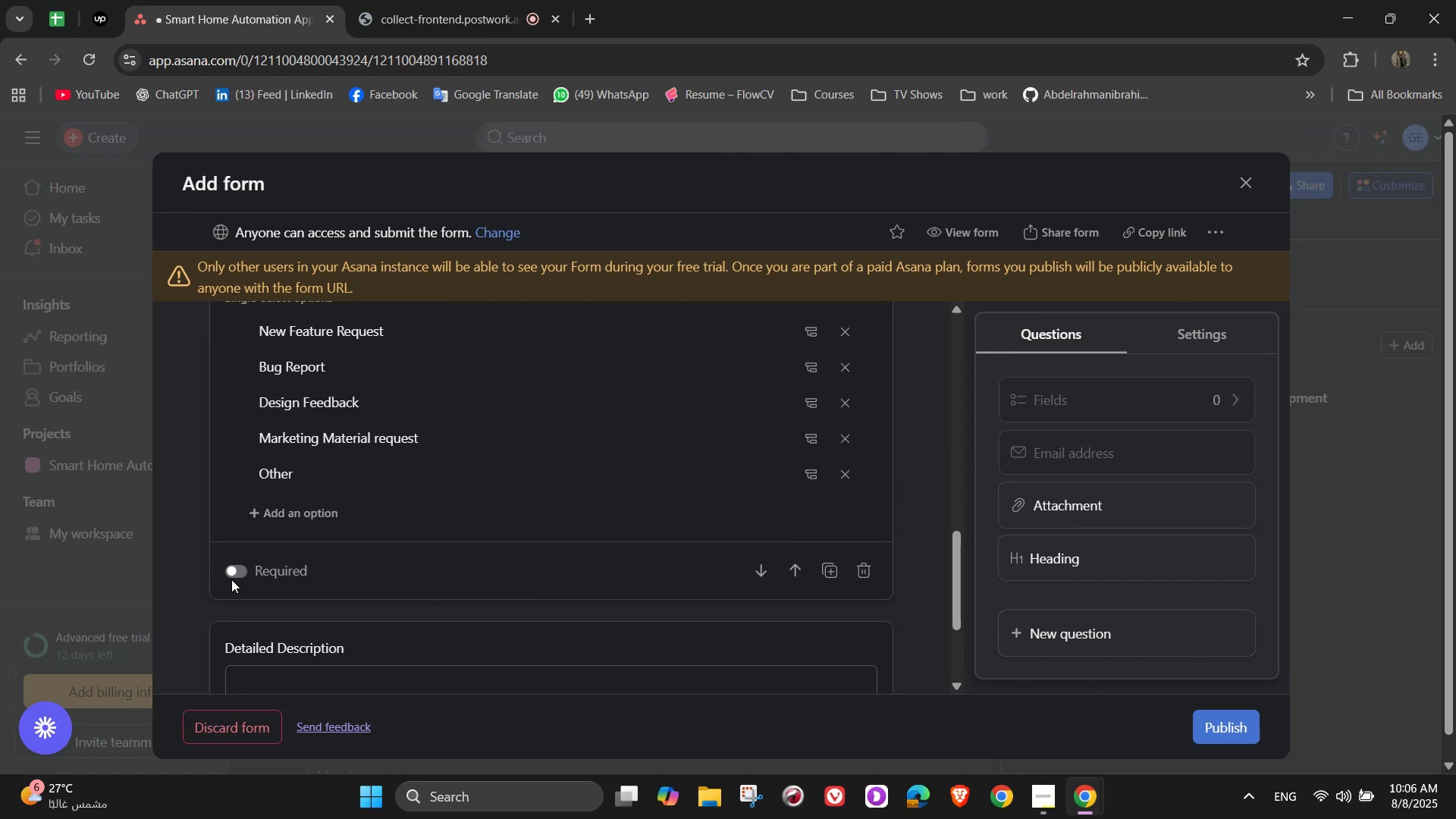 
left_click([231, 578])
 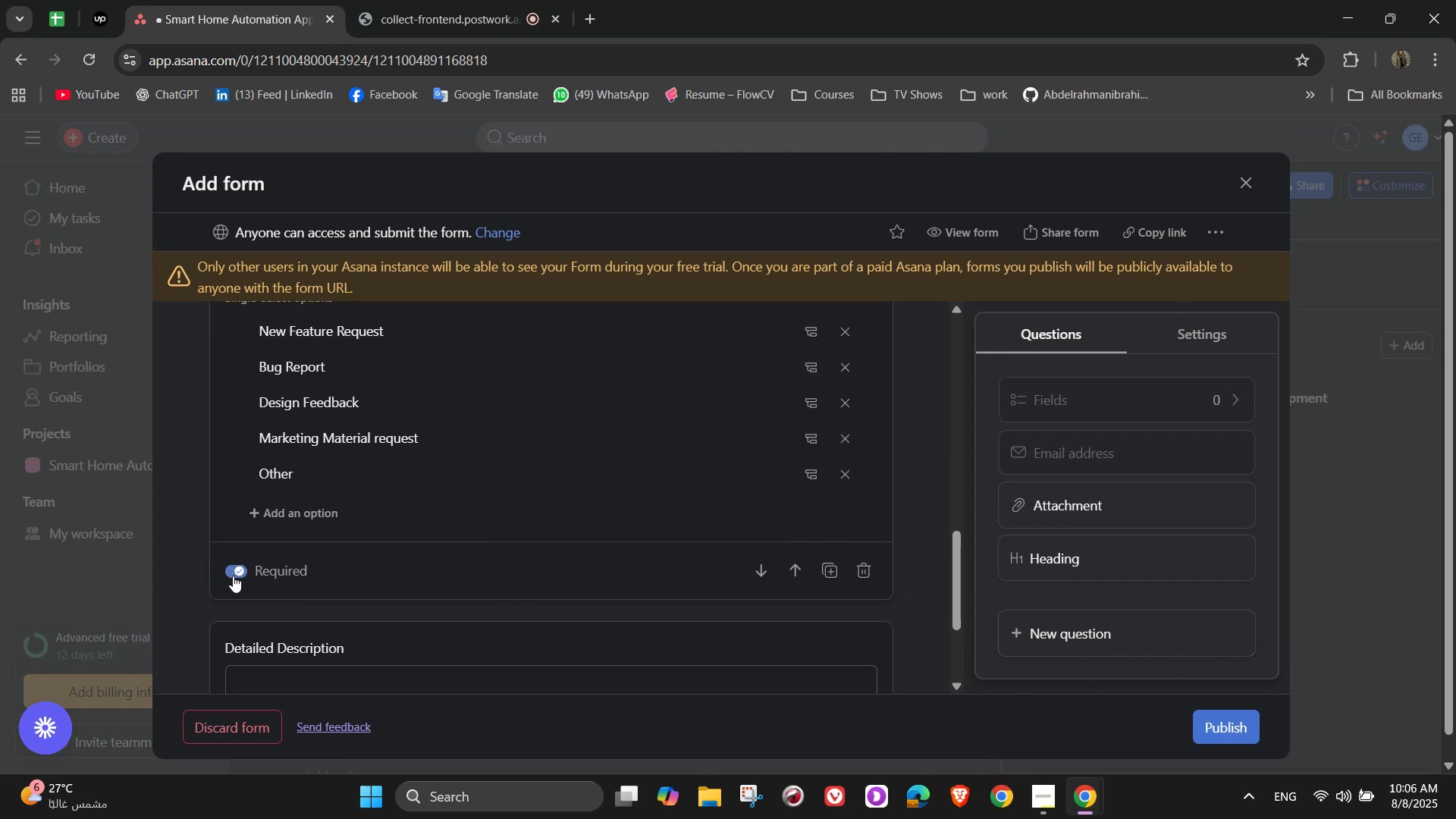 
scroll: coordinate [318, 576], scroll_direction: up, amount: 3.0
 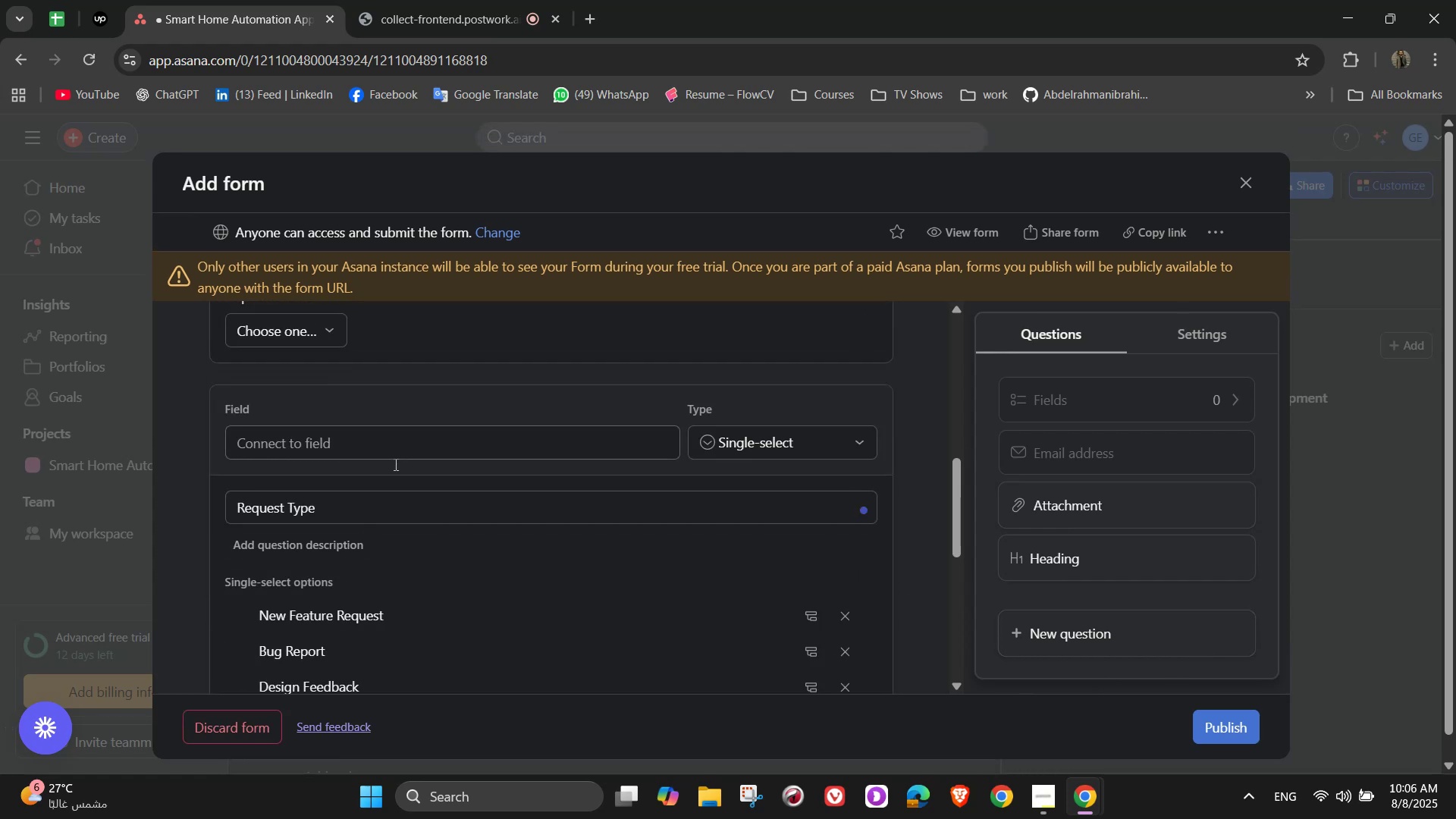 
scroll: coordinate [276, 571], scroll_direction: down, amount: 6.0
 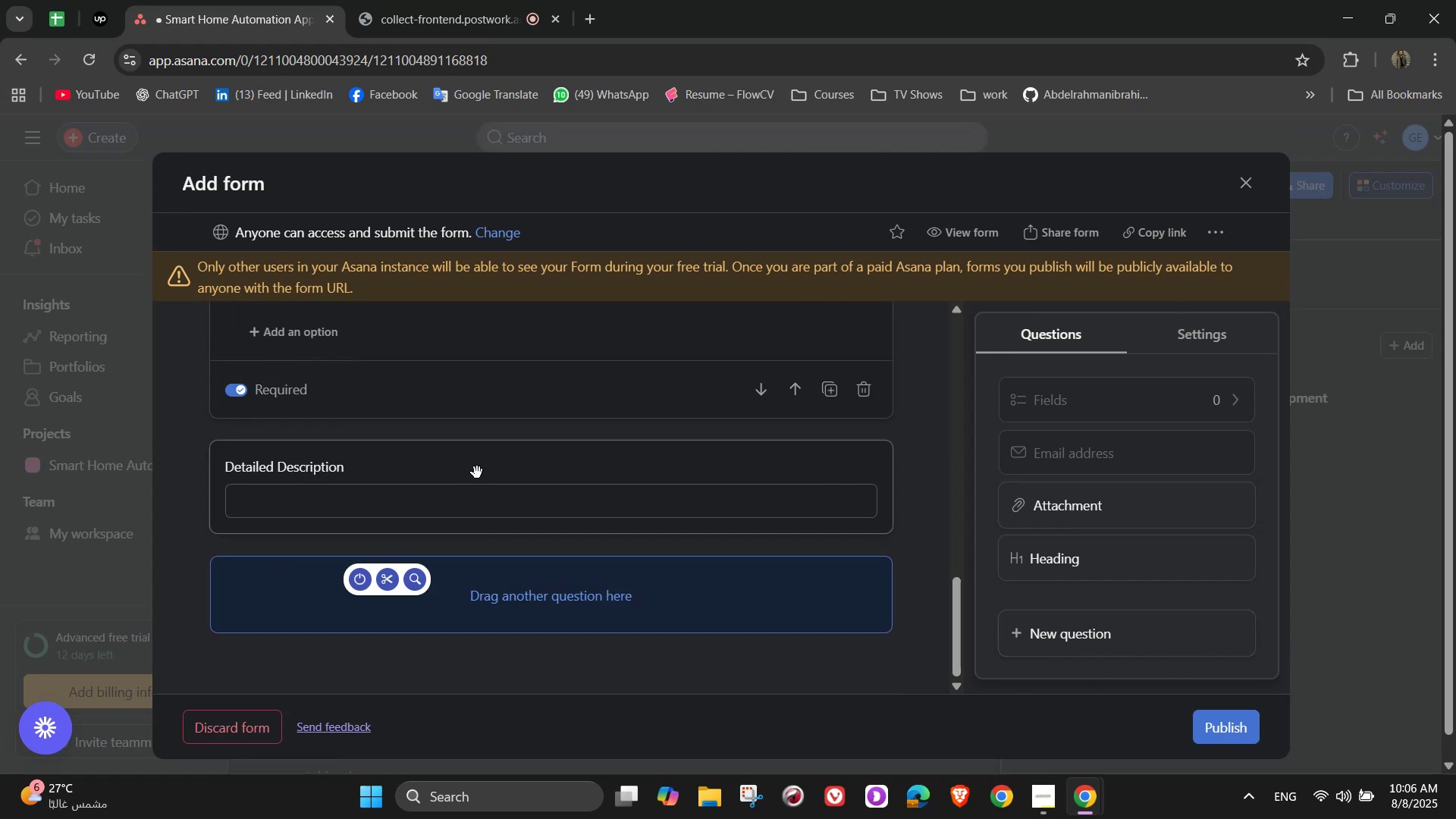 
left_click([477, 472])
 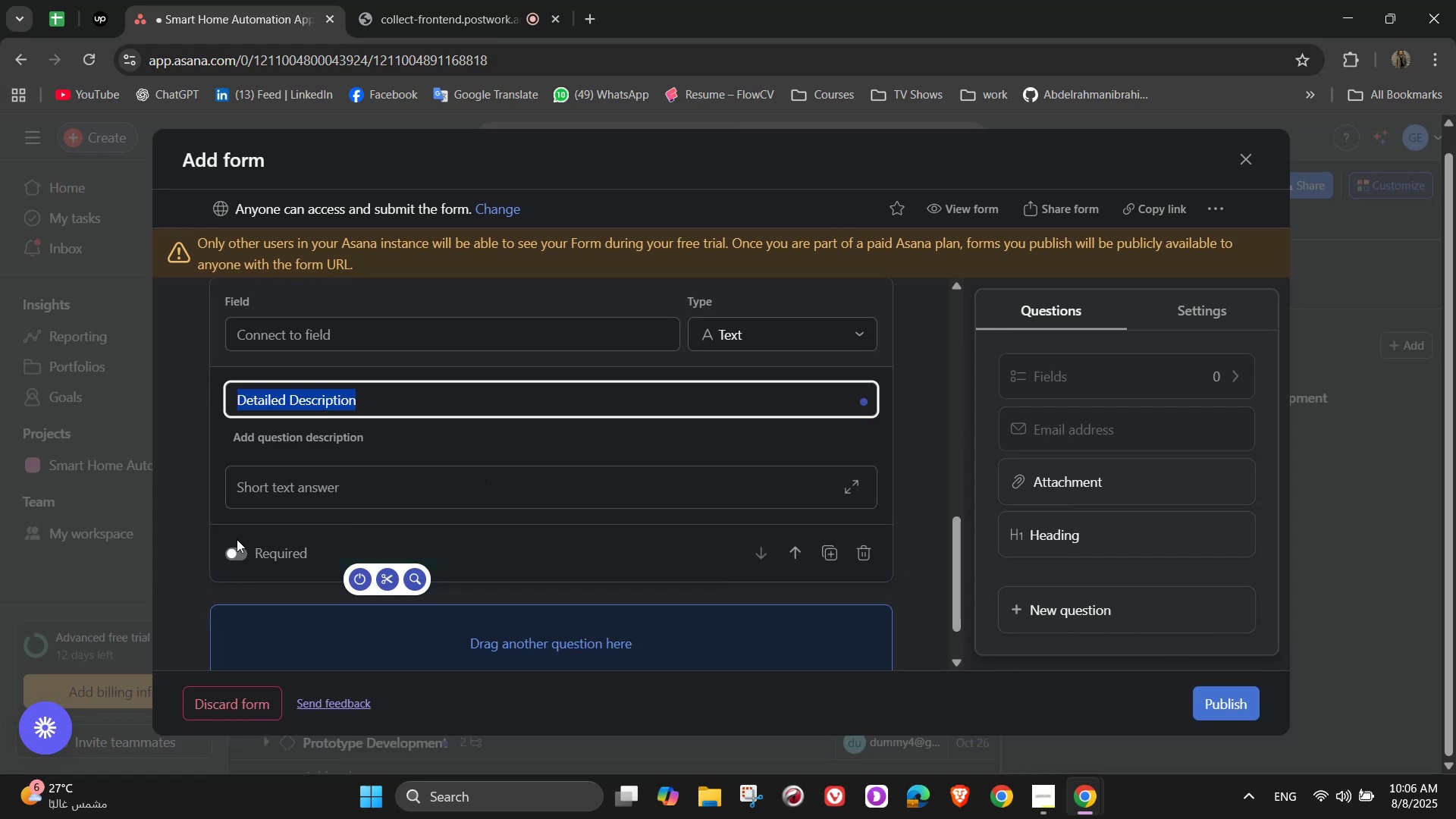 
left_click([234, 552])
 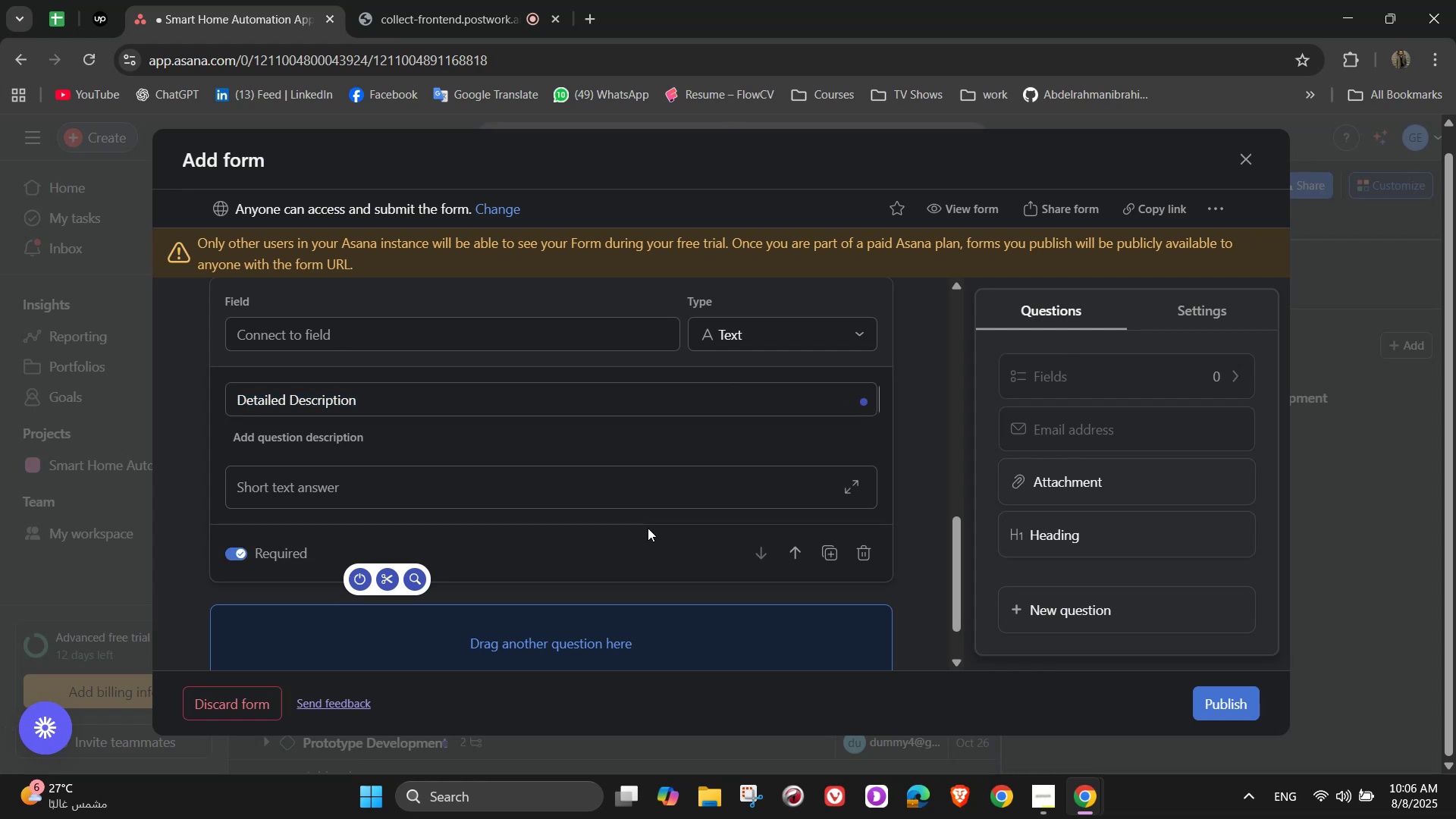 
scroll: coordinate [1100, 623], scroll_direction: down, amount: 2.0
 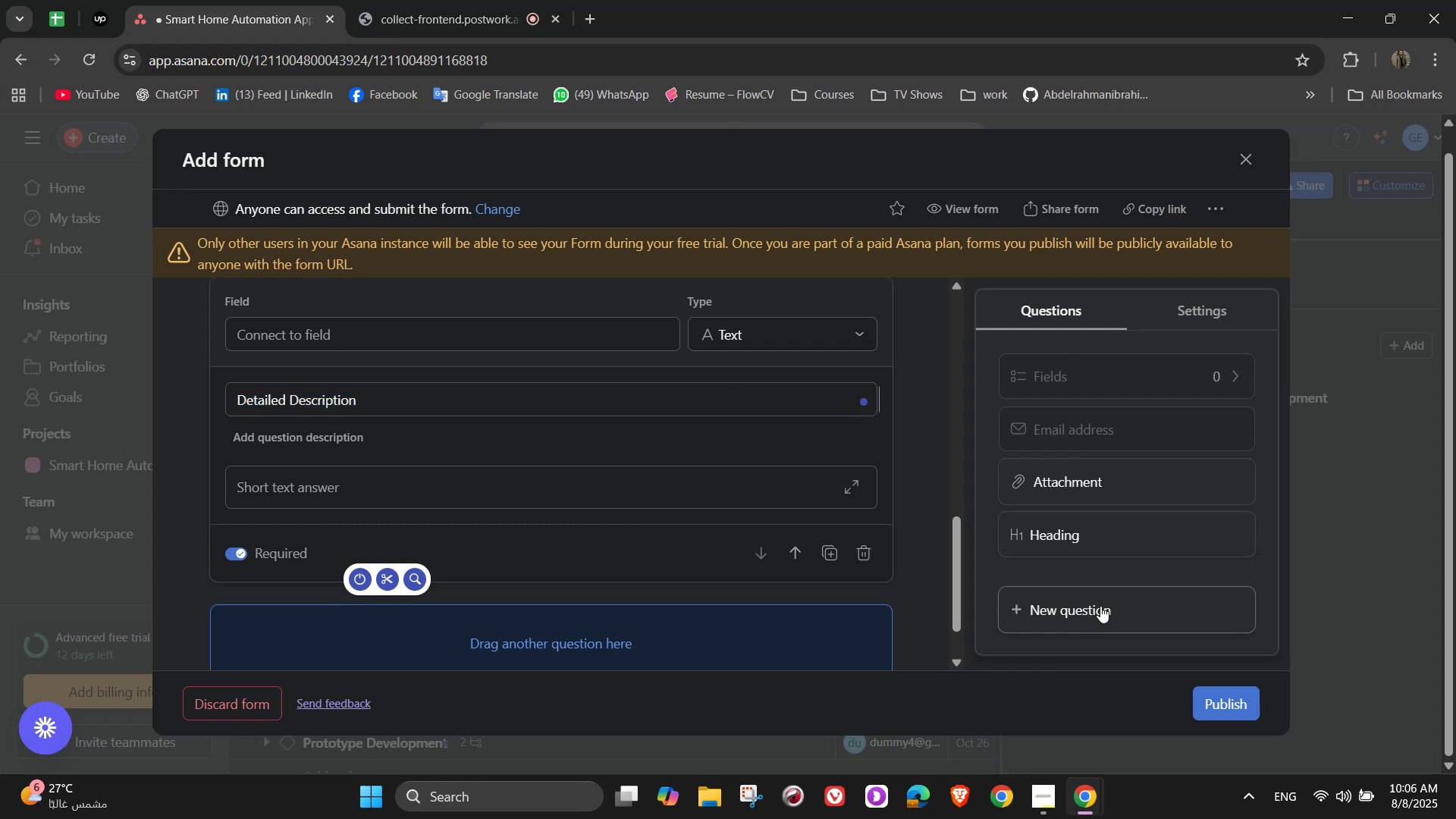 
left_click([1100, 606])
 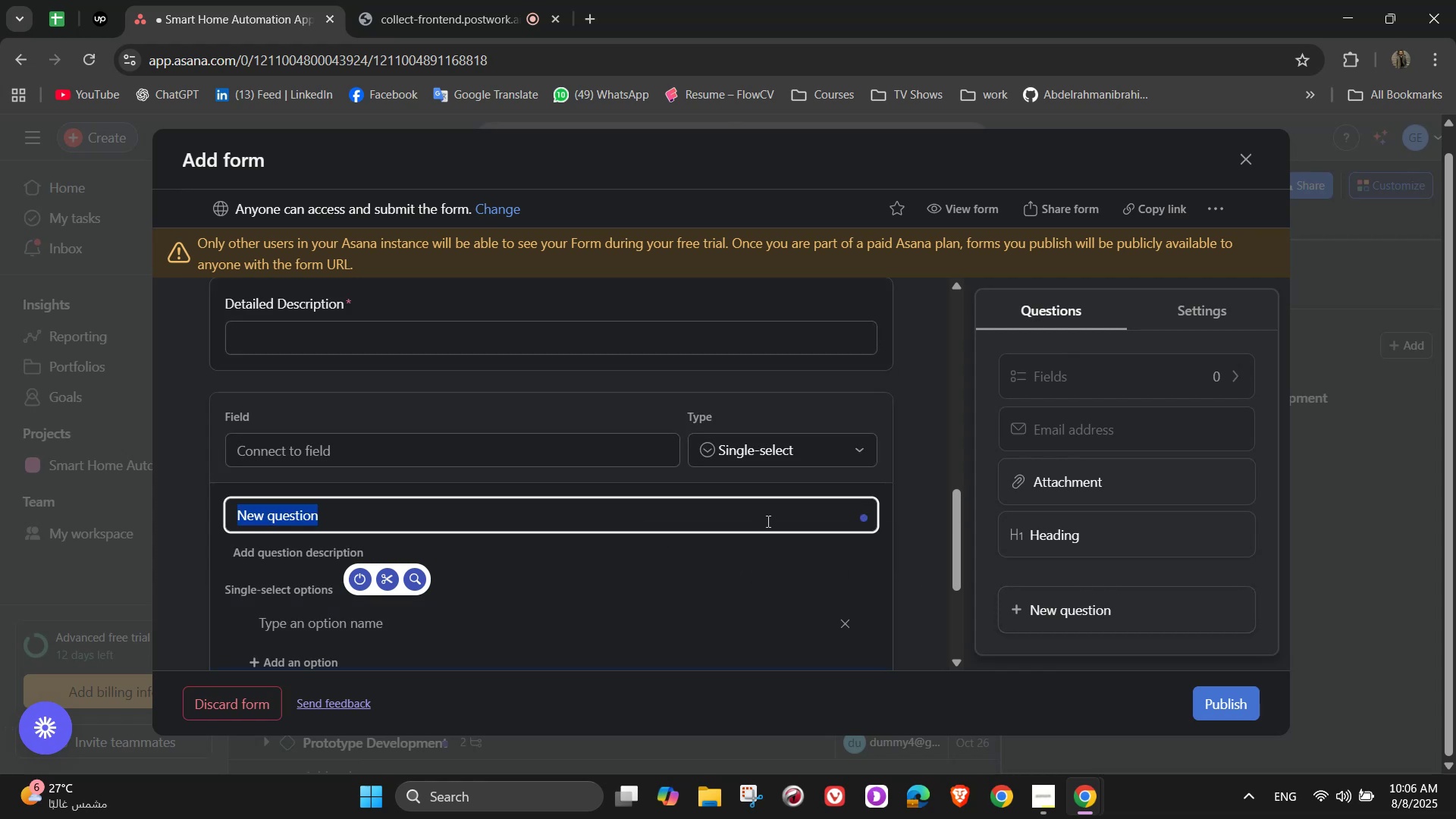 
wait(8.12)
 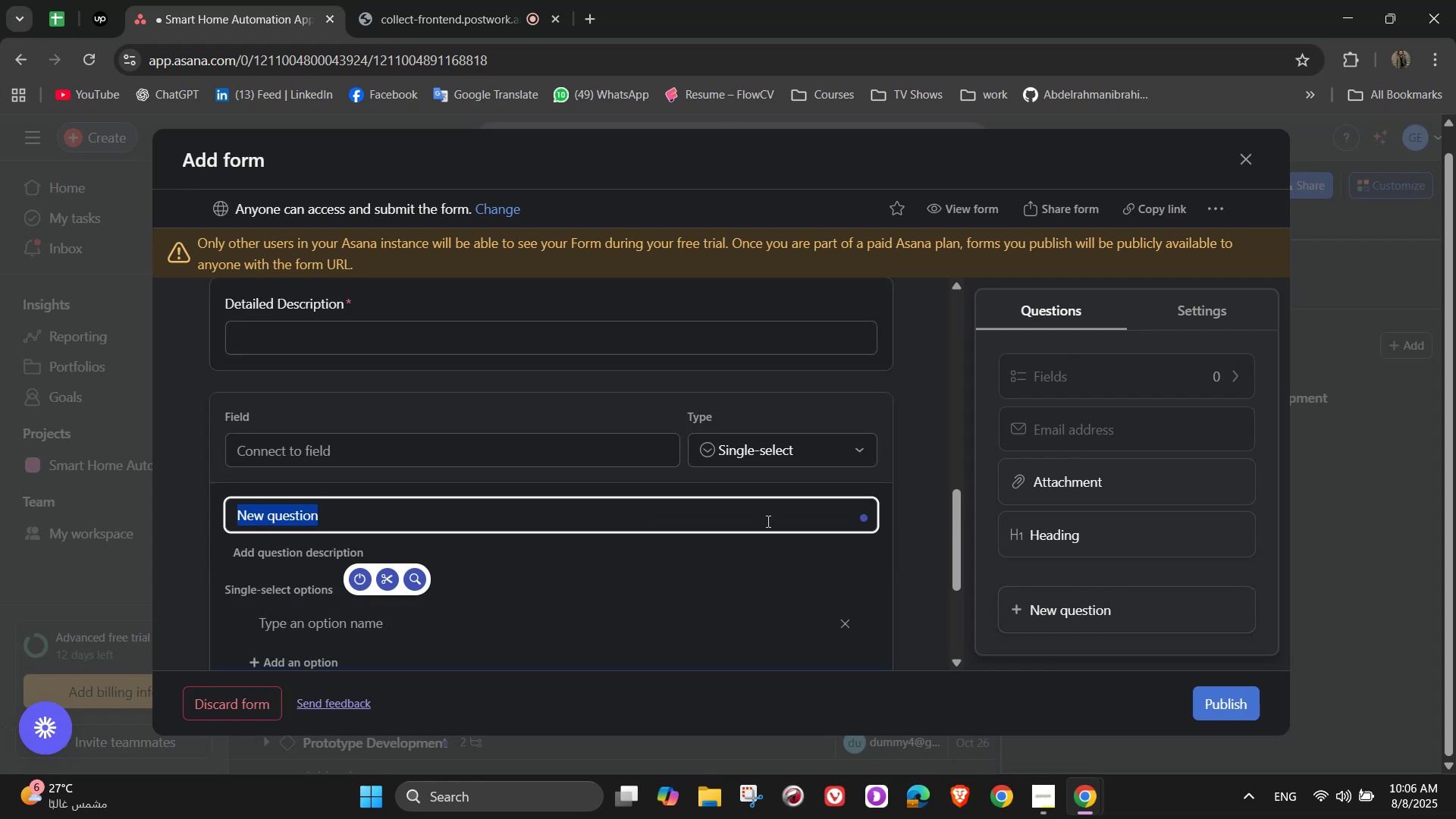 
type(Attachments)
 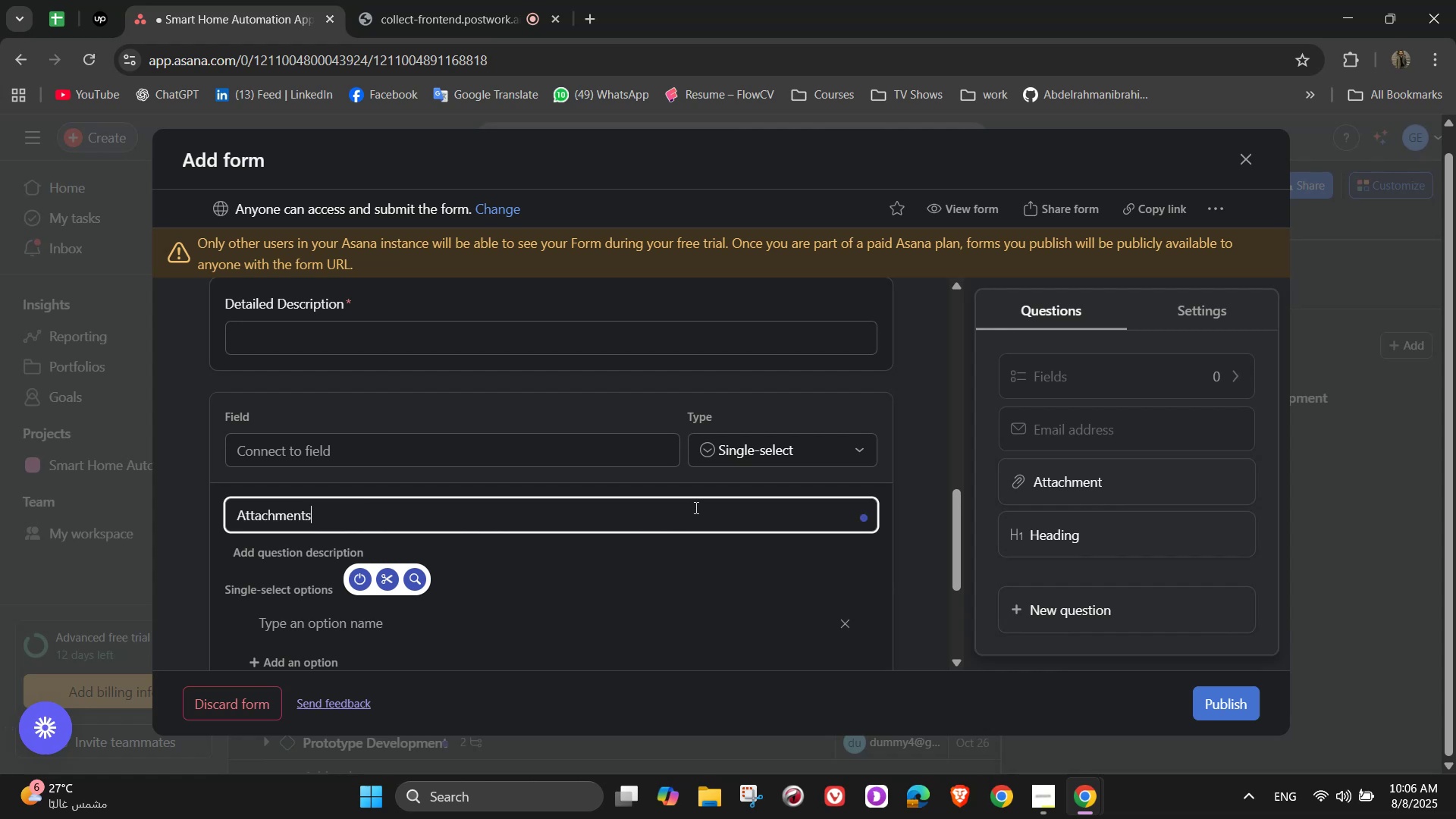 
left_click([787, 449])
 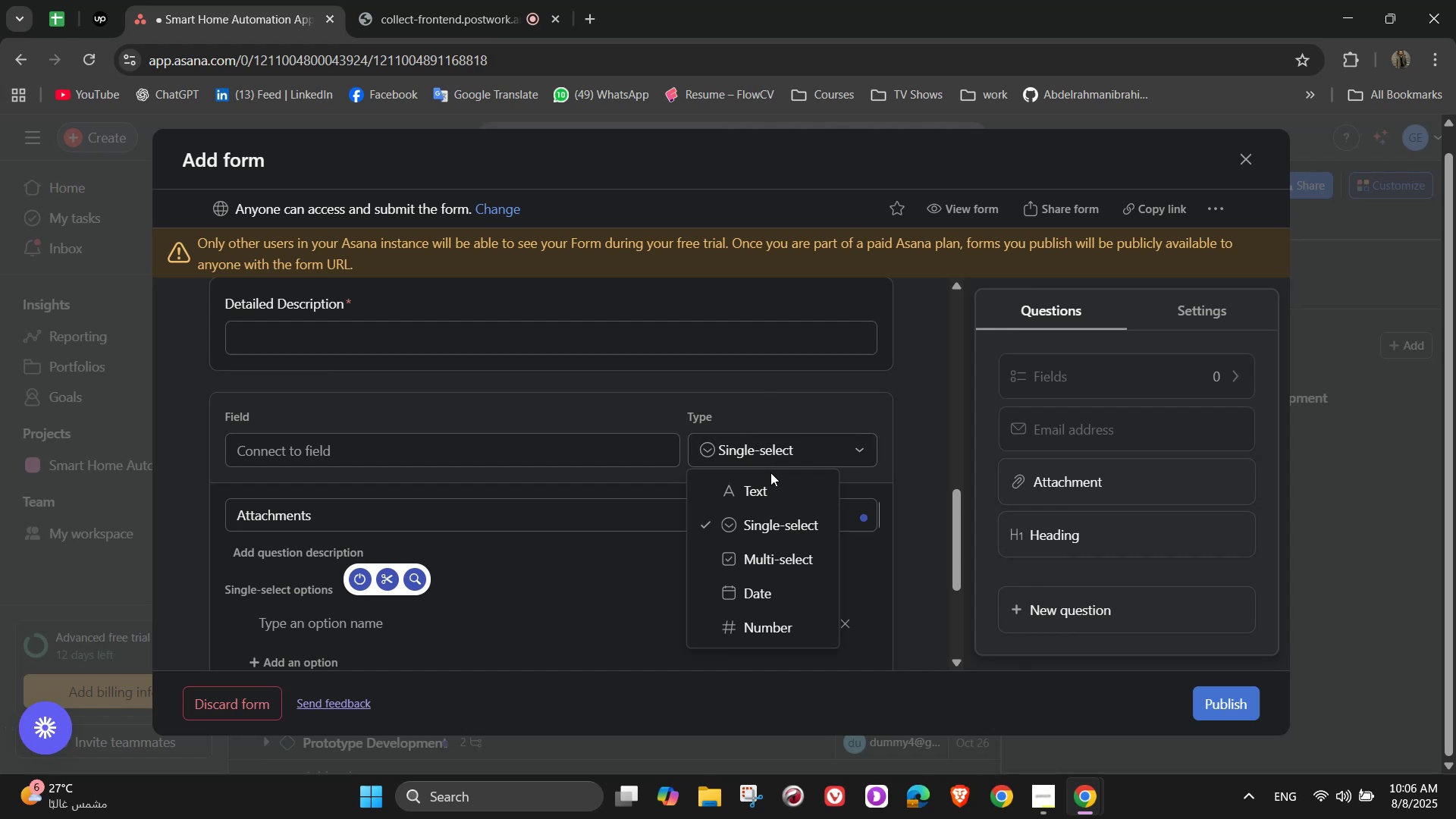 
wait(6.1)
 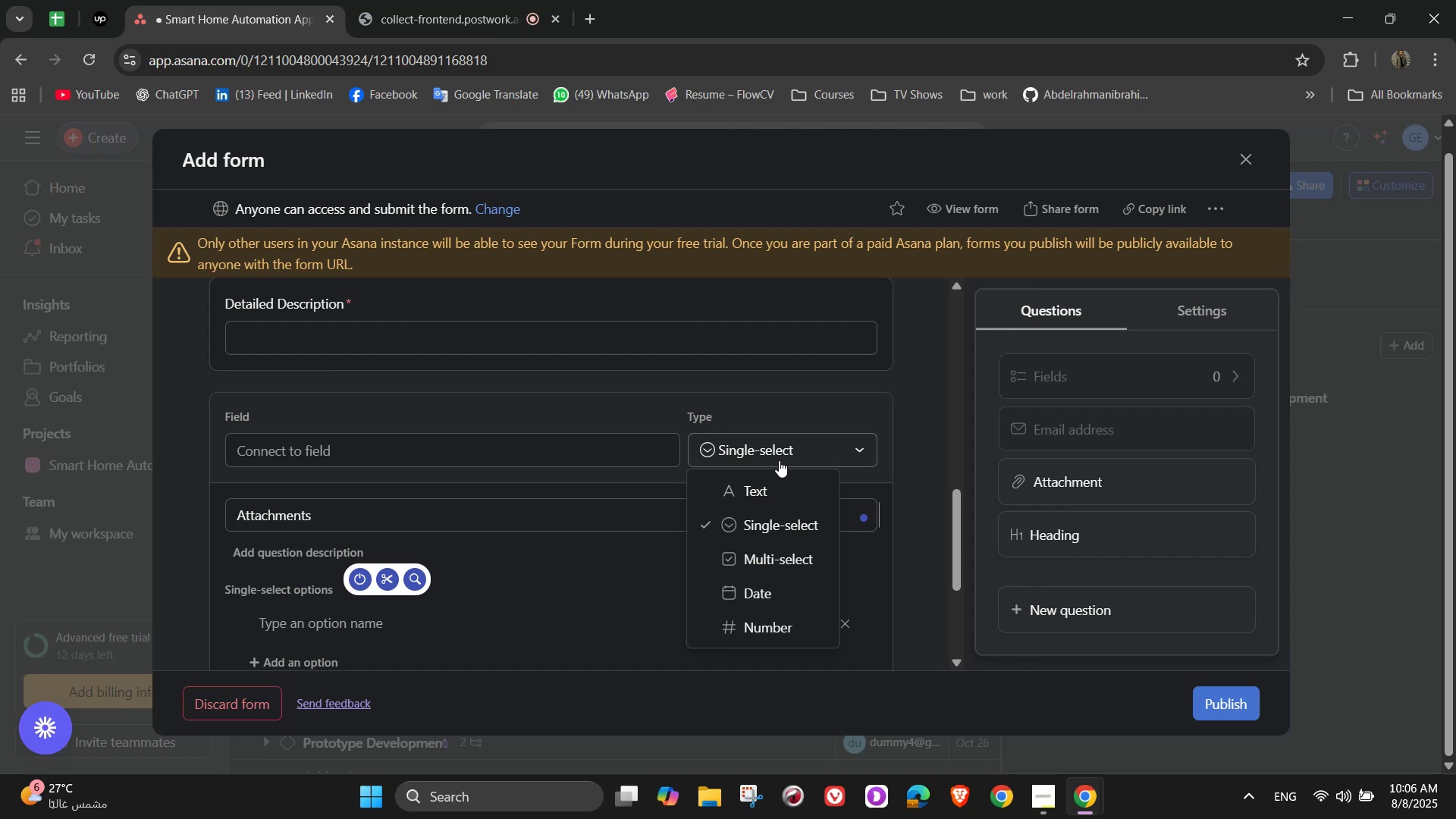 
scroll: coordinate [843, 472], scroll_direction: down, amount: 1.0
 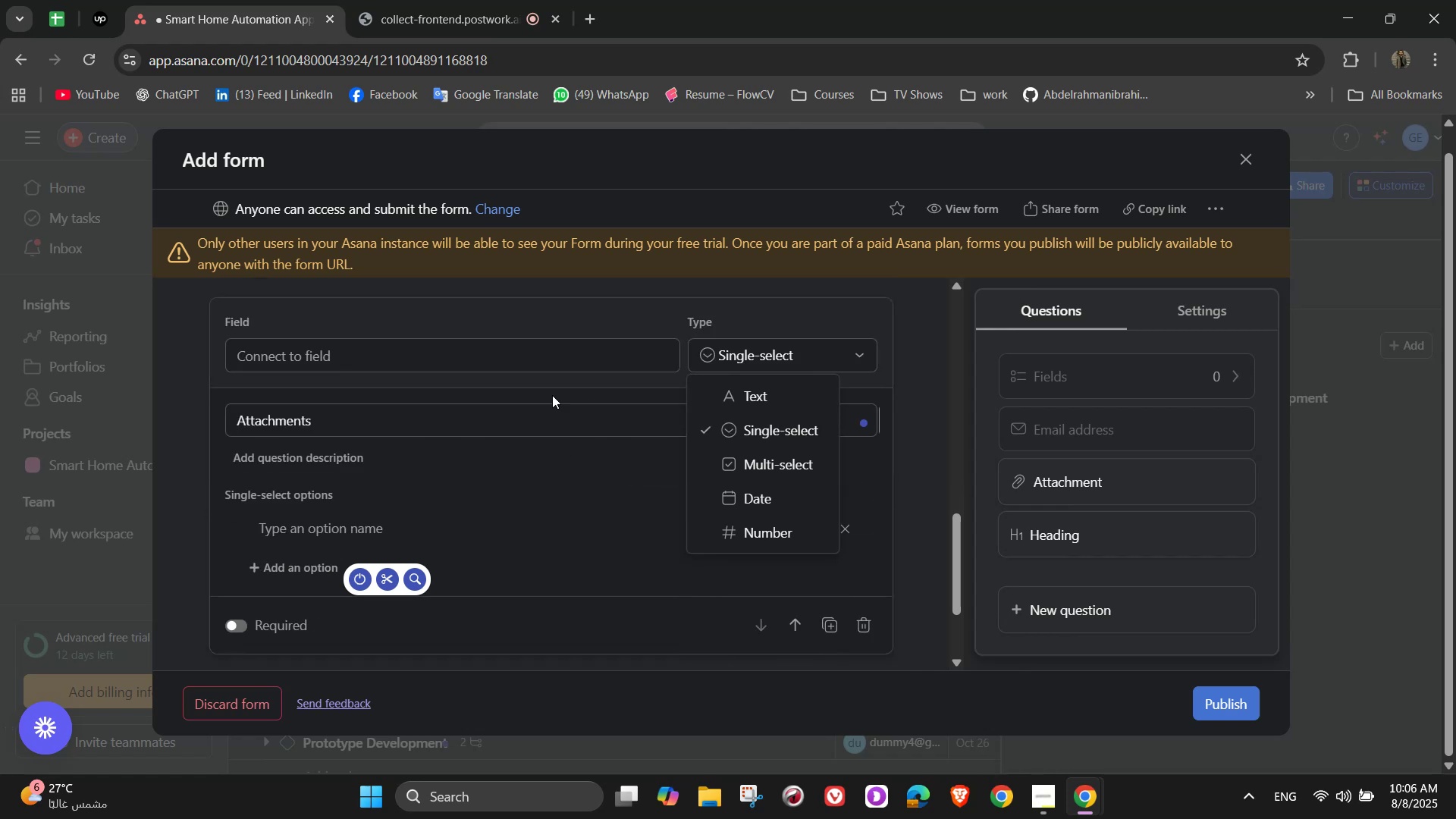 
left_click([526, 389])
 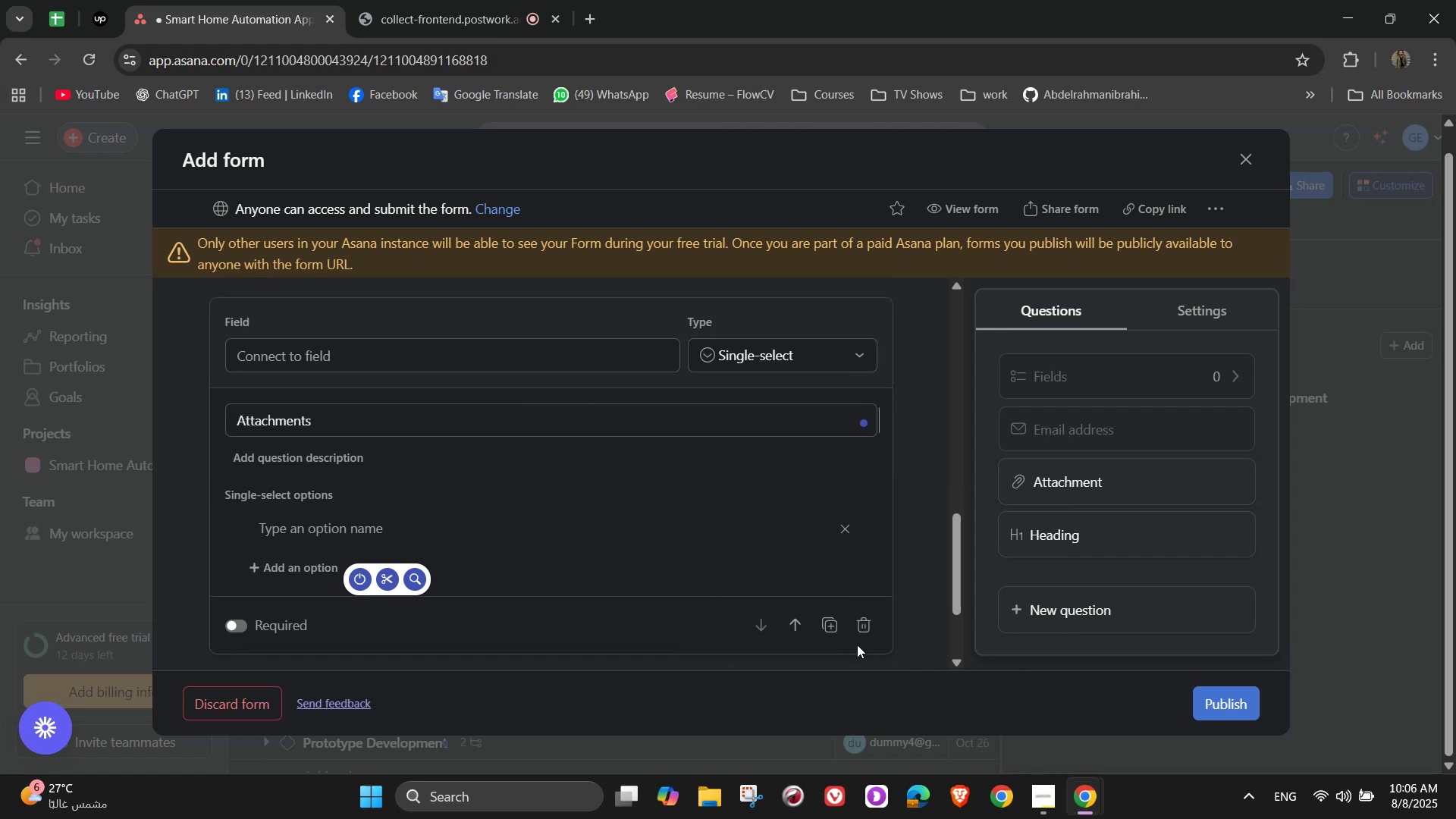 
left_click([861, 628])
 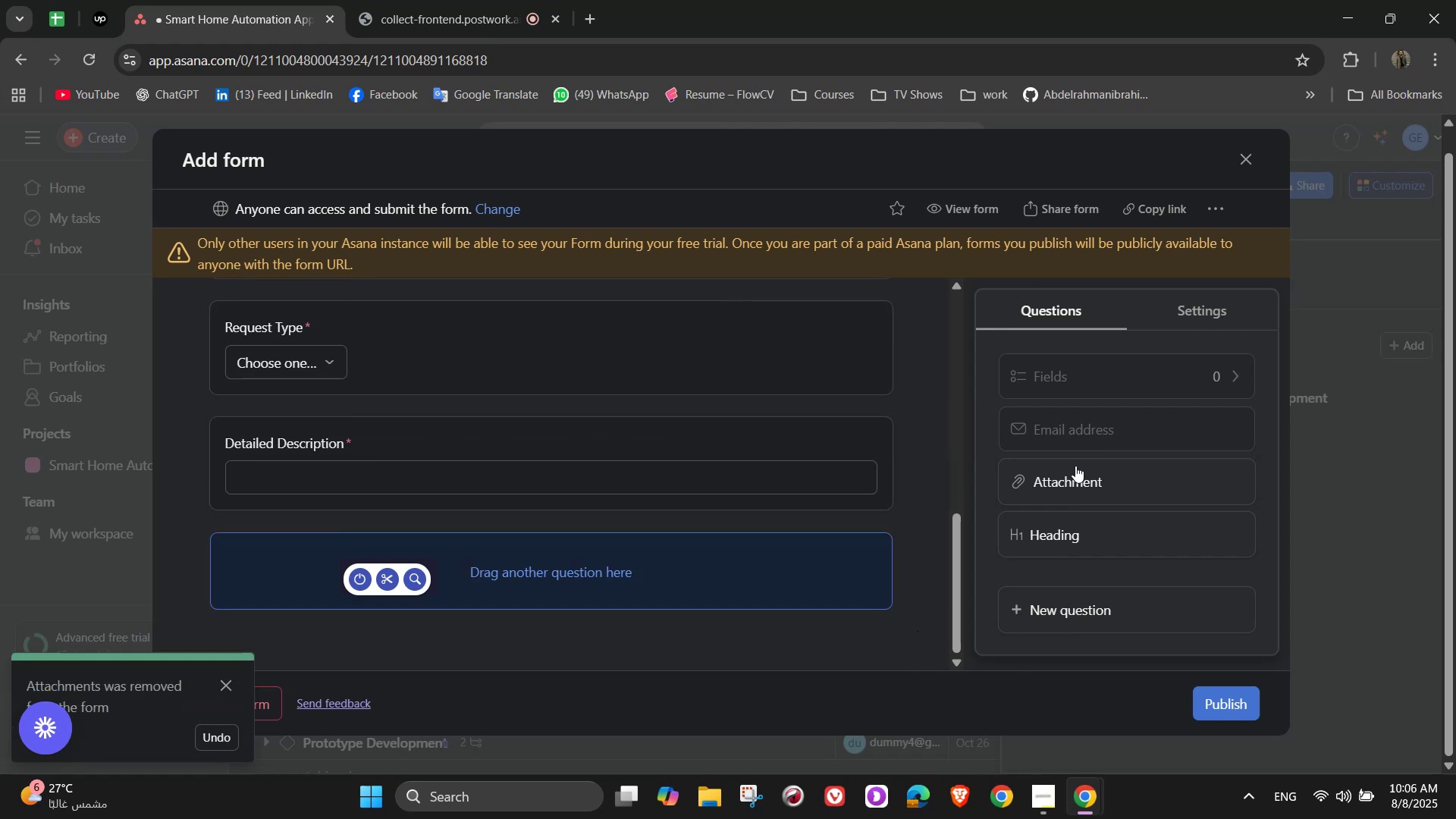 
left_click([1075, 478])
 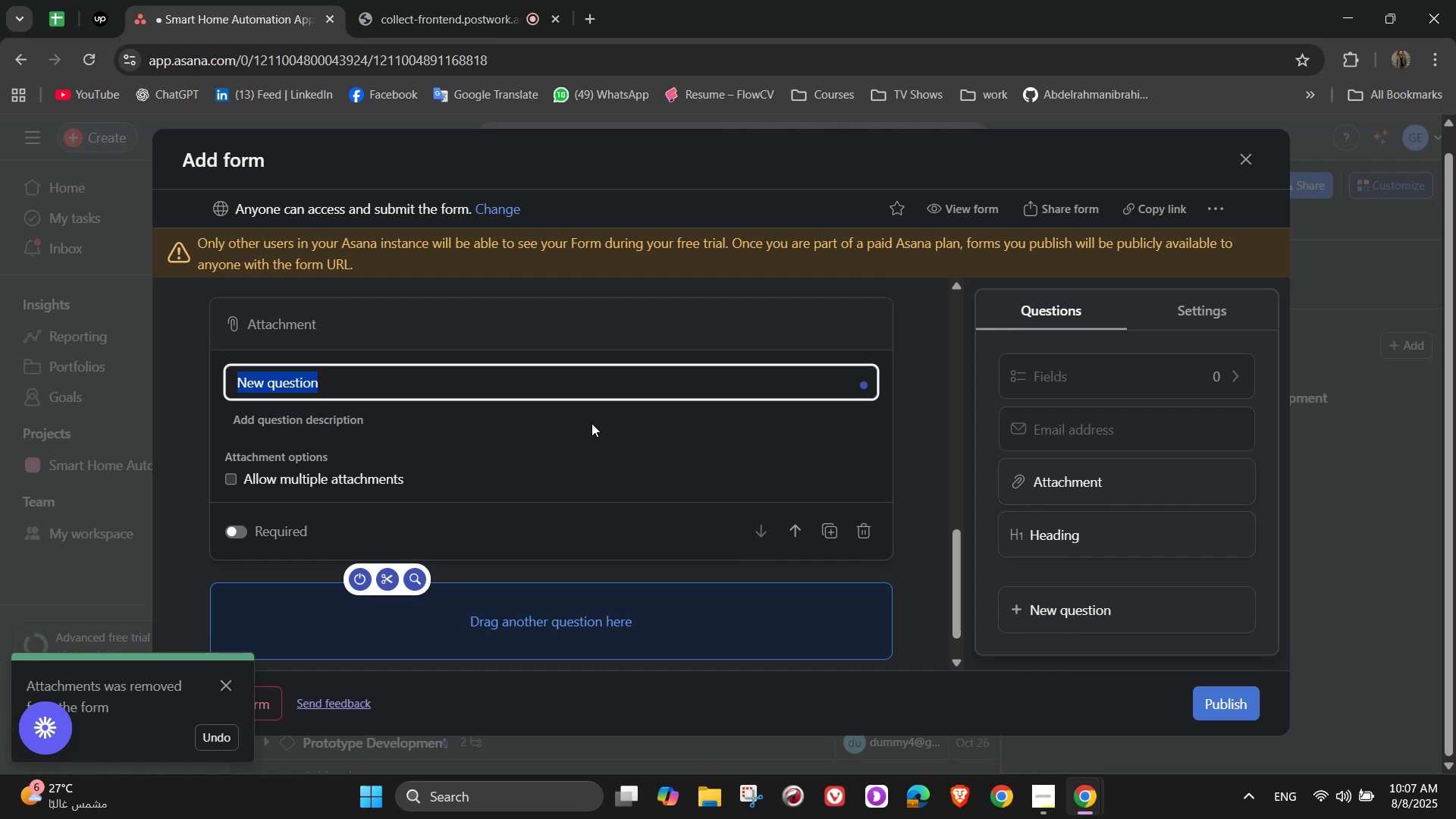 
hold_key(key=ShiftLeft, duration=0.95)
 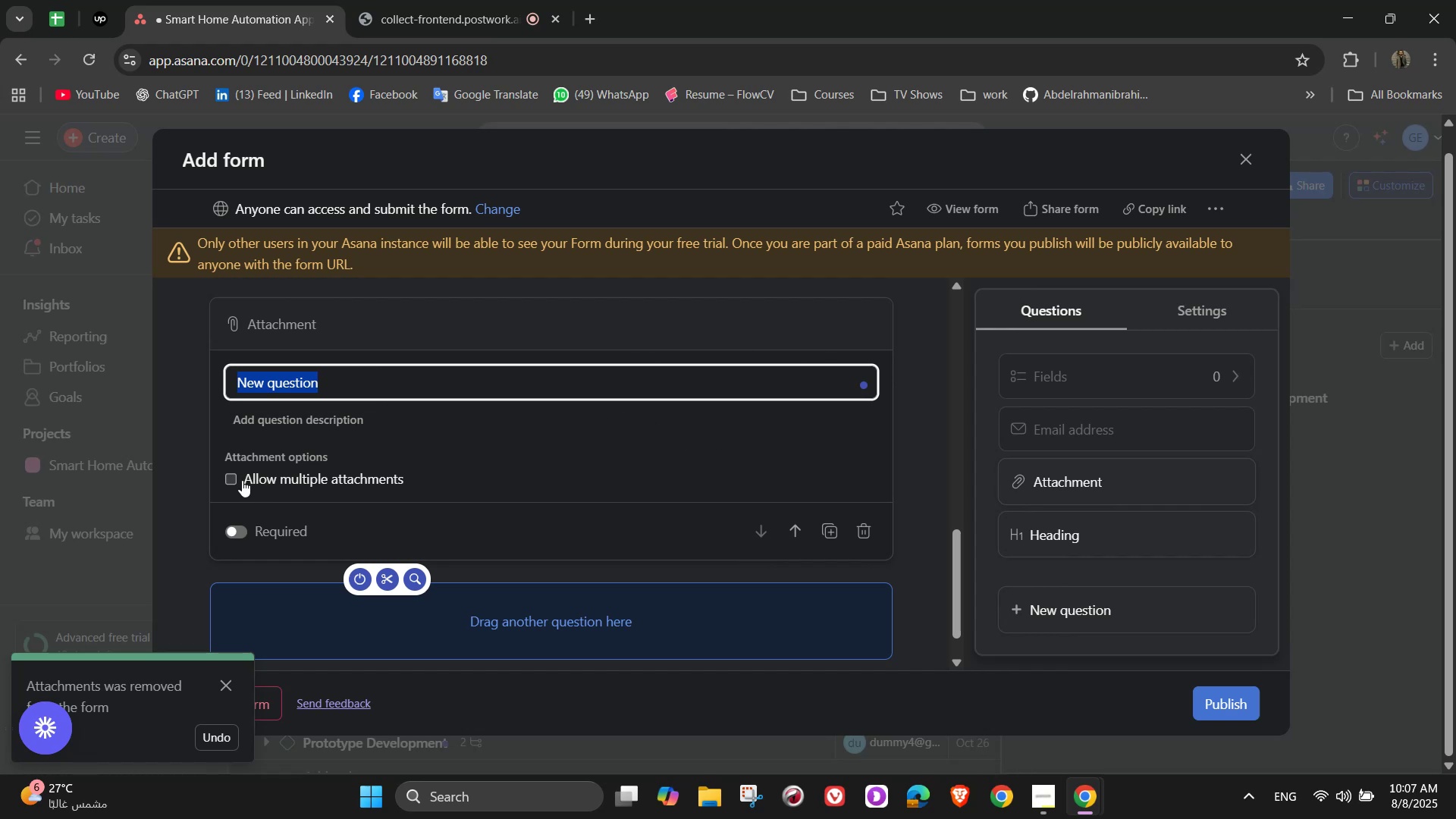 
left_click([242, 480])
 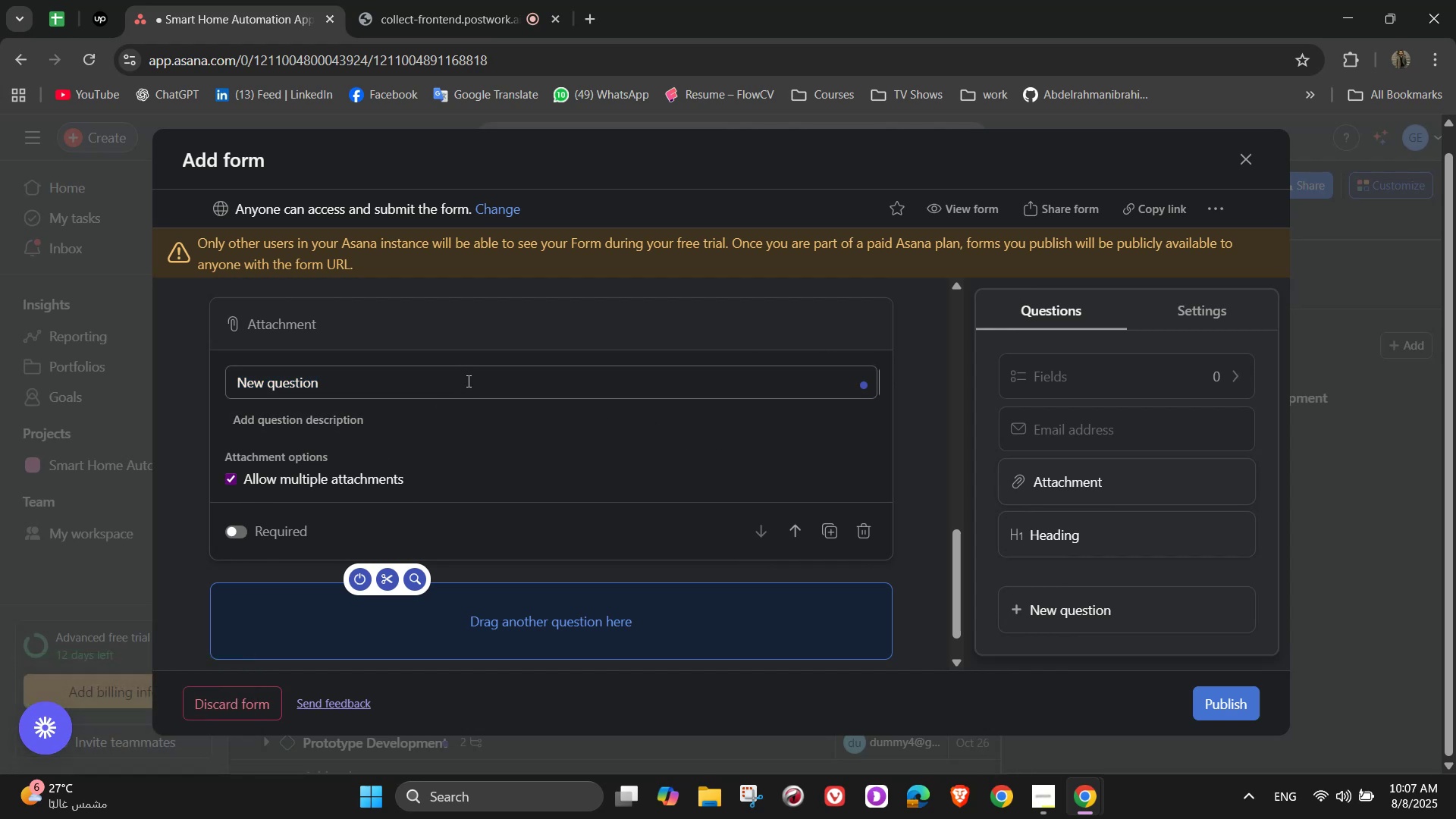 
left_click([525, 424])
 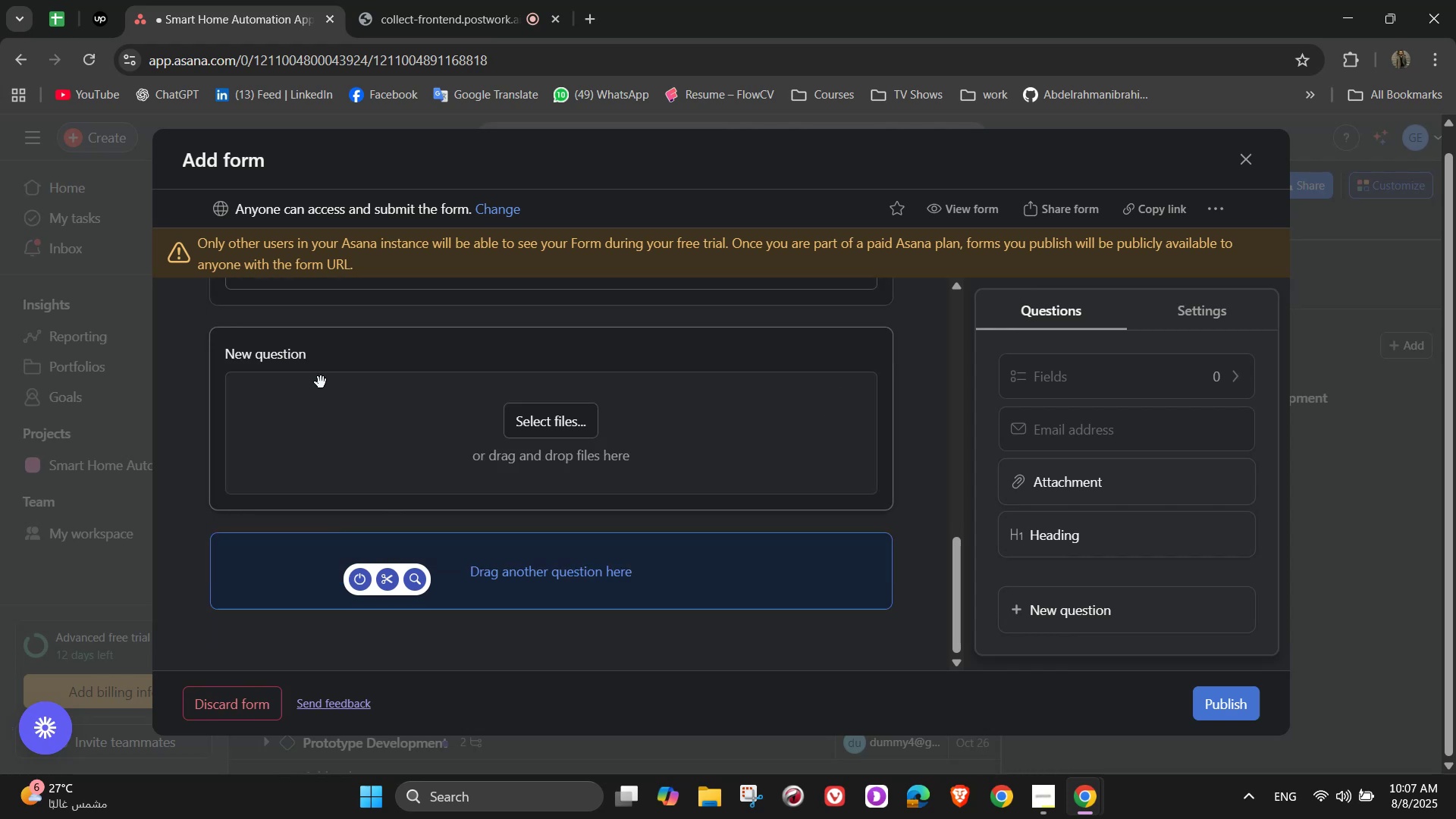 
type(Attachments)
 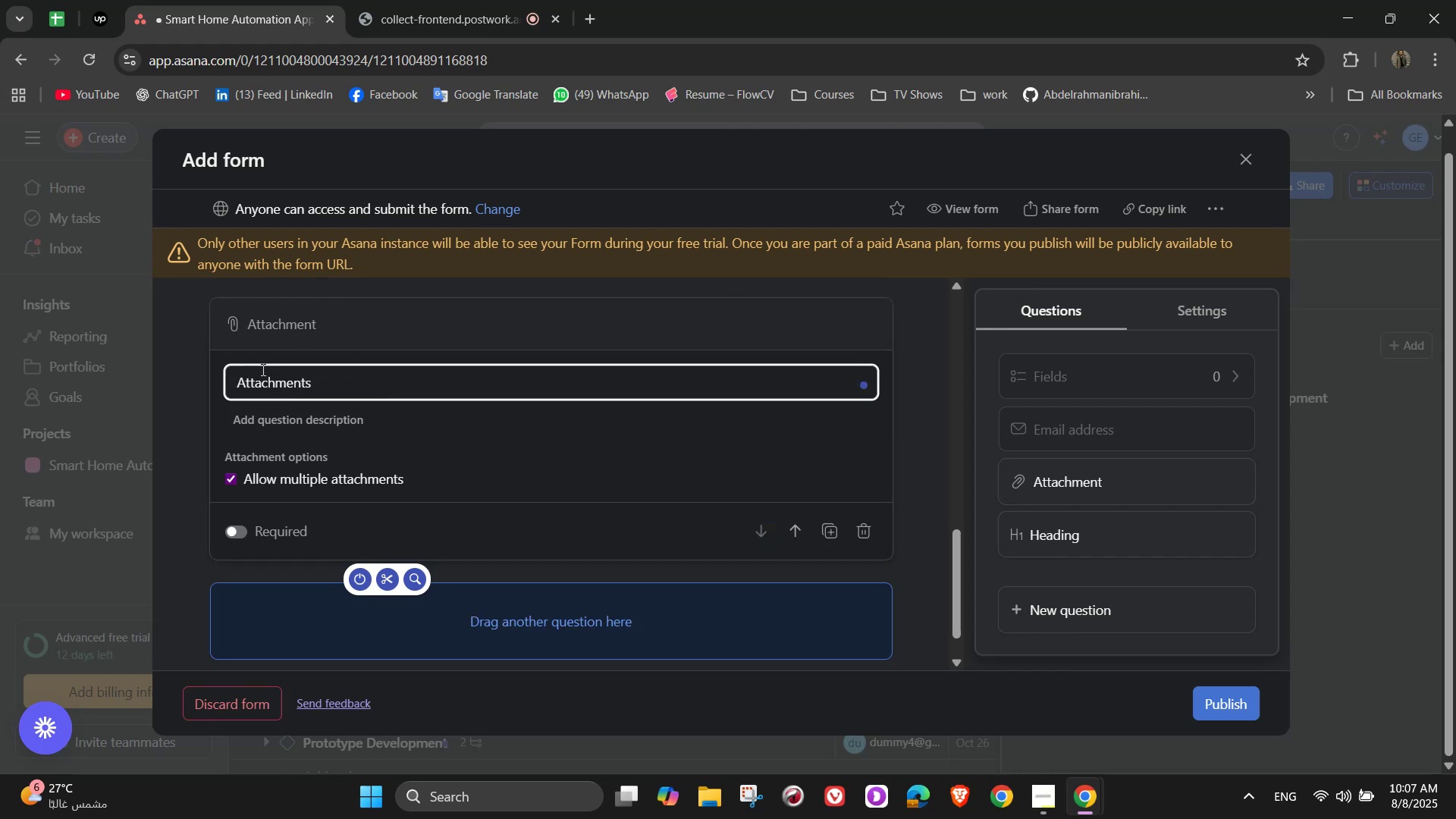 
left_click([240, 381])
 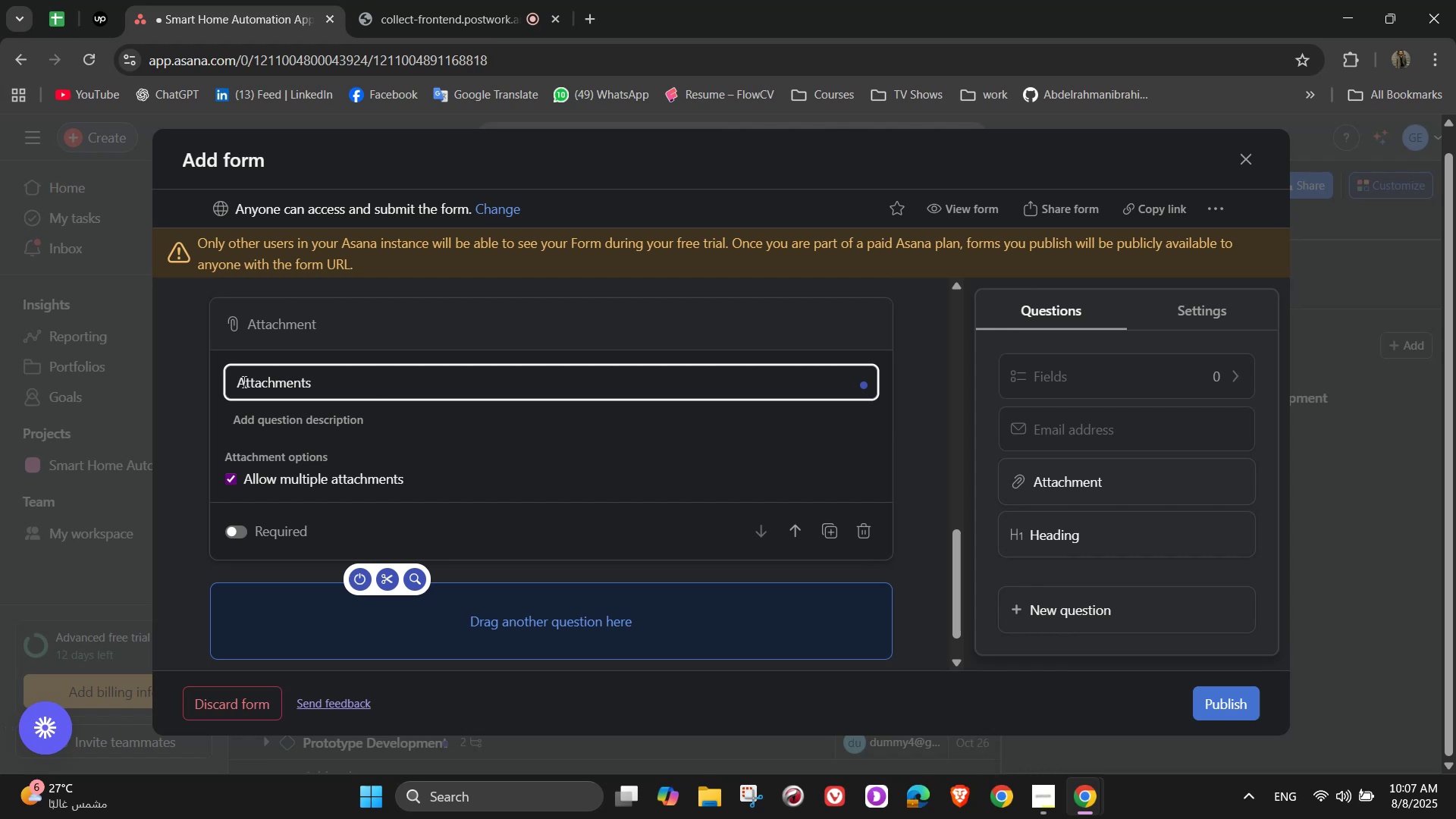 
left_click_drag(start_coordinate=[243, 381], to_coordinate=[200, 381])
 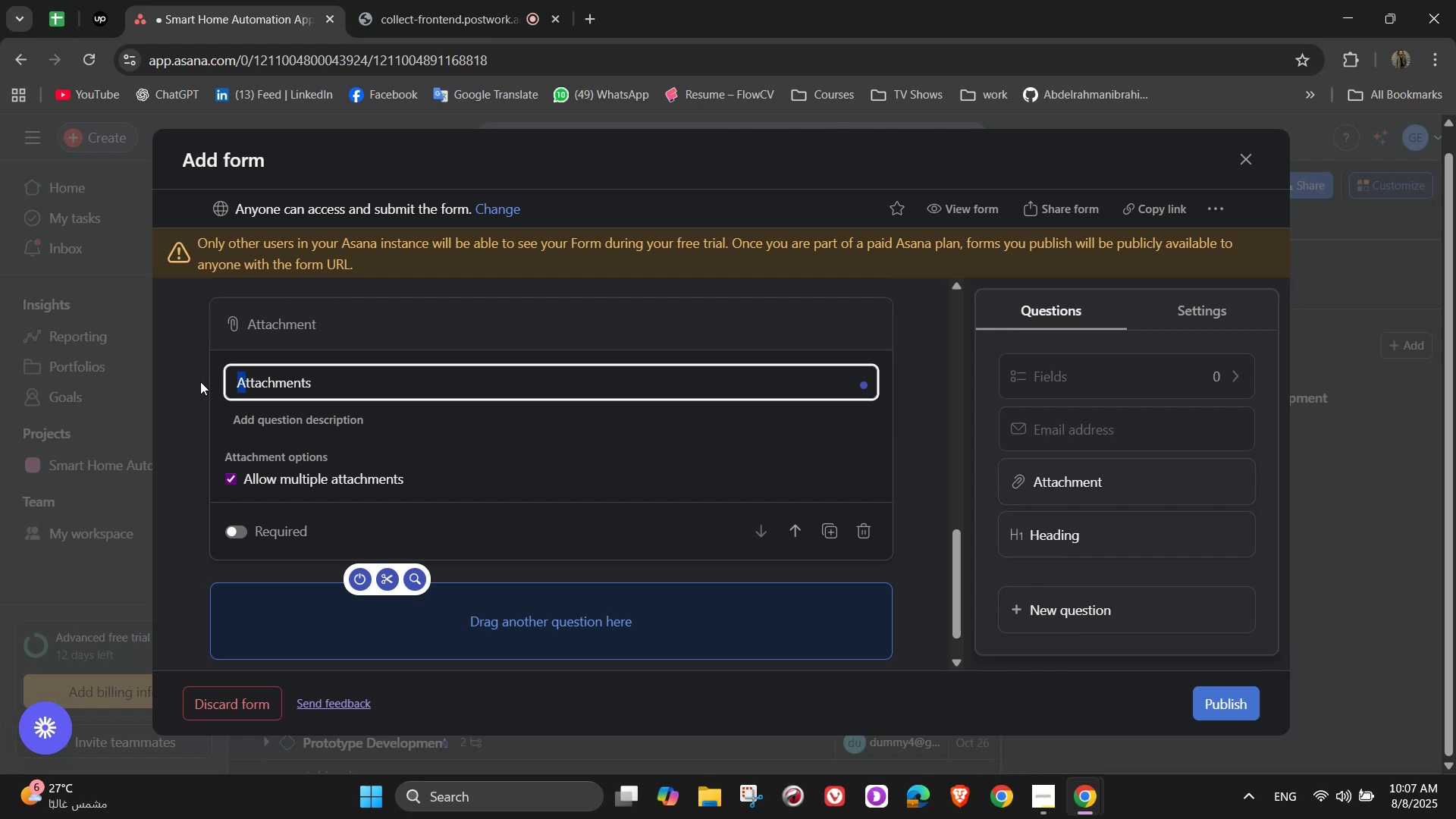 
type(Related a)
 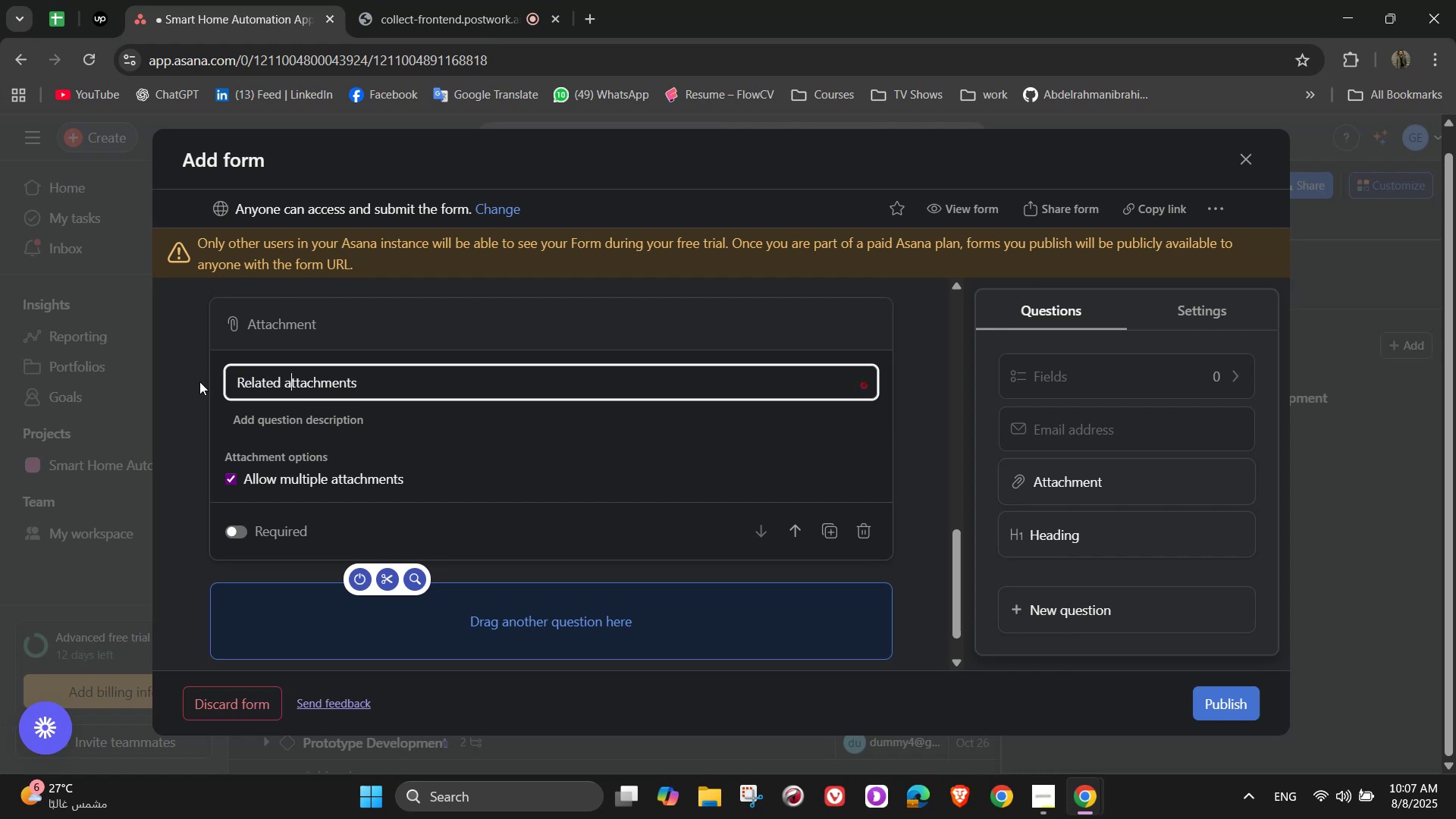 
scroll: coordinate [746, 512], scroll_direction: none, amount: 0.0
 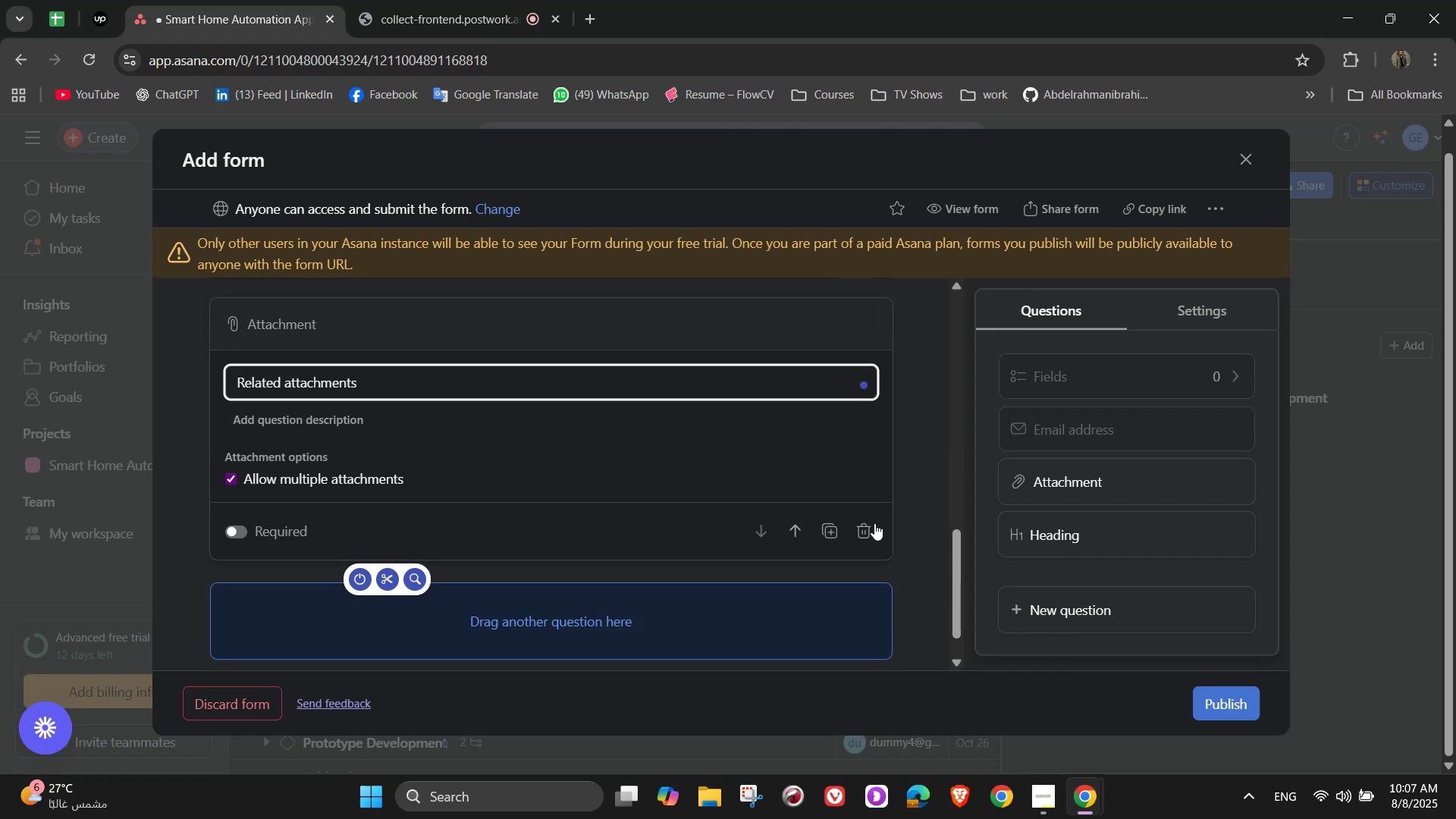 
left_click([896, 526])
 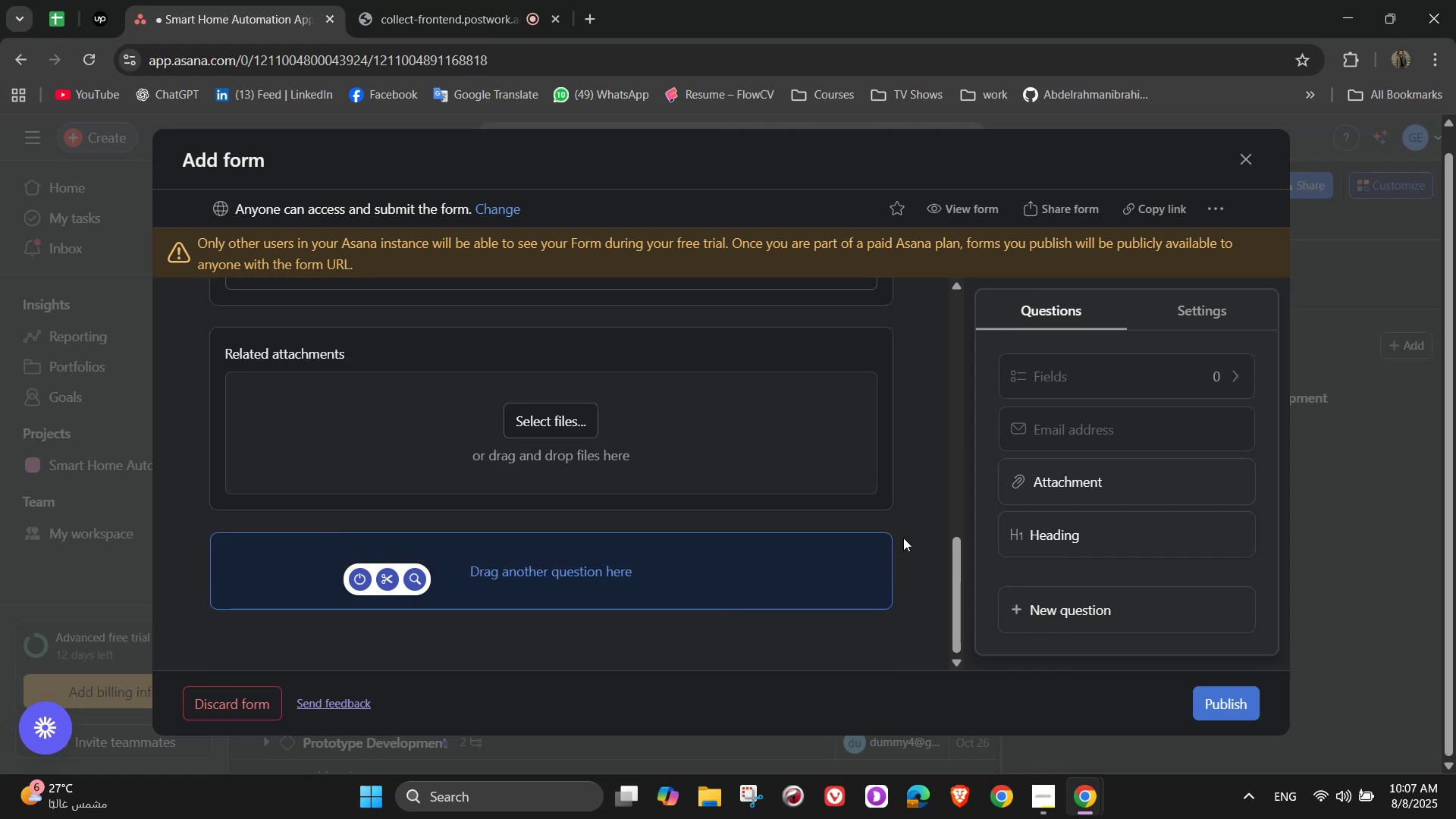 
scroll: coordinate [893, 518], scroll_direction: down, amount: 1.0
 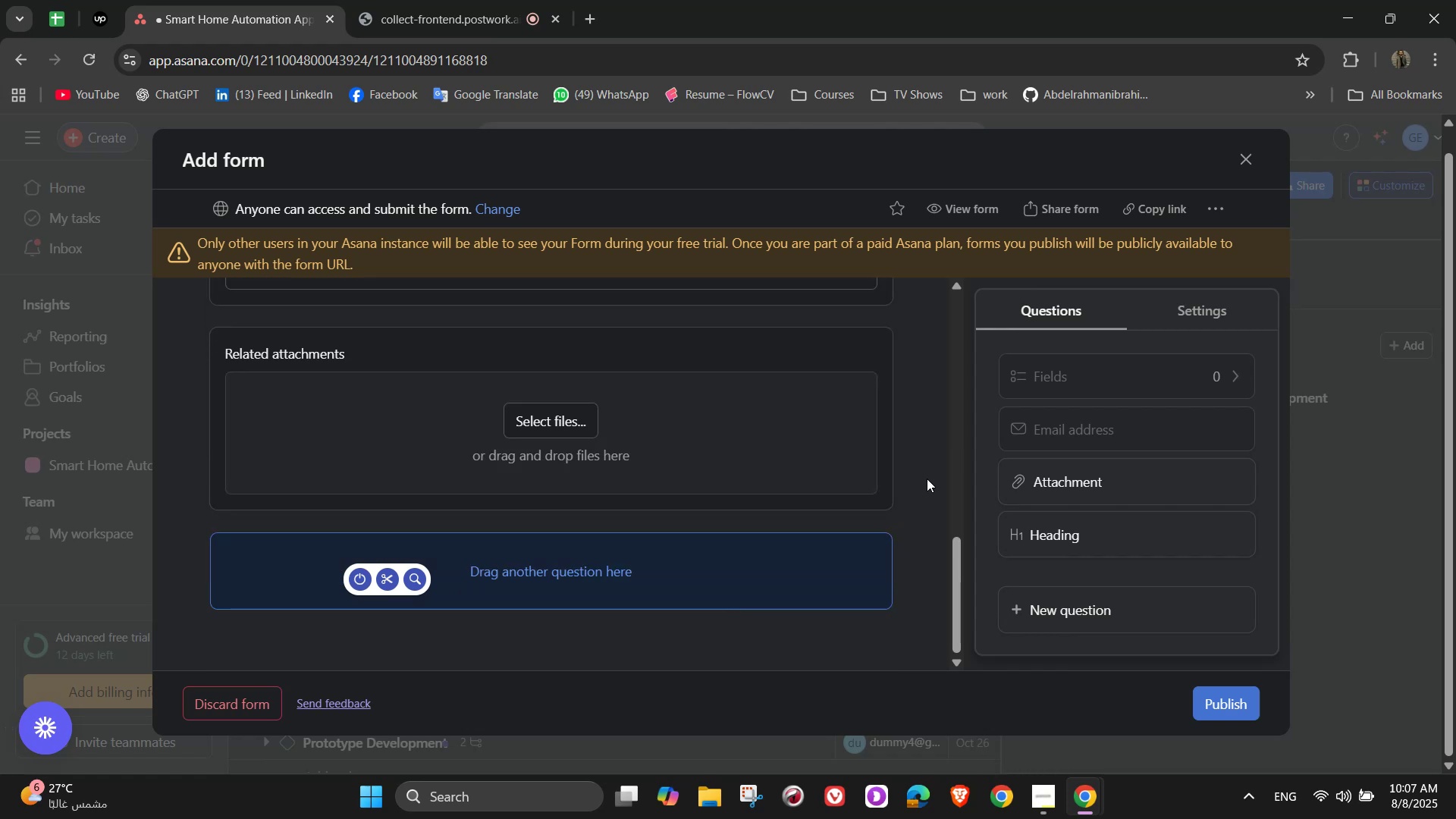 
scroll: coordinate [927, 480], scroll_direction: up, amount: 2.0
 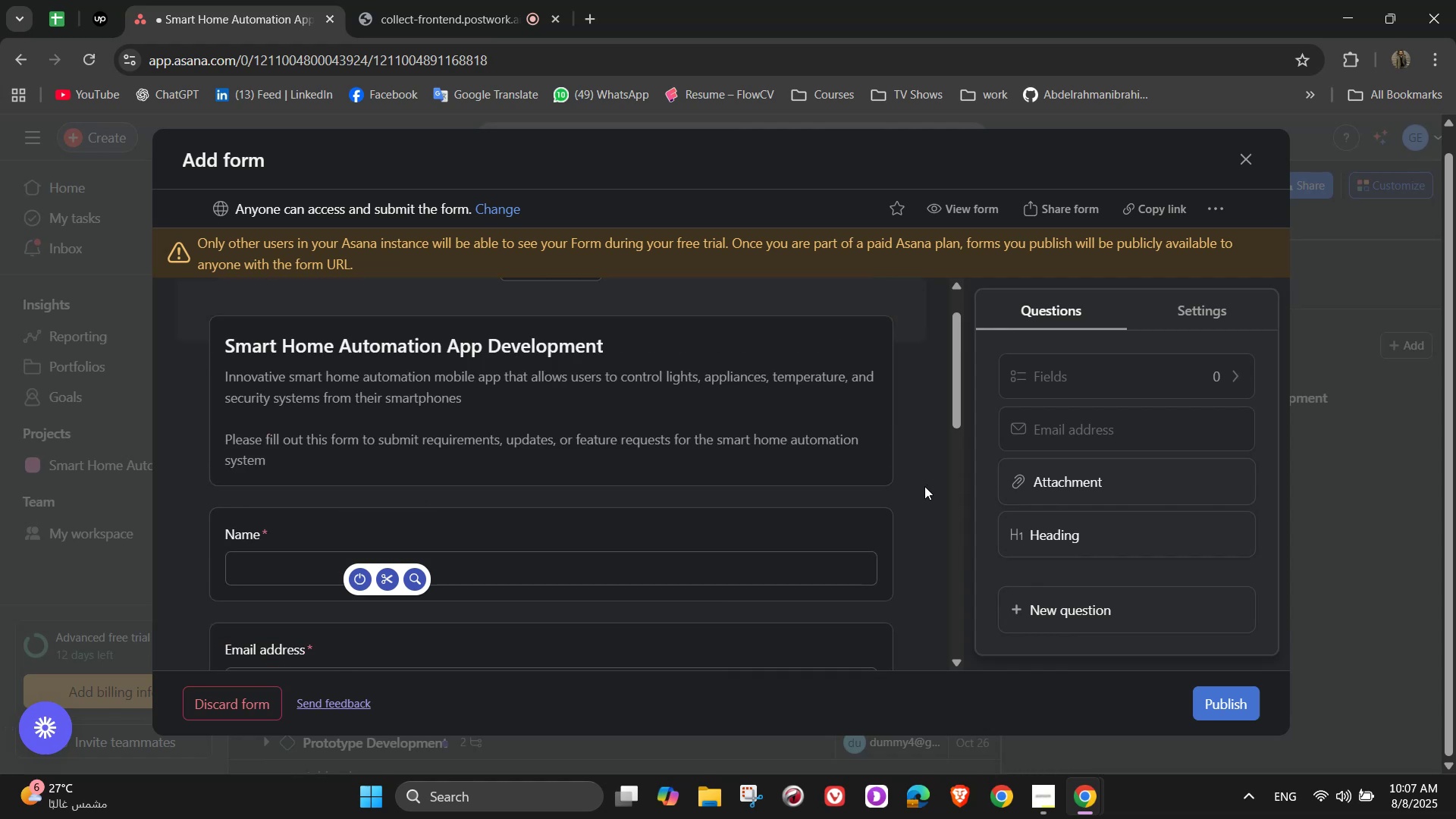 
scroll: coordinate [924, 486], scroll_direction: down, amount: 2.0
 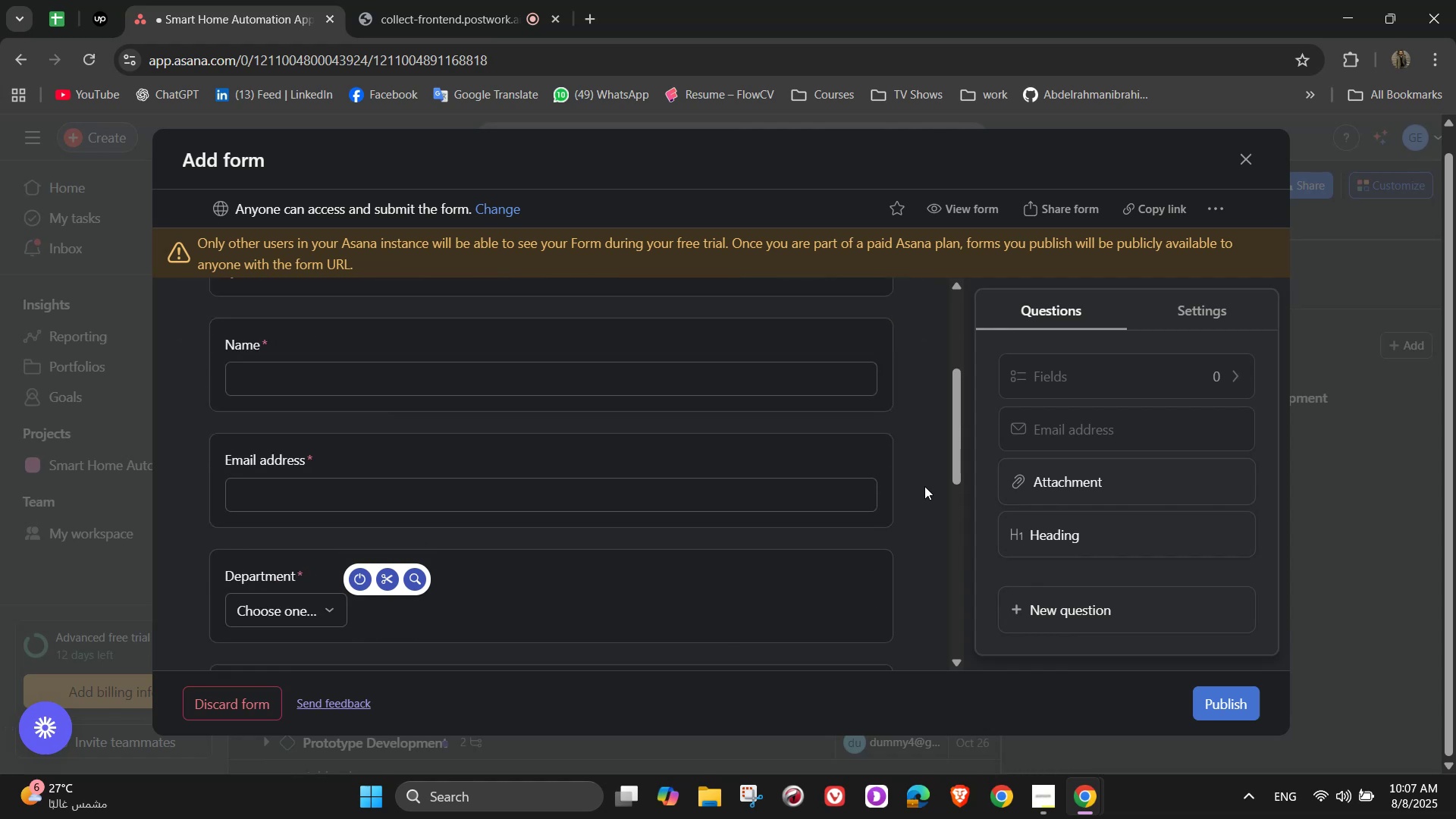 
scroll: coordinate [924, 486], scroll_direction: up, amount: 4.0
 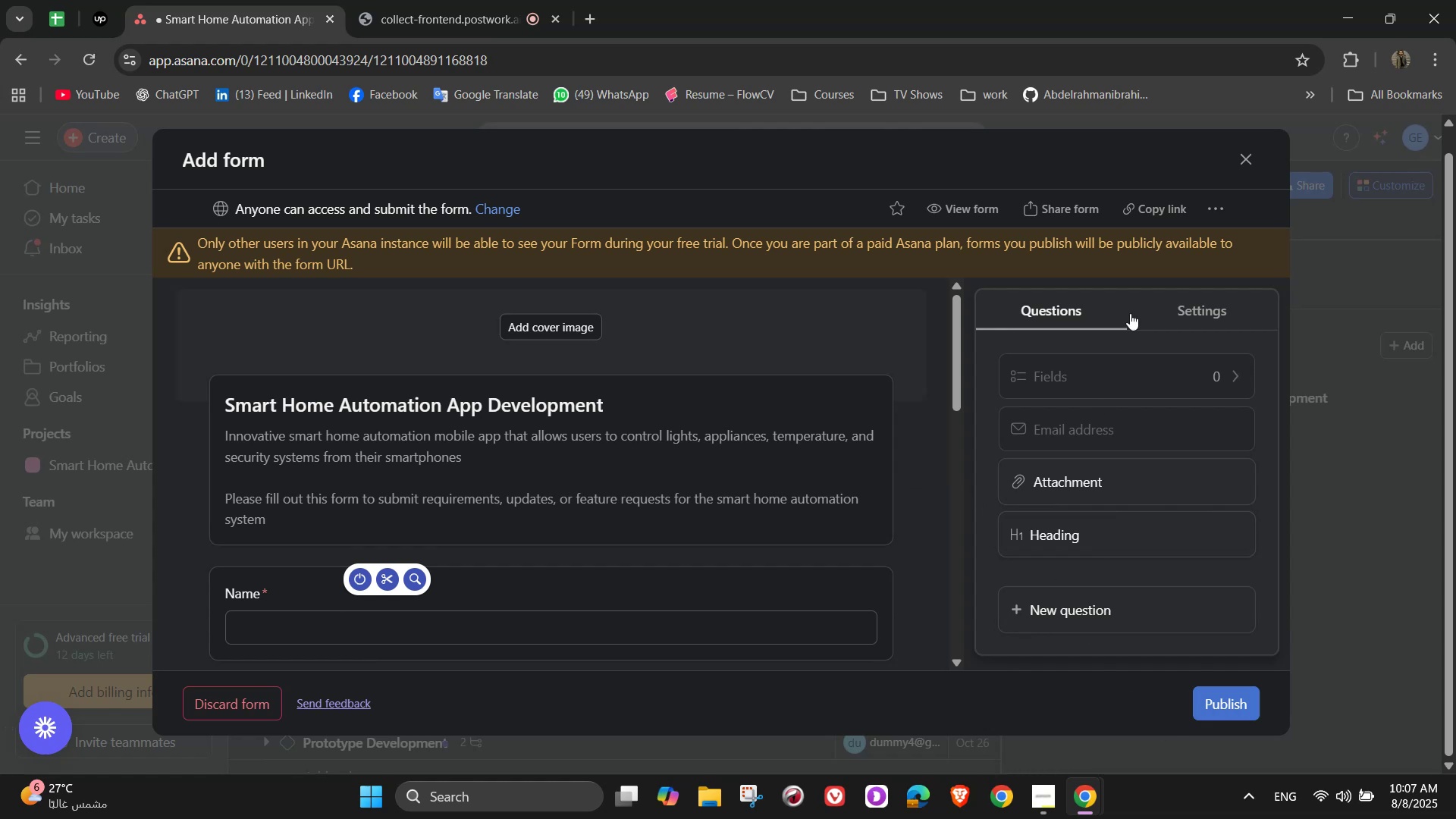 
scroll: coordinate [1105, 447], scroll_direction: down, amount: 1.0
 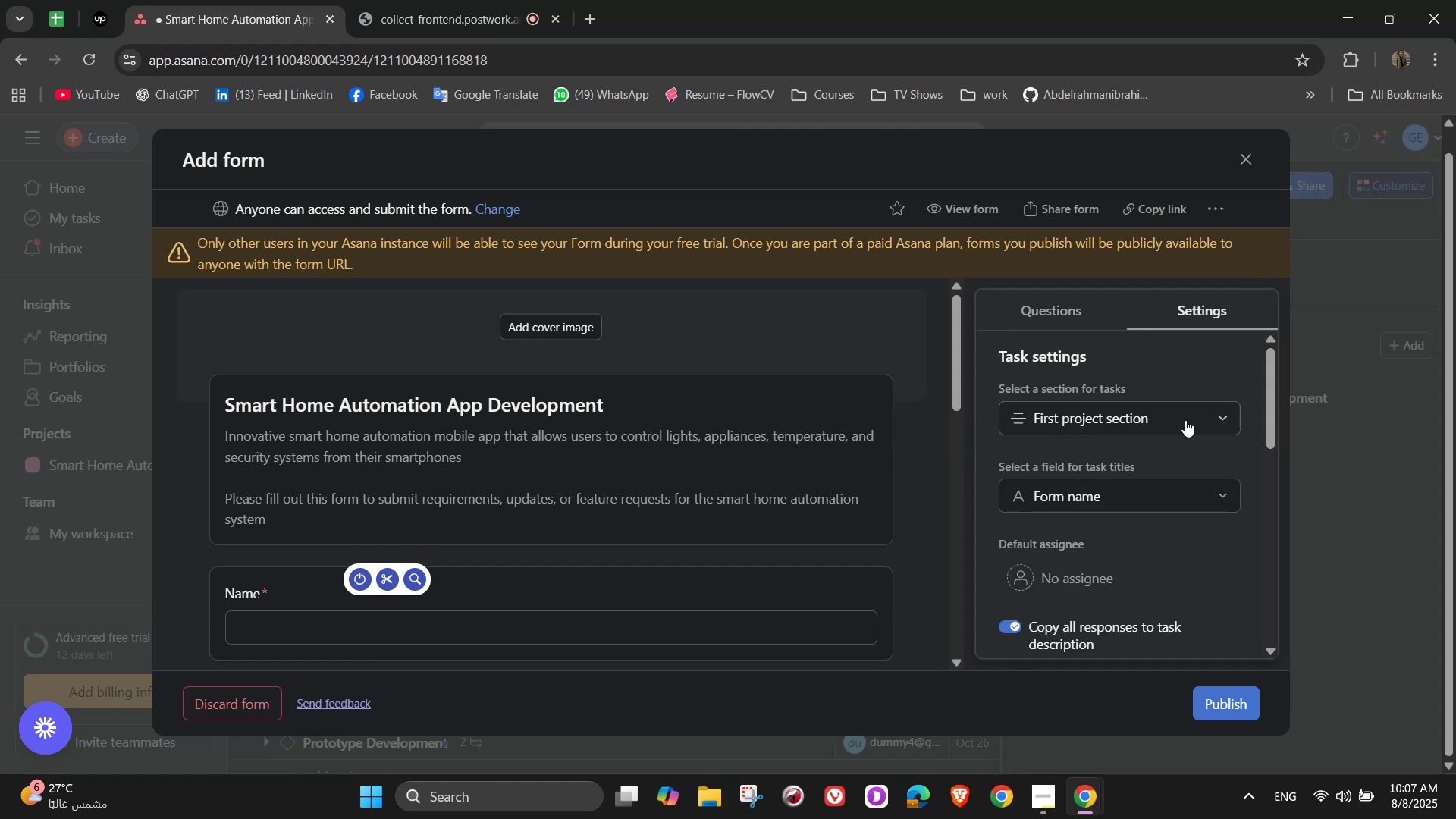 
wait(8.18)
 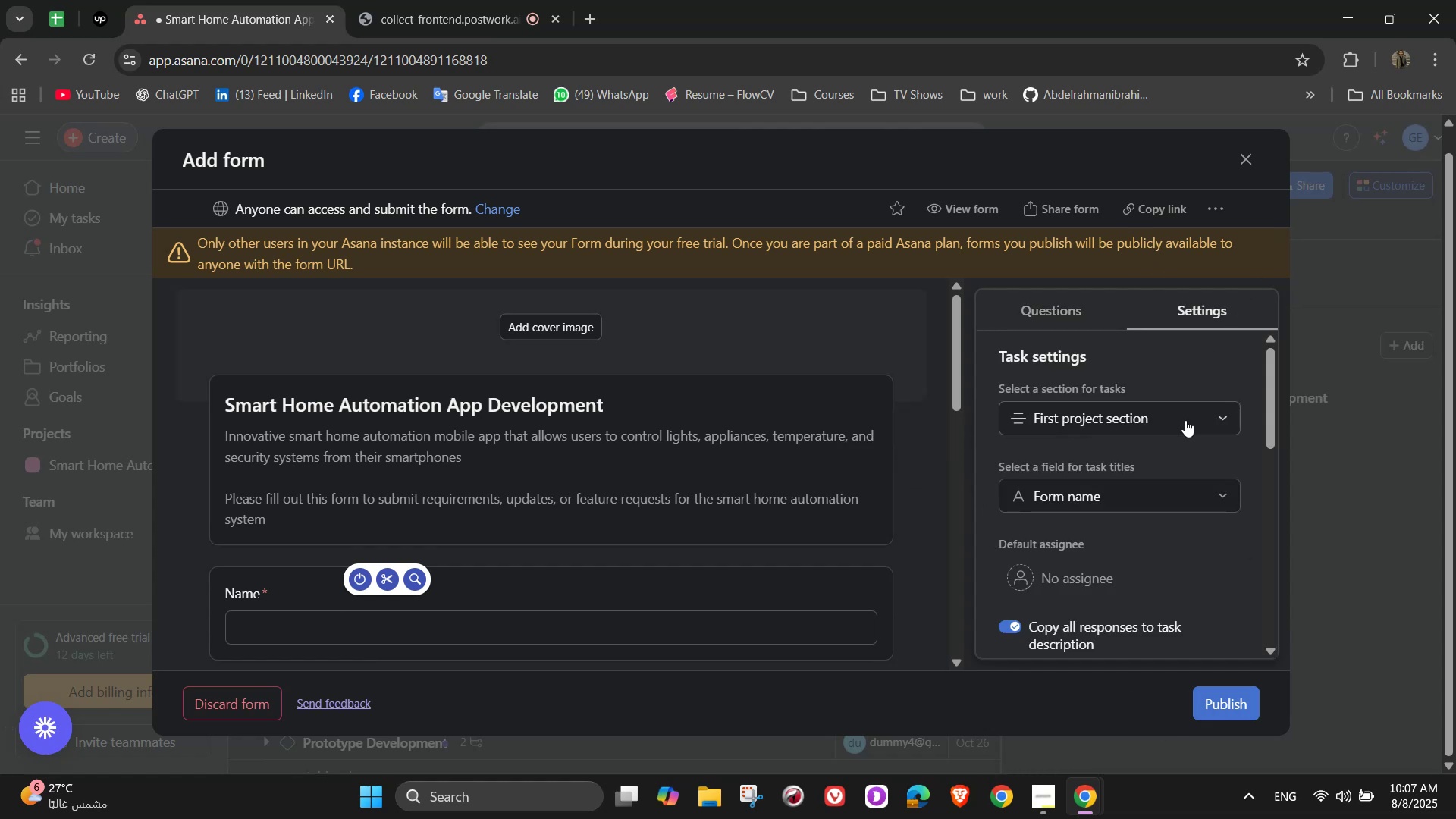 
scroll: coordinate [1188, 420], scroll_direction: down, amount: 3.0
 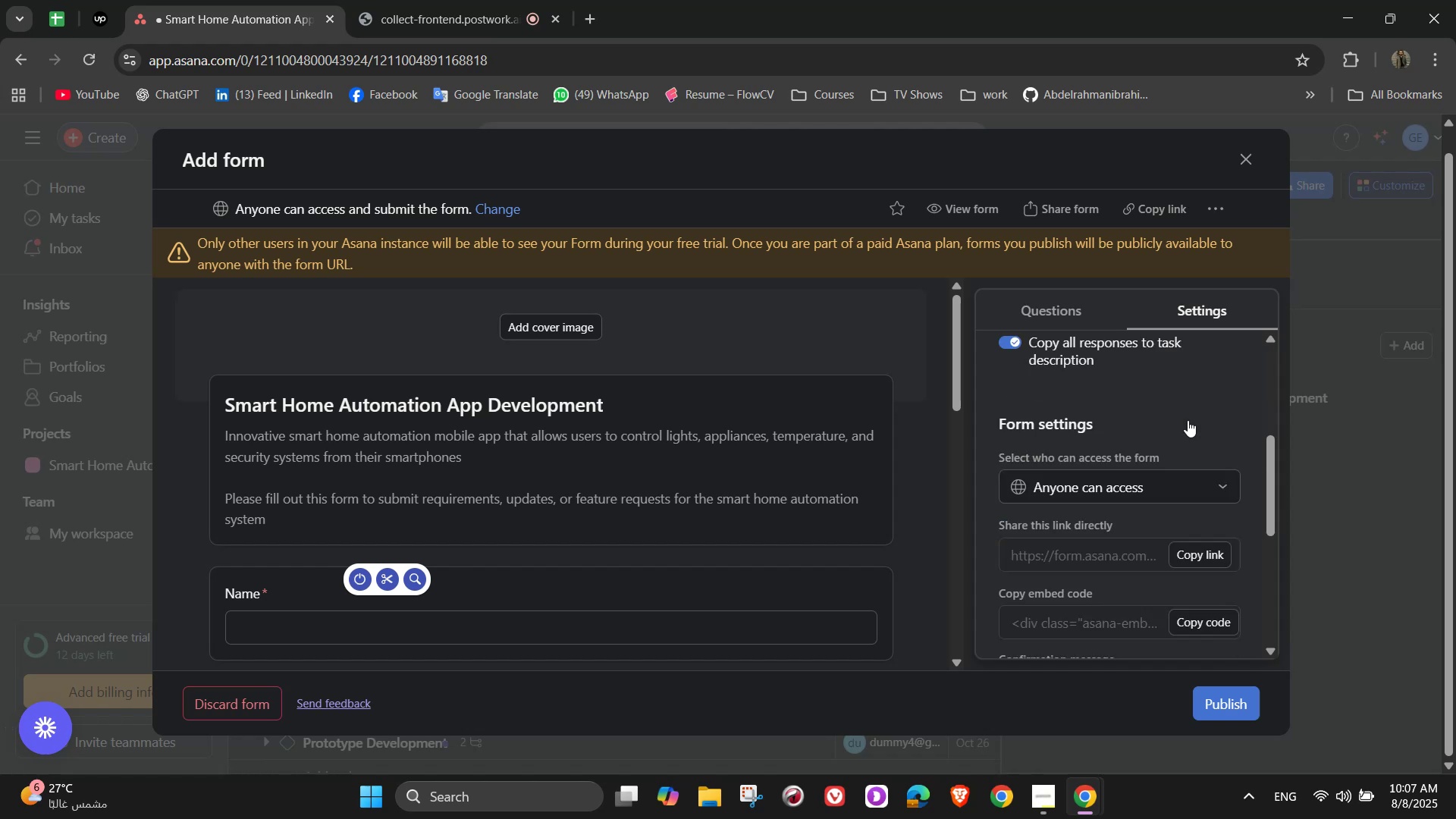 
scroll: coordinate [1188, 420], scroll_direction: up, amount: 1.0
 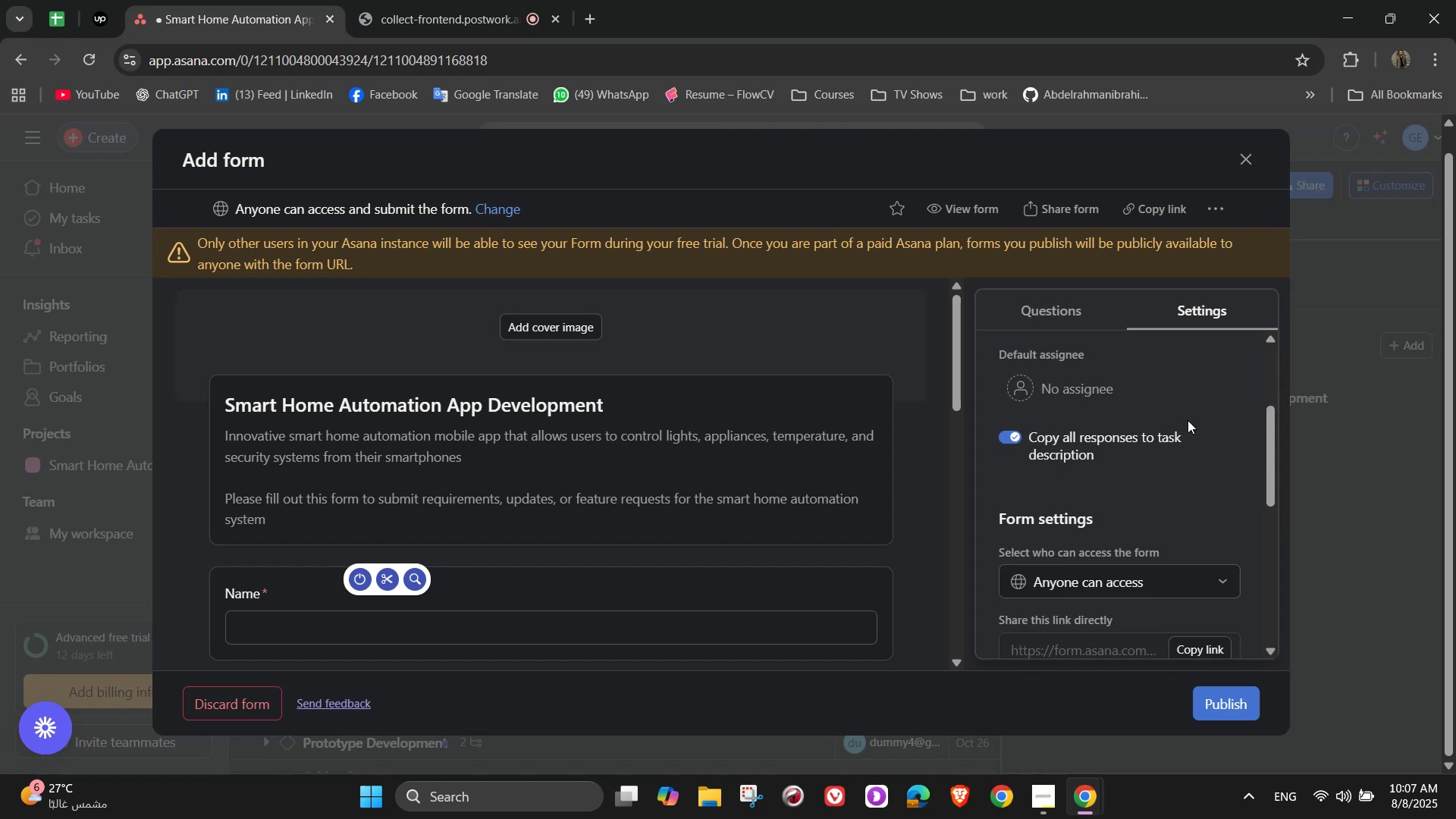 
scroll: coordinate [1158, 507], scroll_direction: down, amount: 6.0
 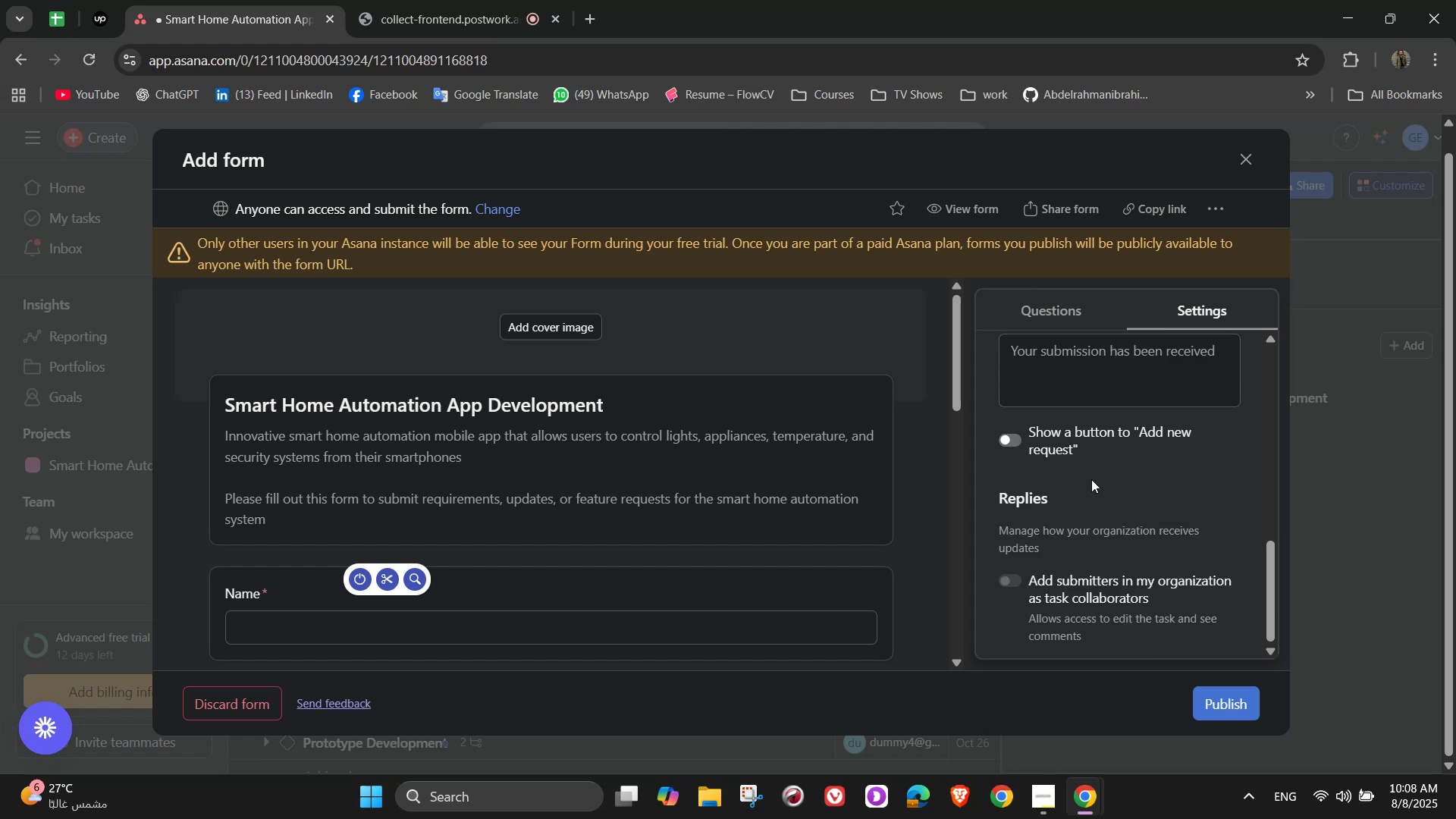 
left_click([1005, 438])
 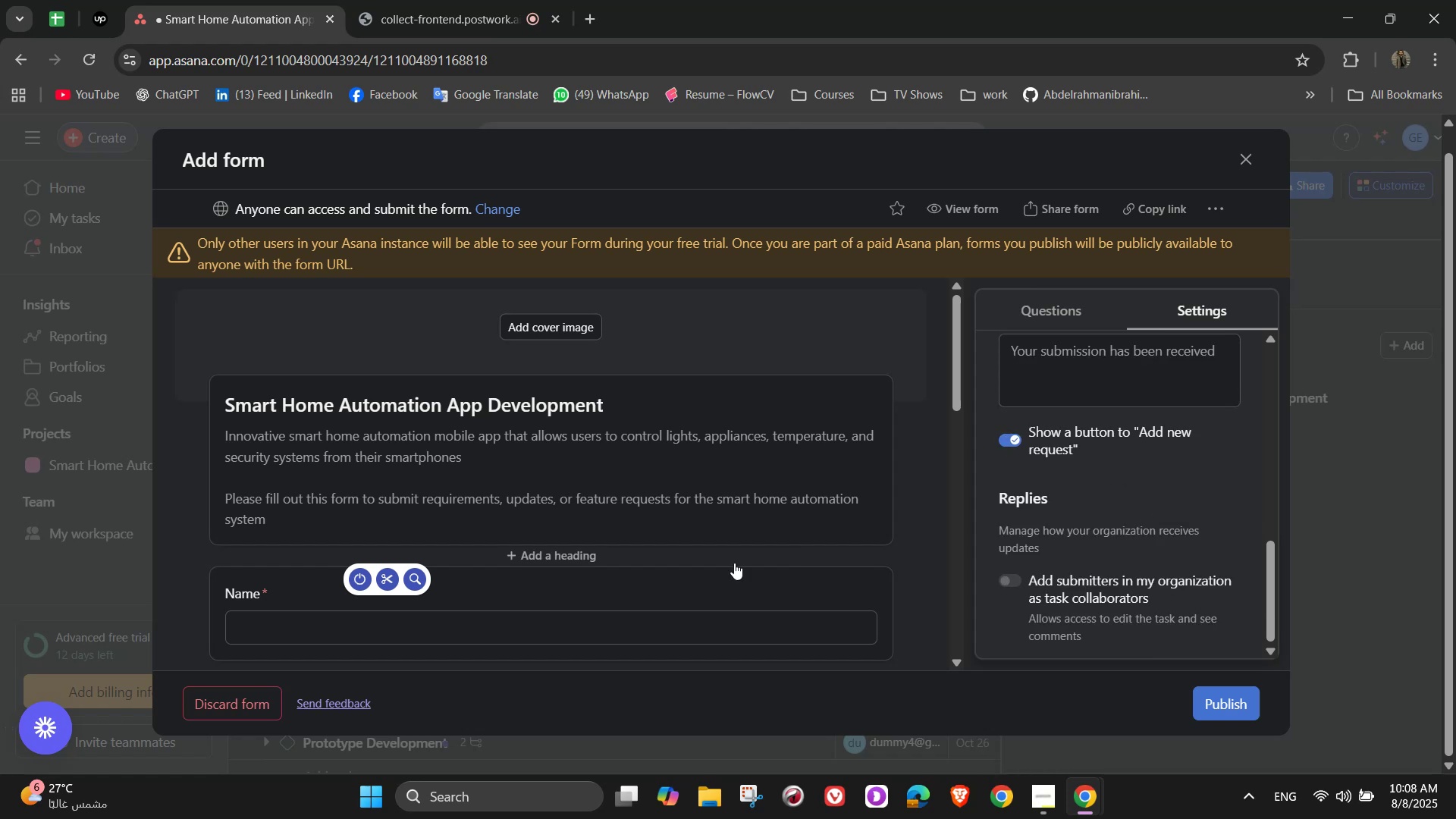 
scroll: coordinate [1103, 497], scroll_direction: down, amount: 4.0
 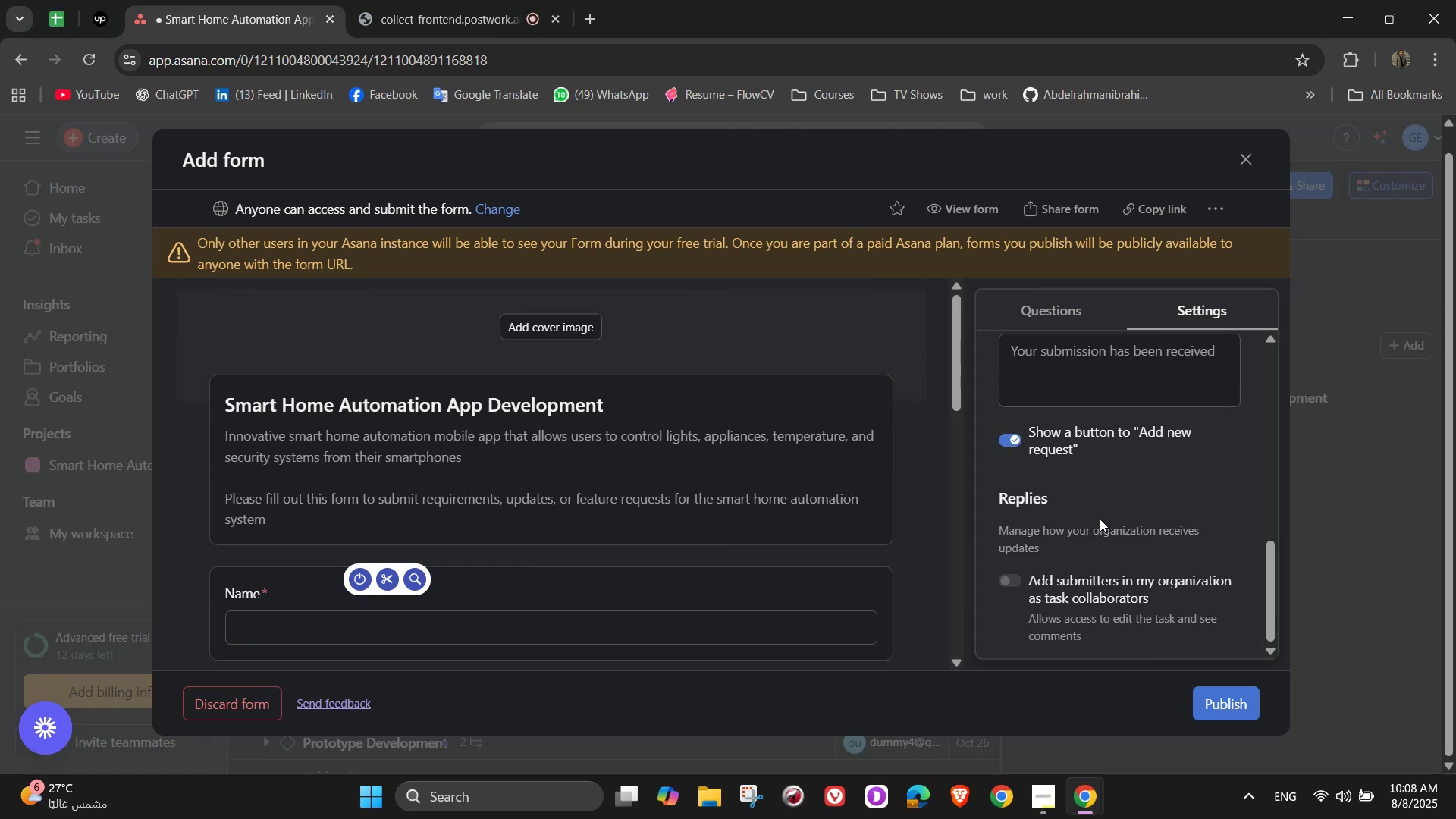 
scroll: coordinate [1099, 524], scroll_direction: up, amount: 10.0
 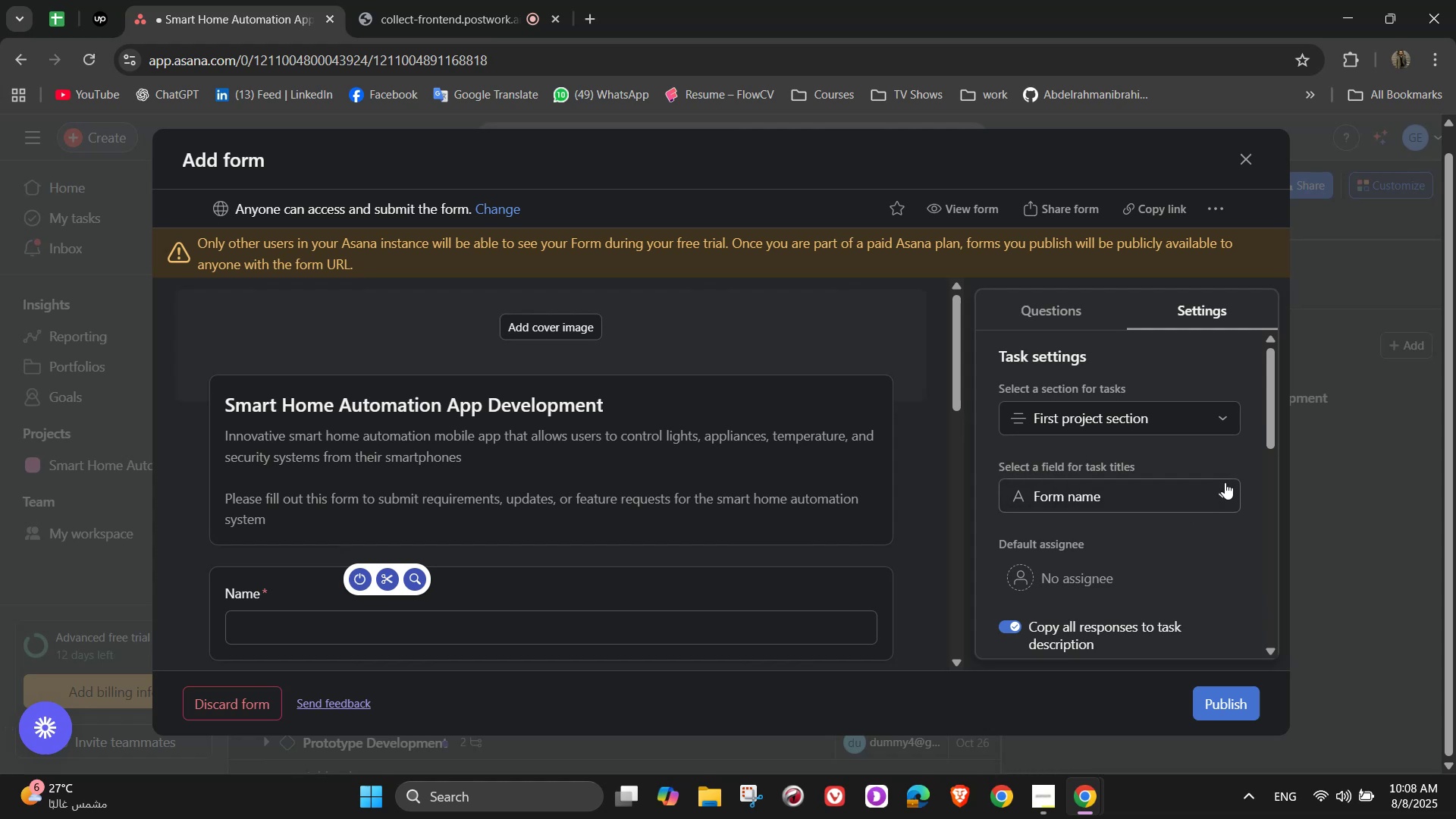 
scroll: coordinate [1225, 482], scroll_direction: down, amount: 2.0
 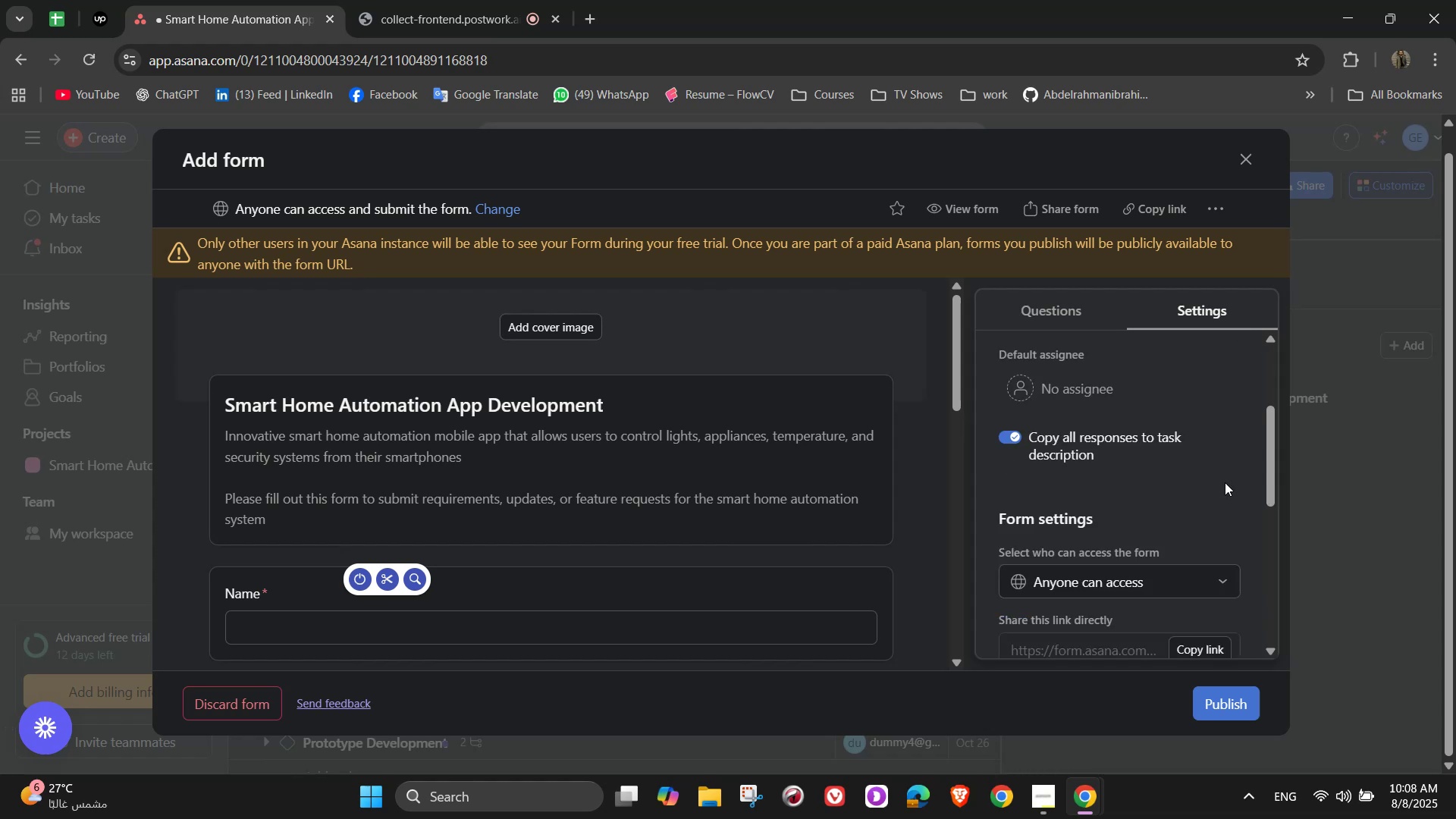 
scroll: coordinate [1225, 482], scroll_direction: up, amount: 4.0
 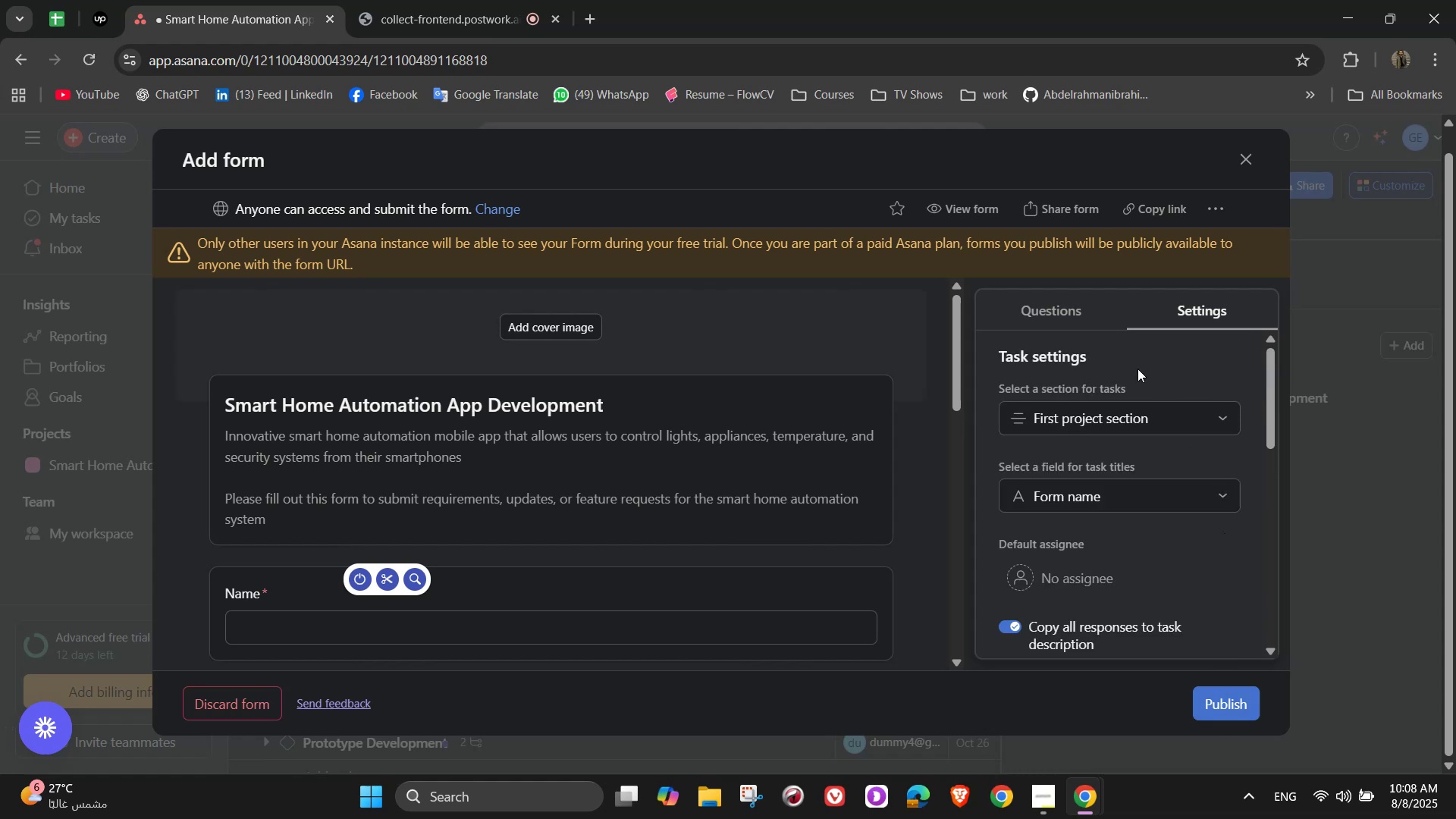 
left_click([1082, 316])
 